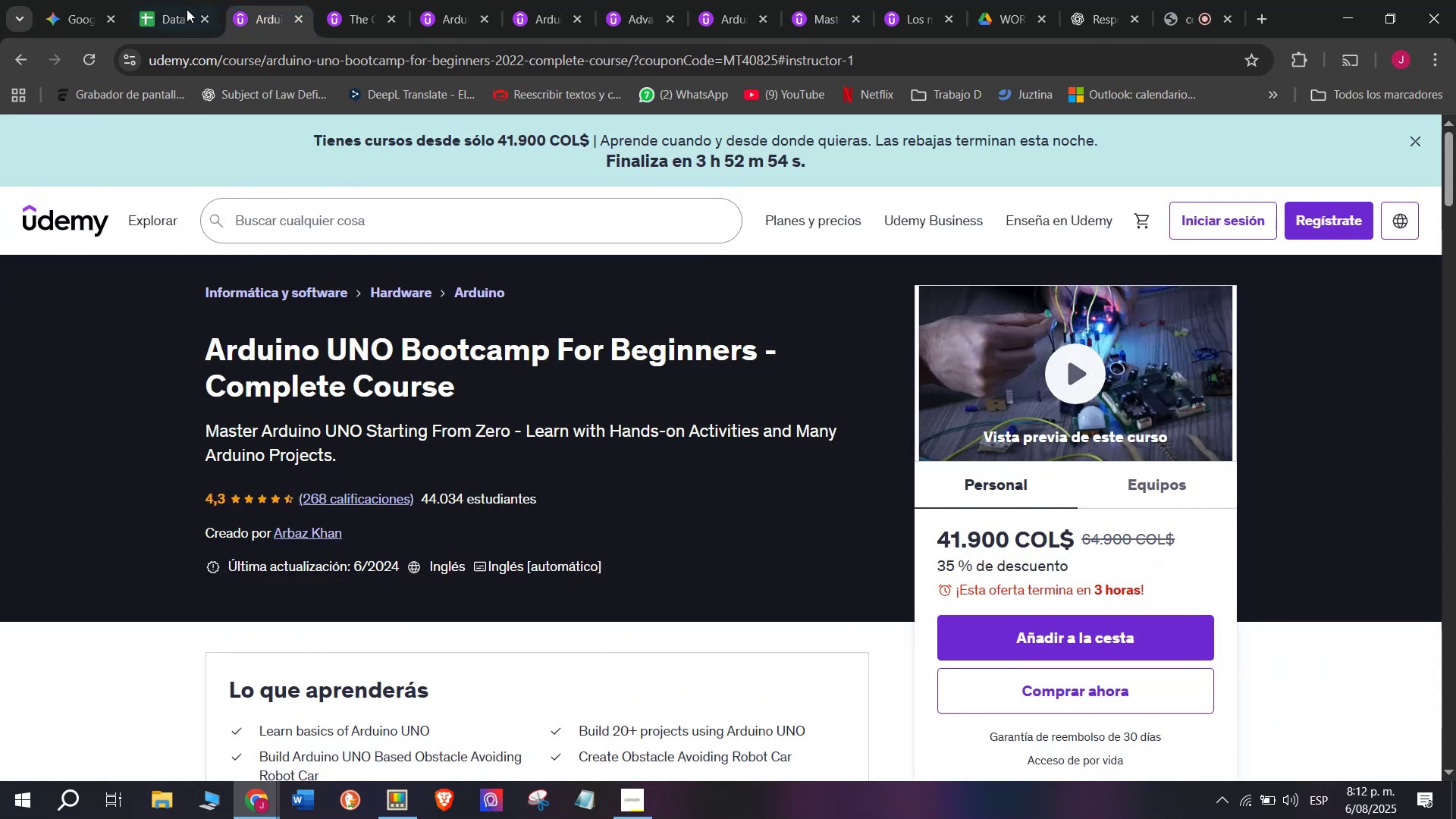 
left_click([174, 0])
 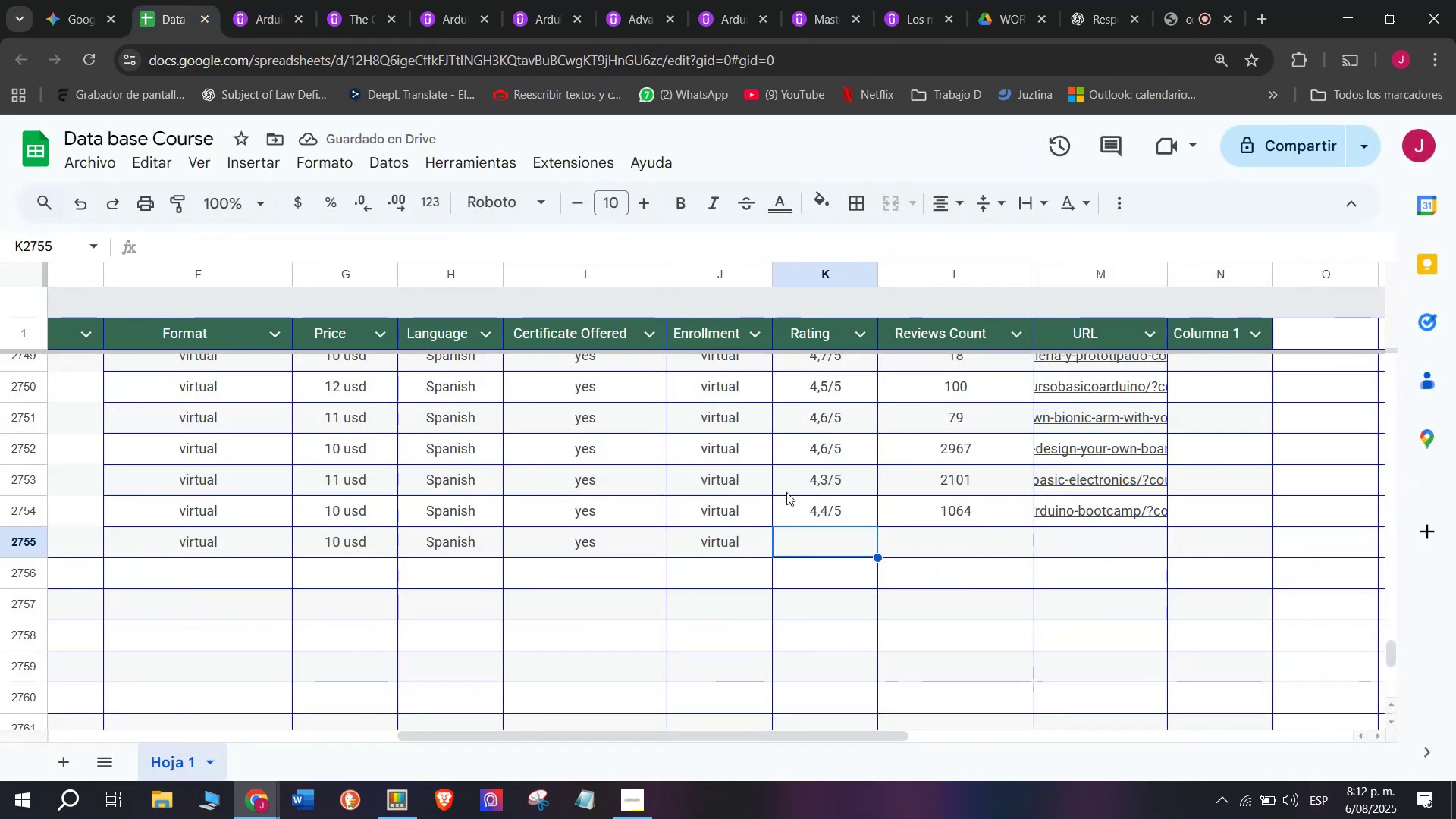 
key(Control+ControlLeft)
 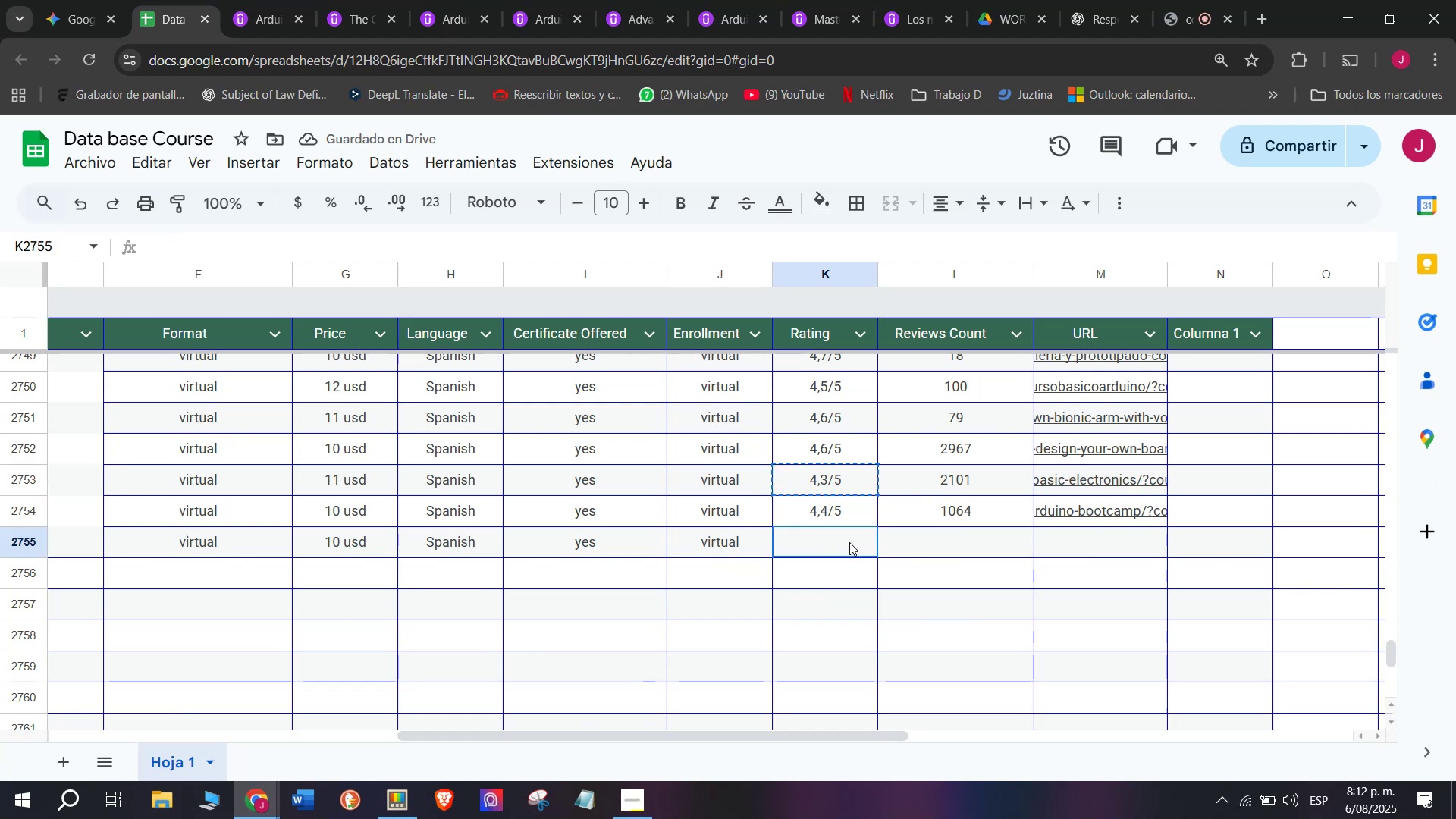 
key(Break)
 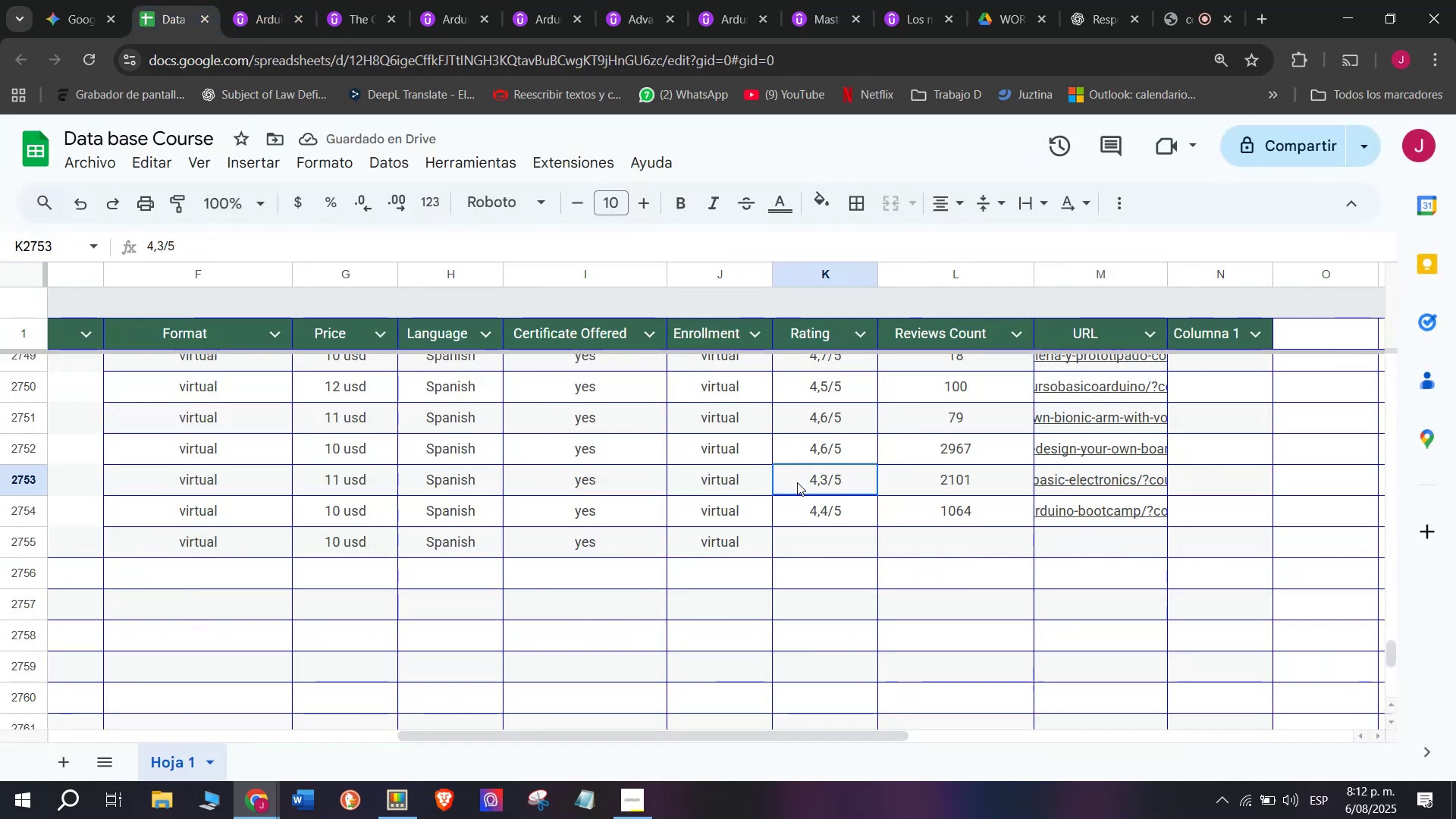 
key(Control+C)
 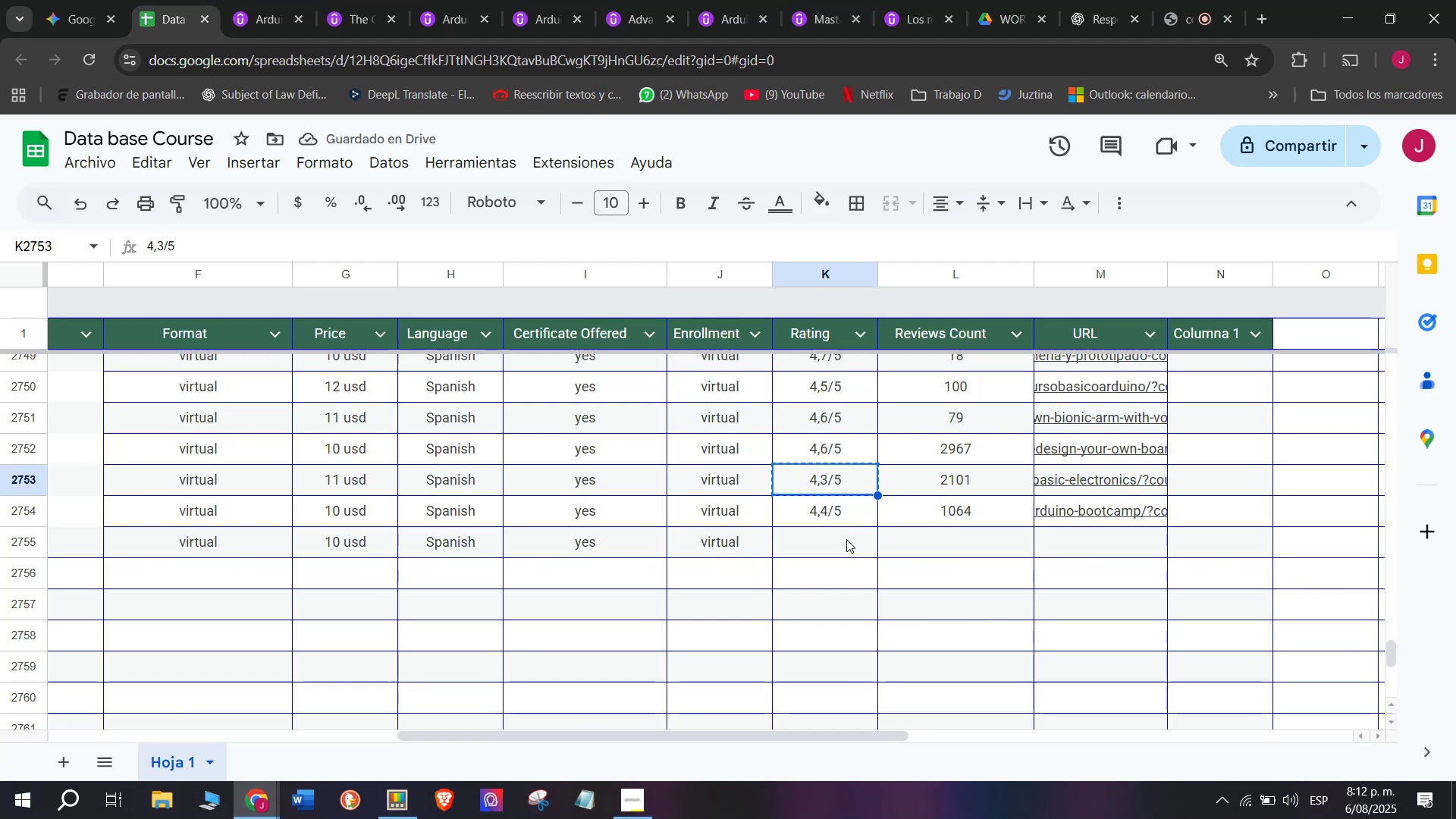 
double_click([849, 542])
 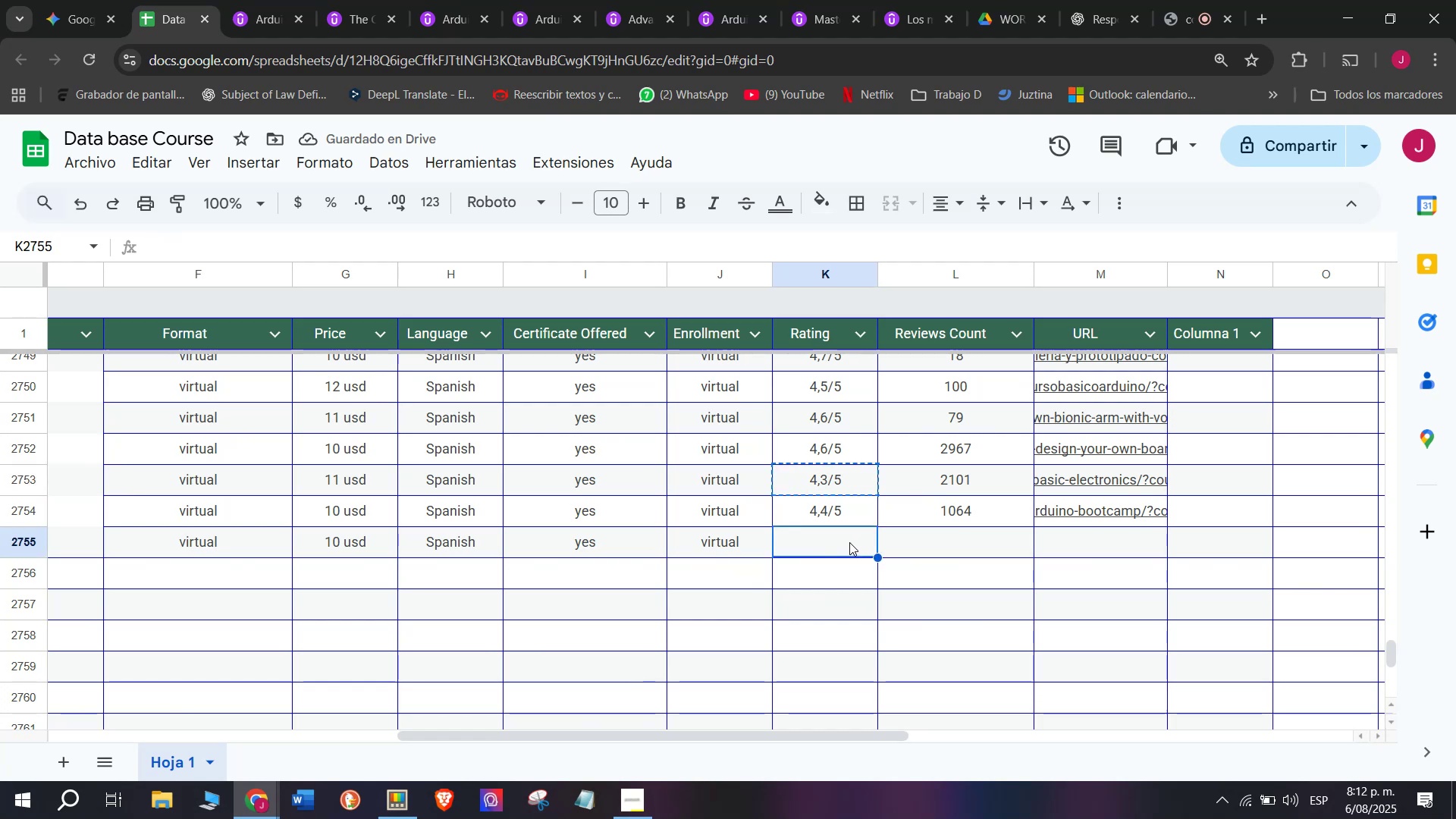 
key(Z)
 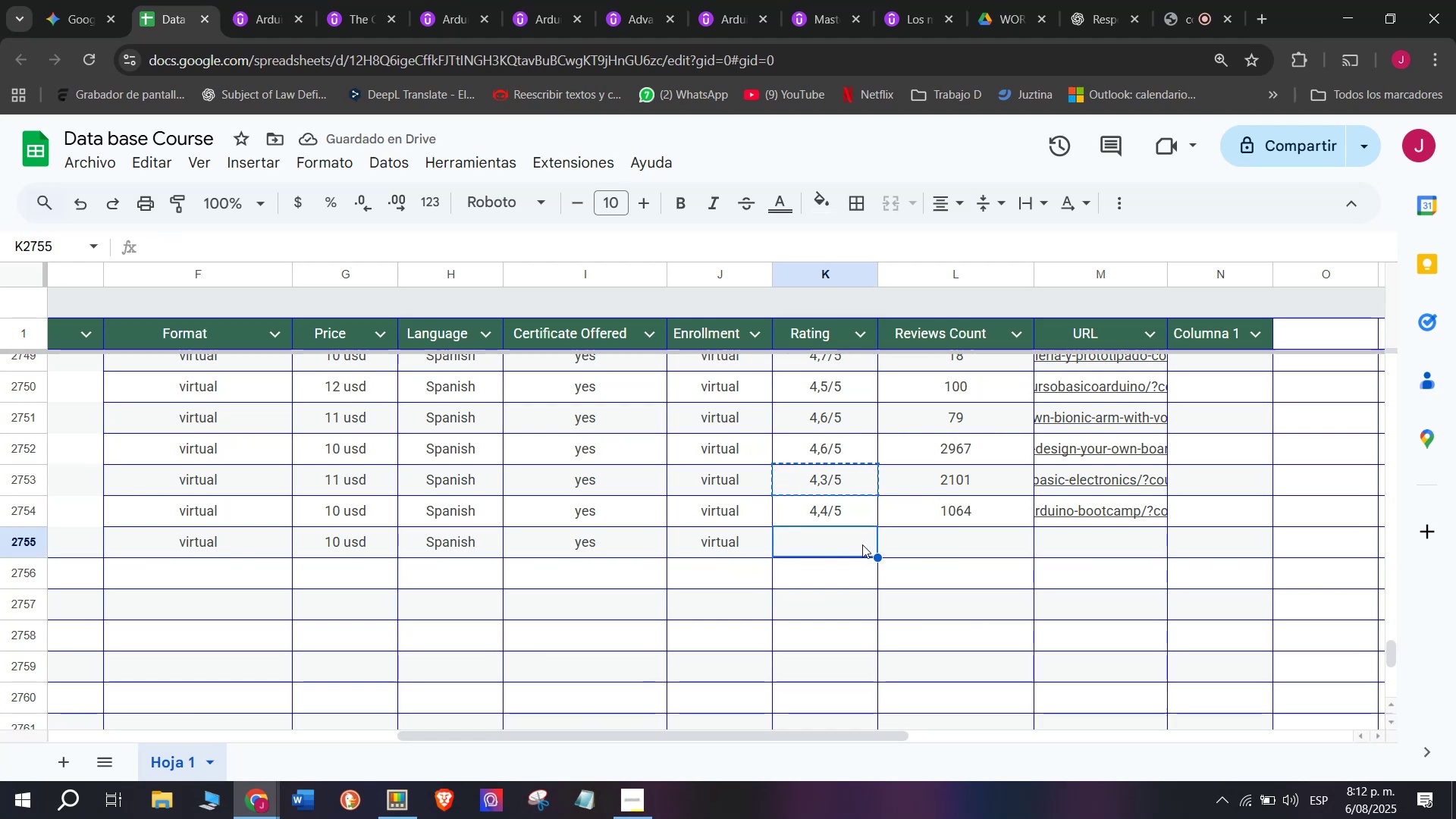 
key(Control+ControlLeft)
 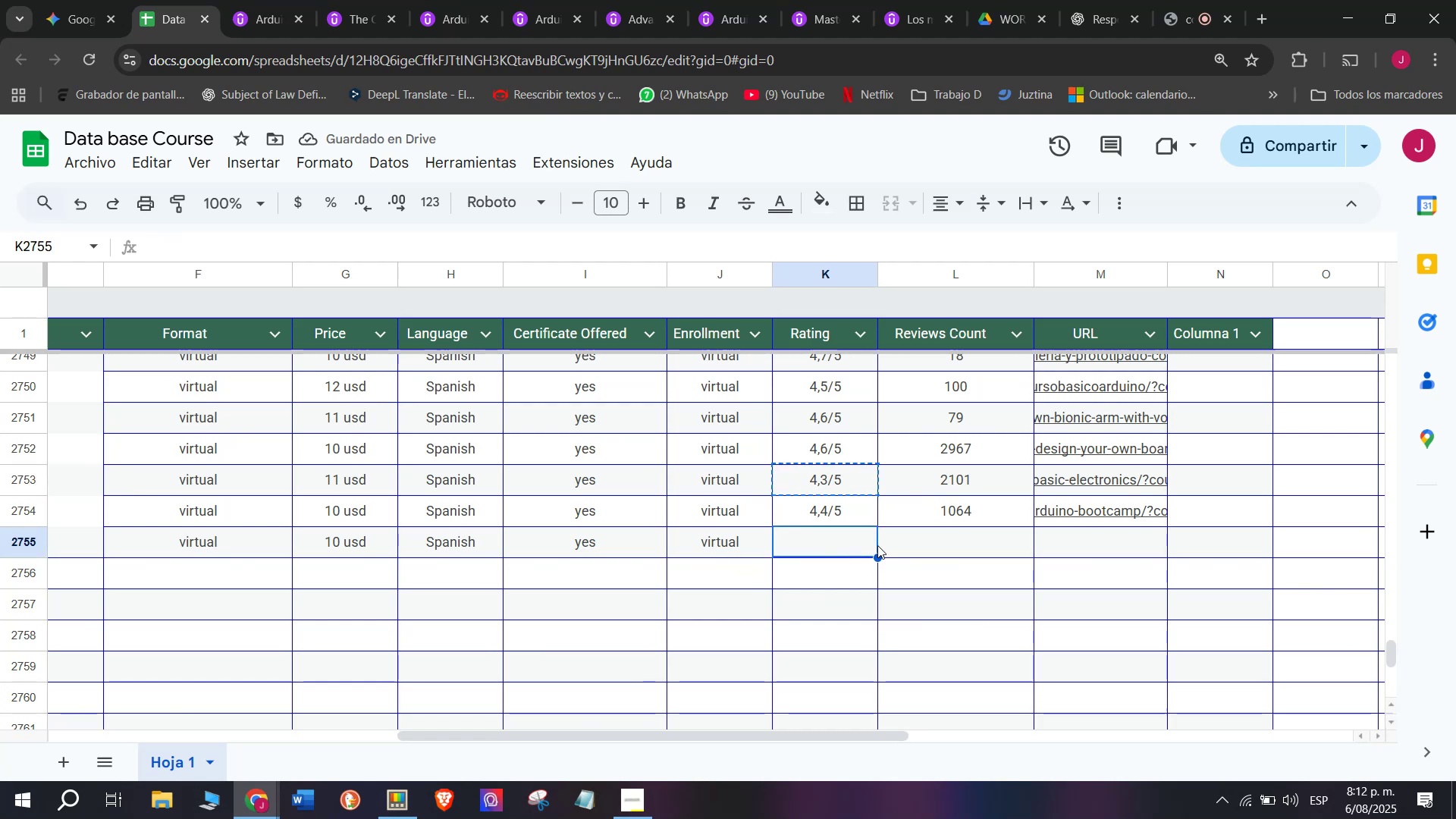 
key(Control+V)
 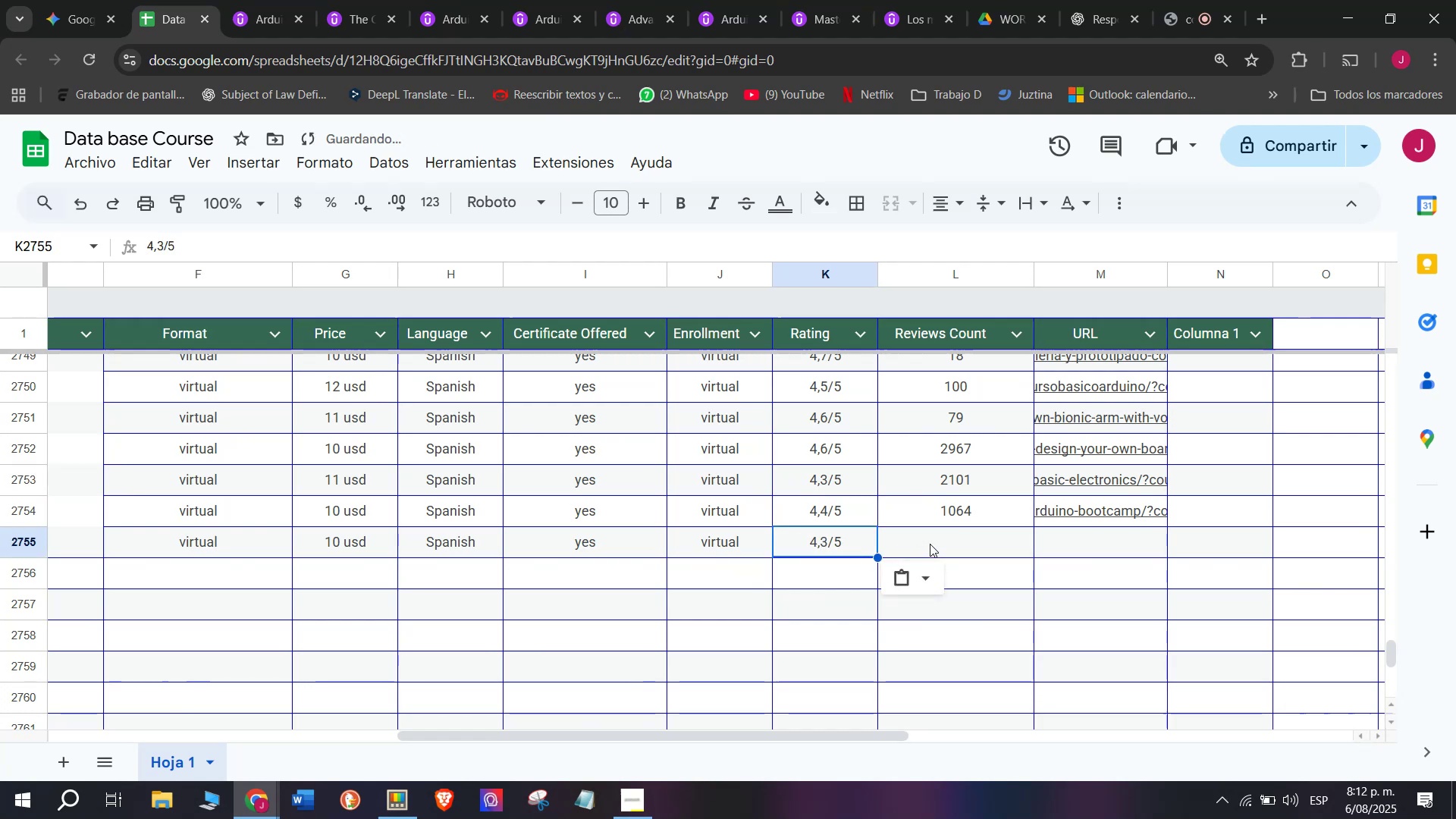 
triple_click([930, 542])
 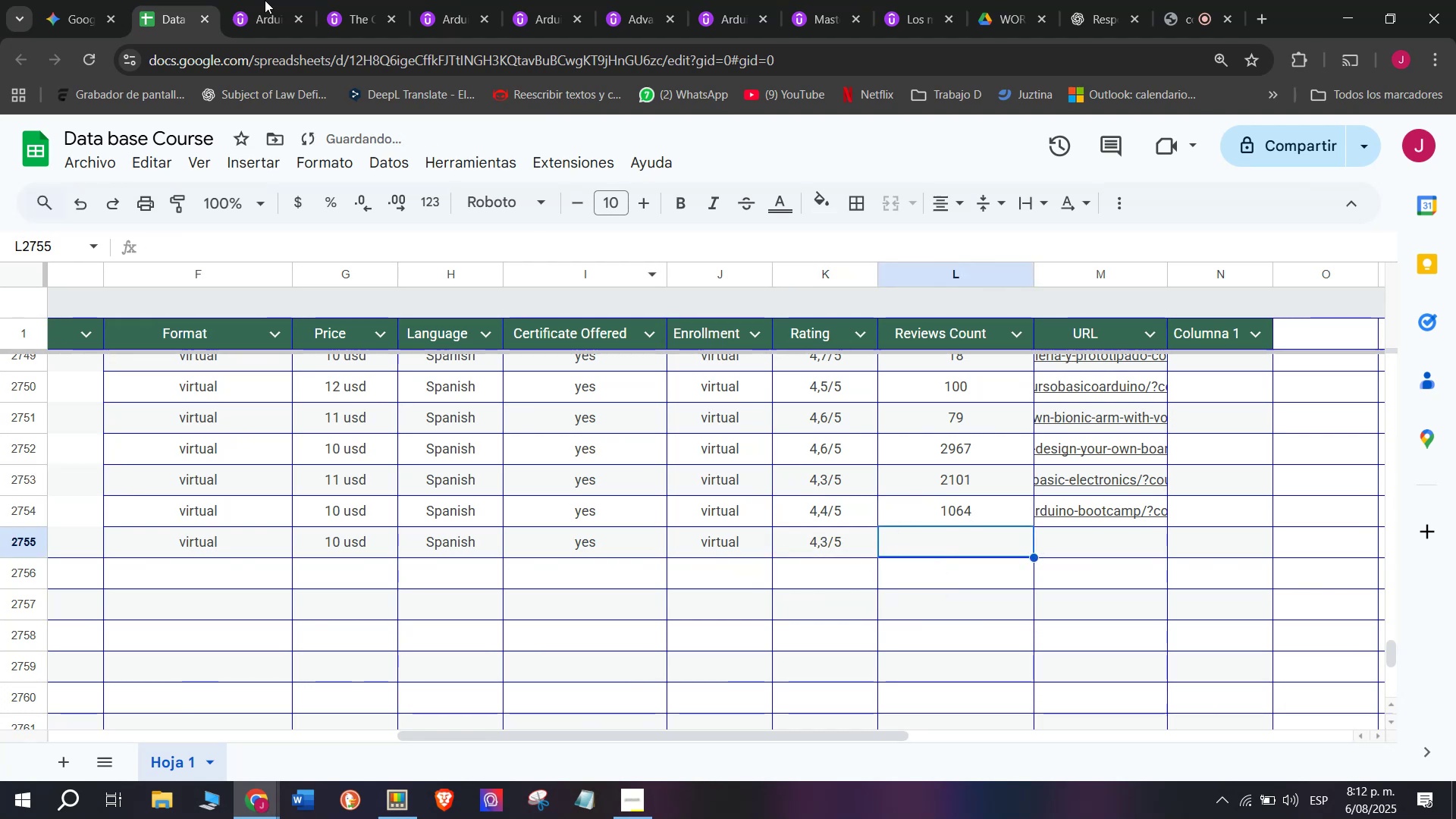 
left_click([257, 0])
 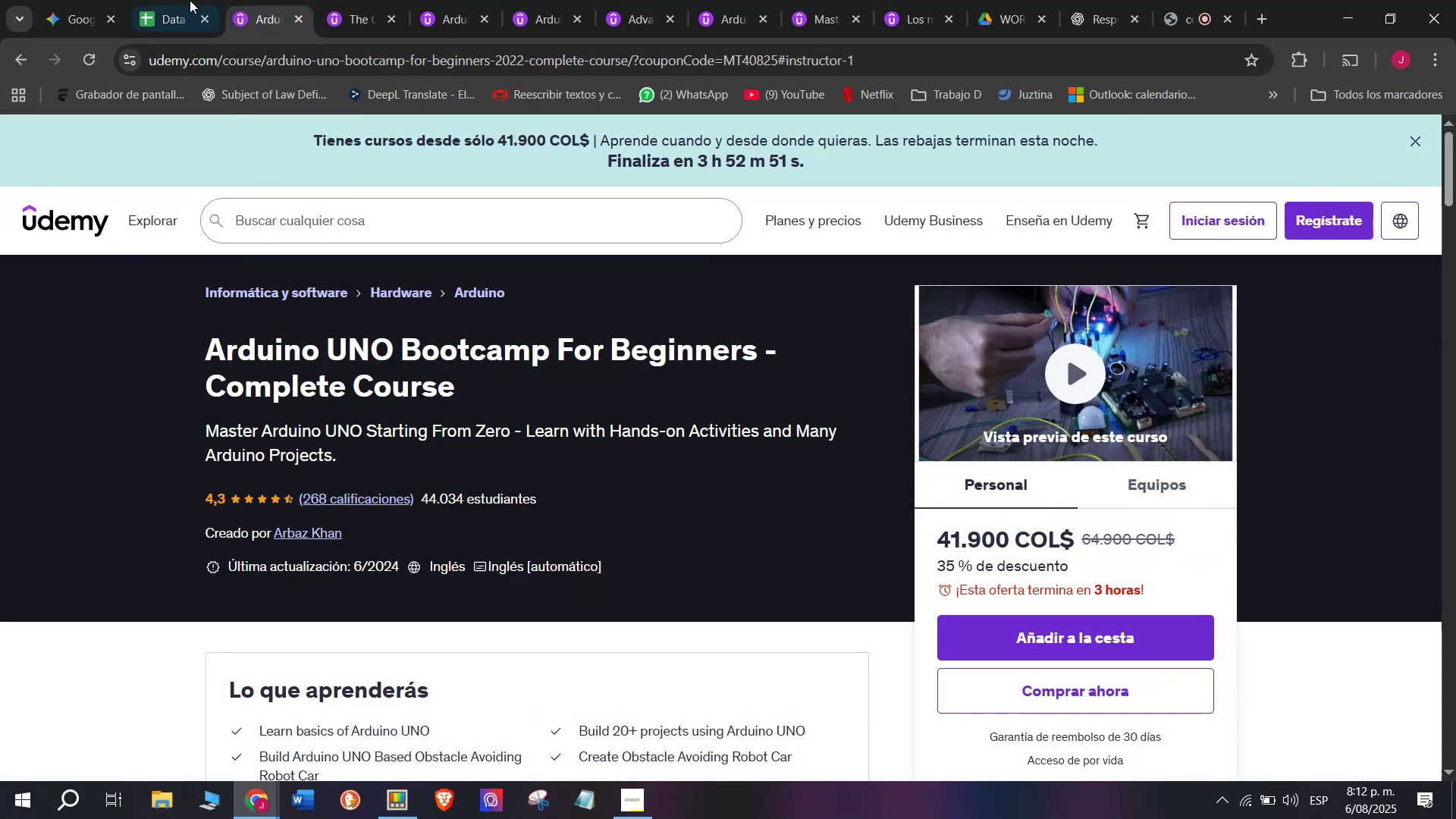 
left_click([170, 0])
 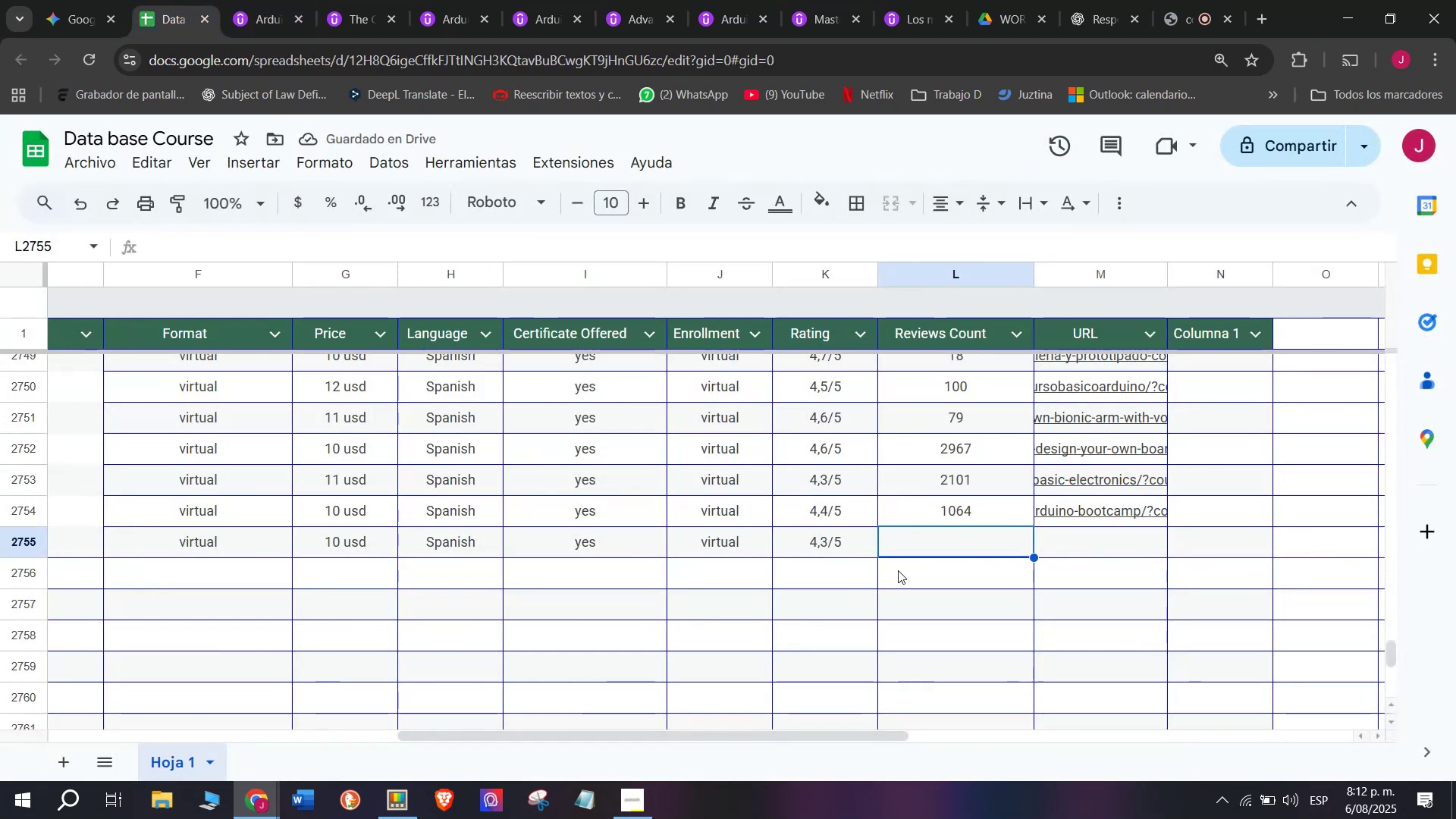 
type(268)
 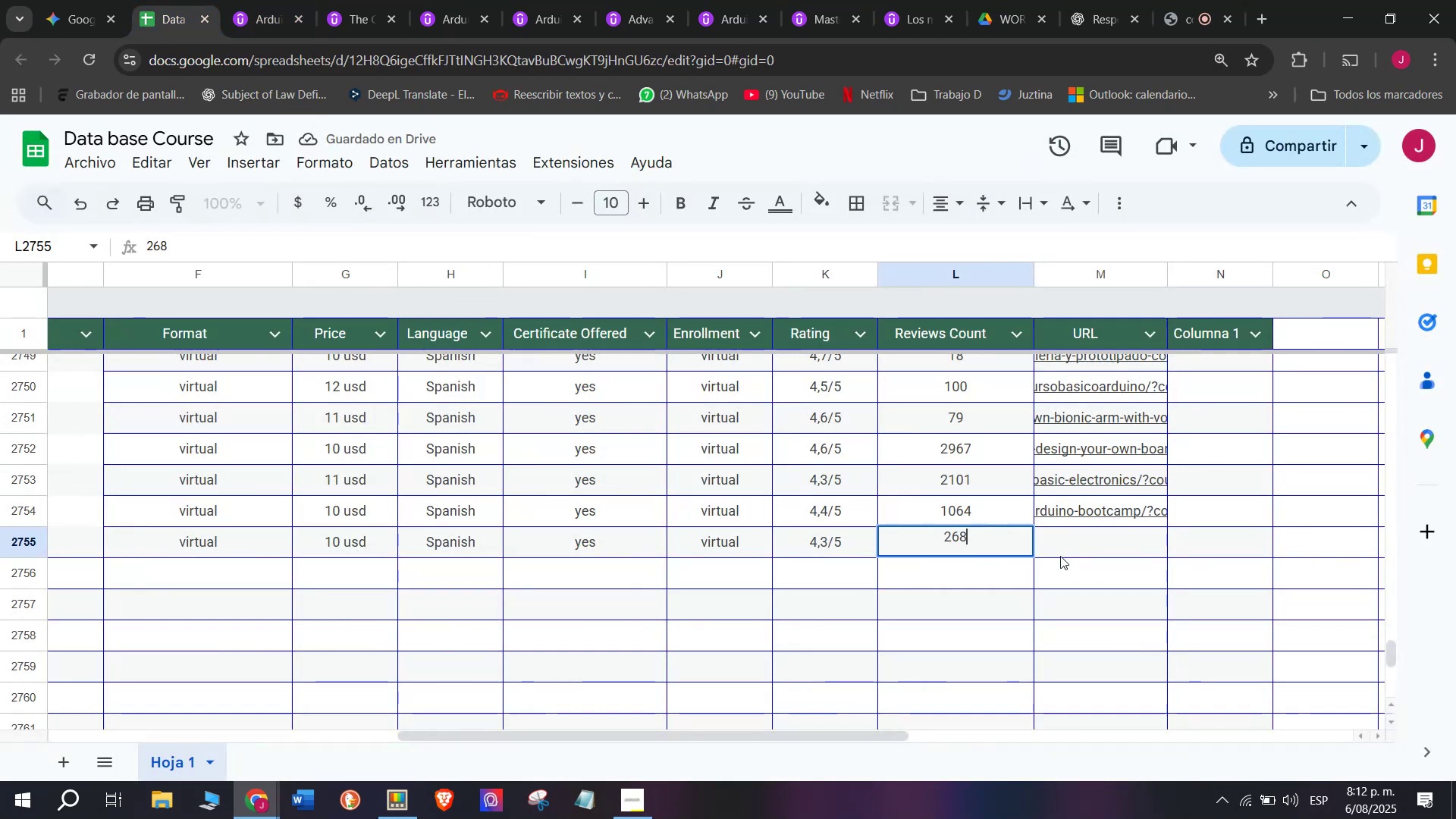 
left_click([1071, 554])
 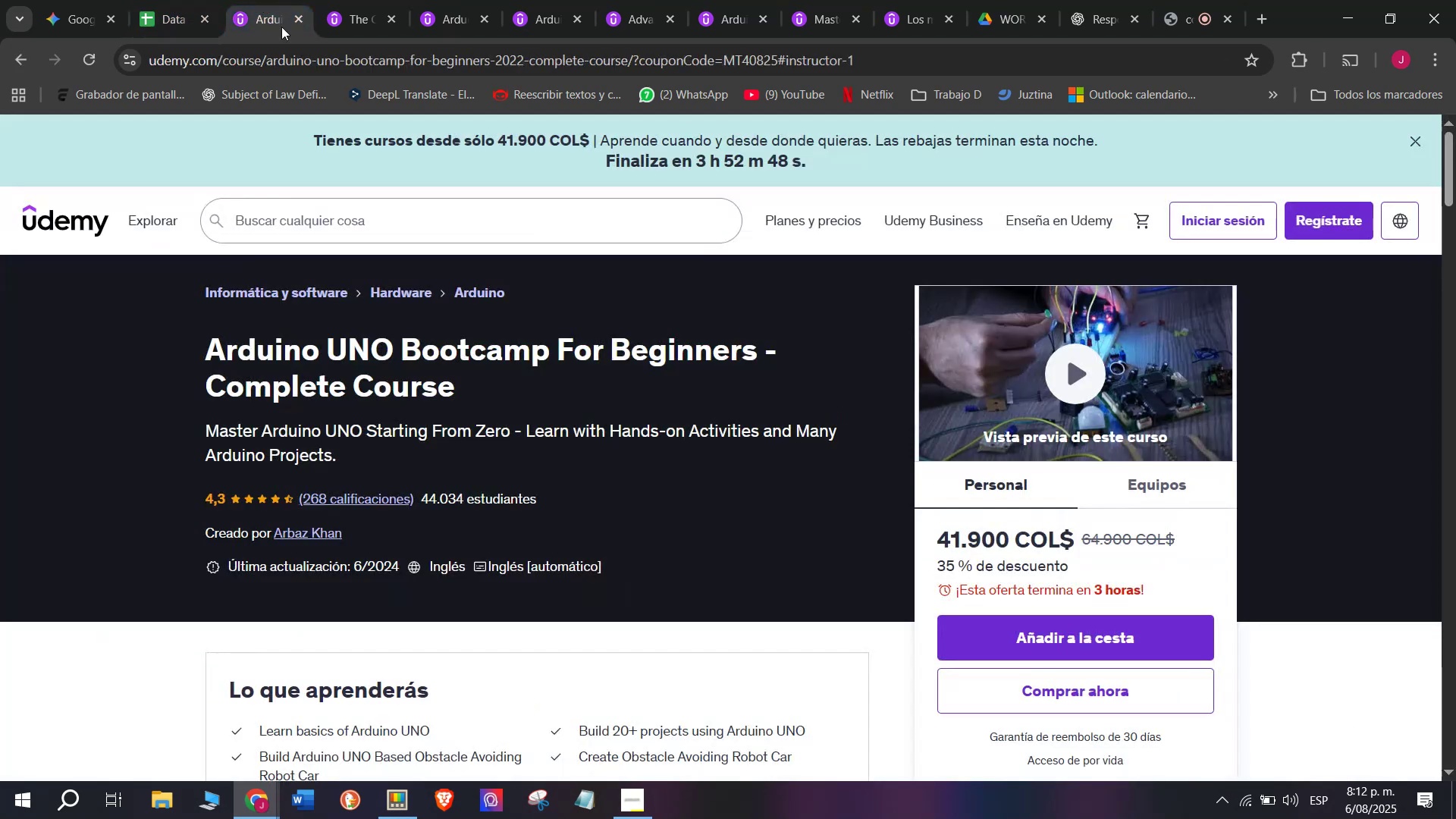 
double_click([298, 46])
 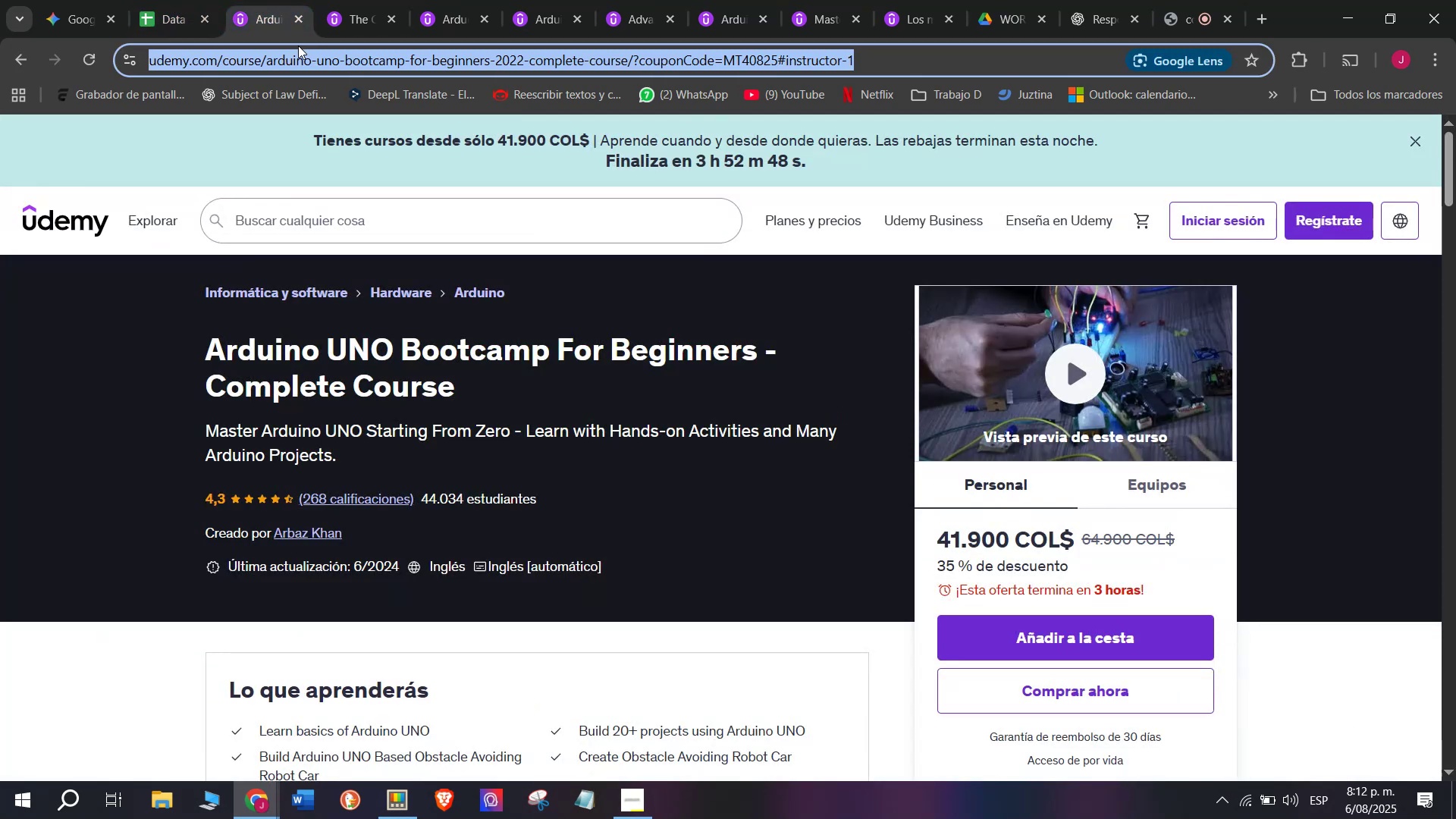 
triple_click([298, 46])
 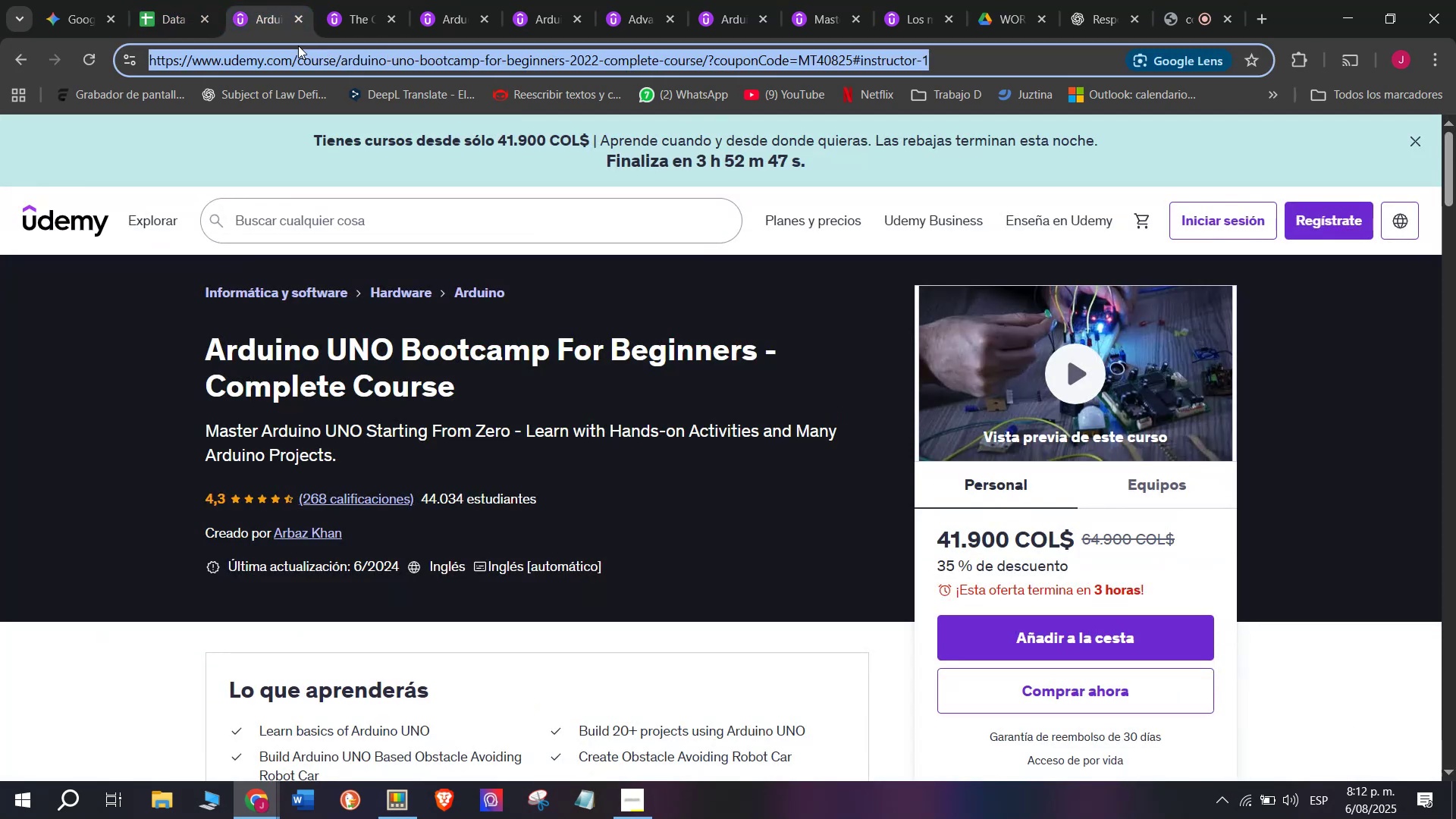 
triple_click([298, 46])
 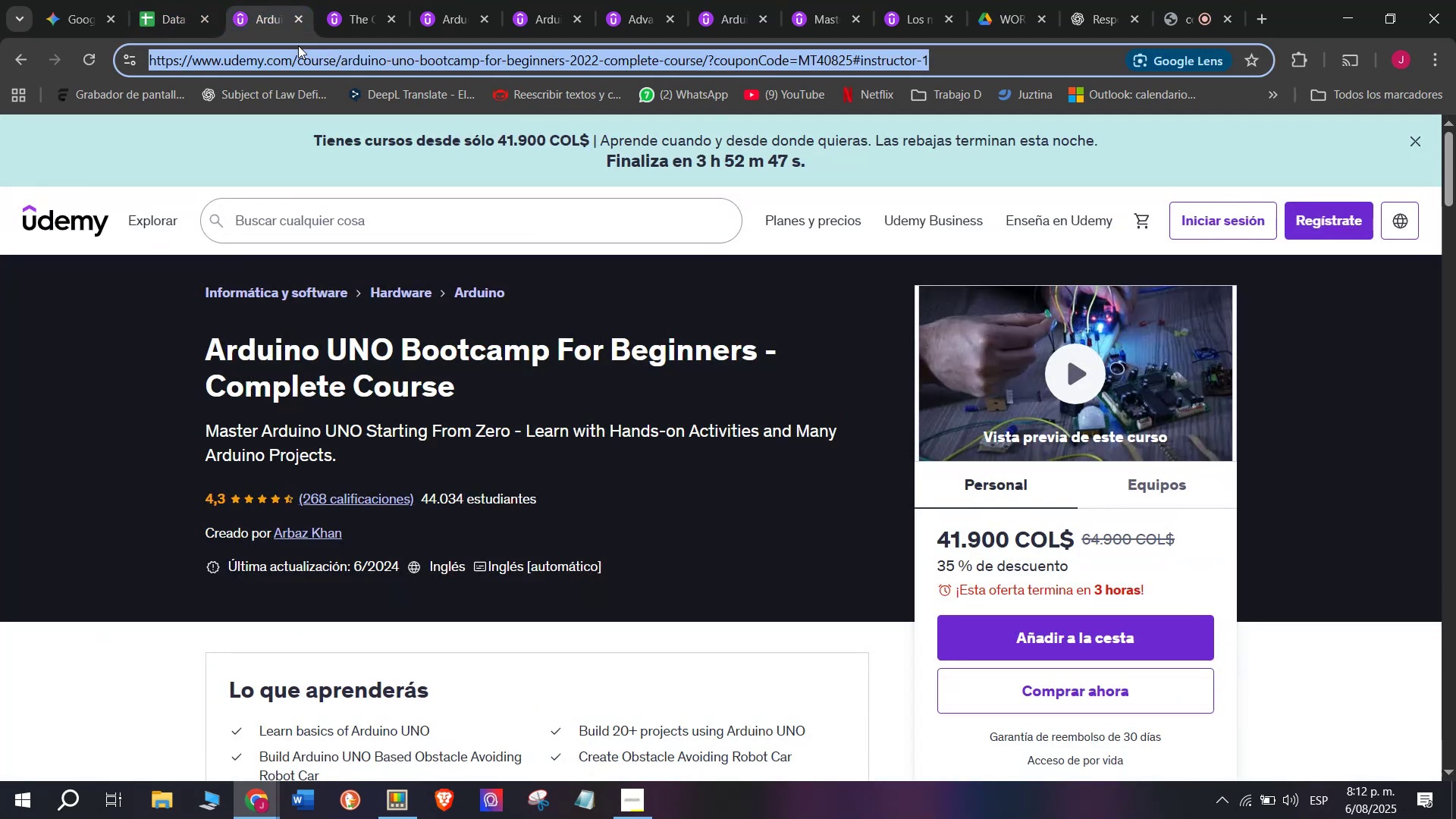 
key(Break)
 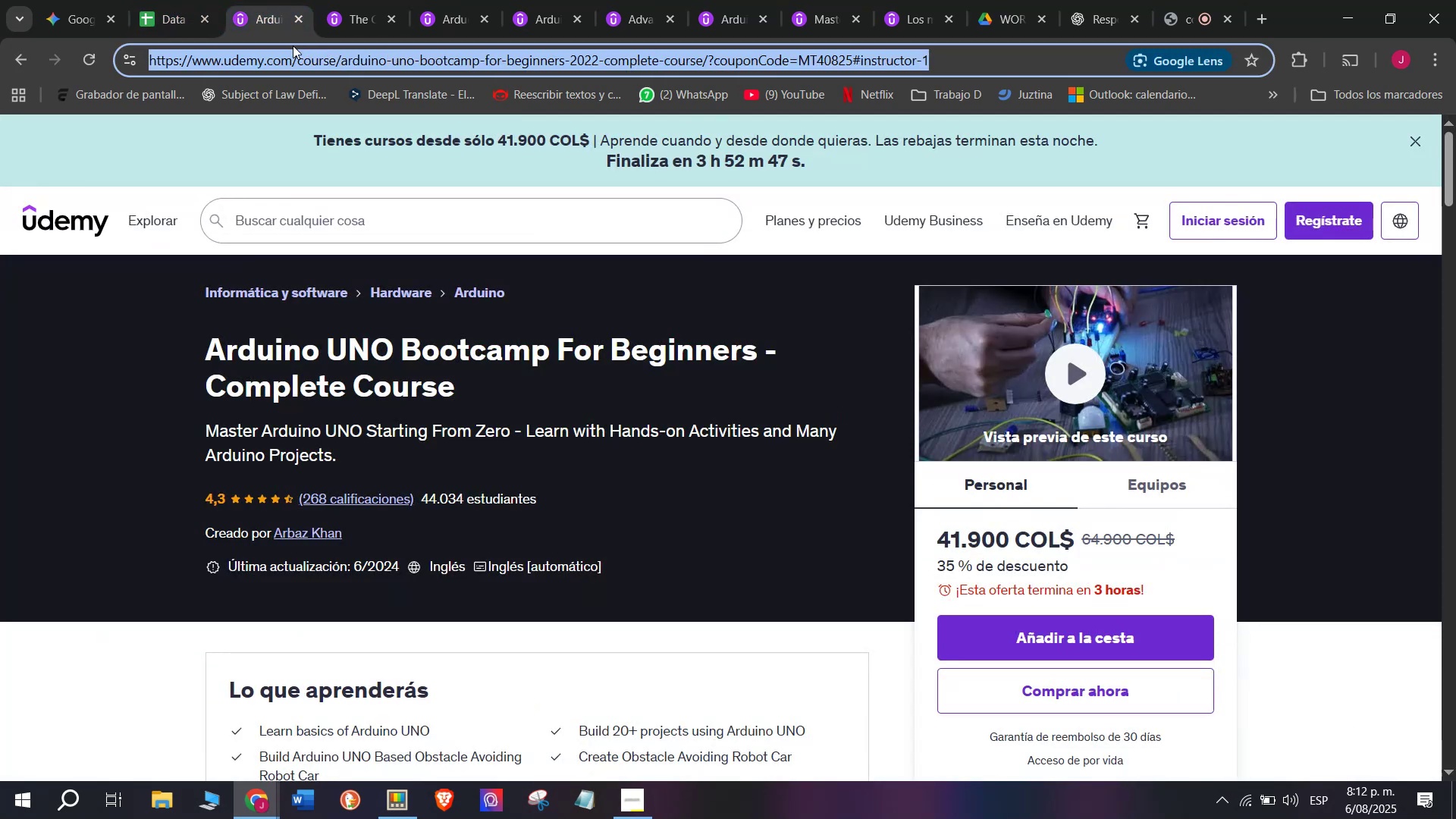 
key(Control+ControlLeft)
 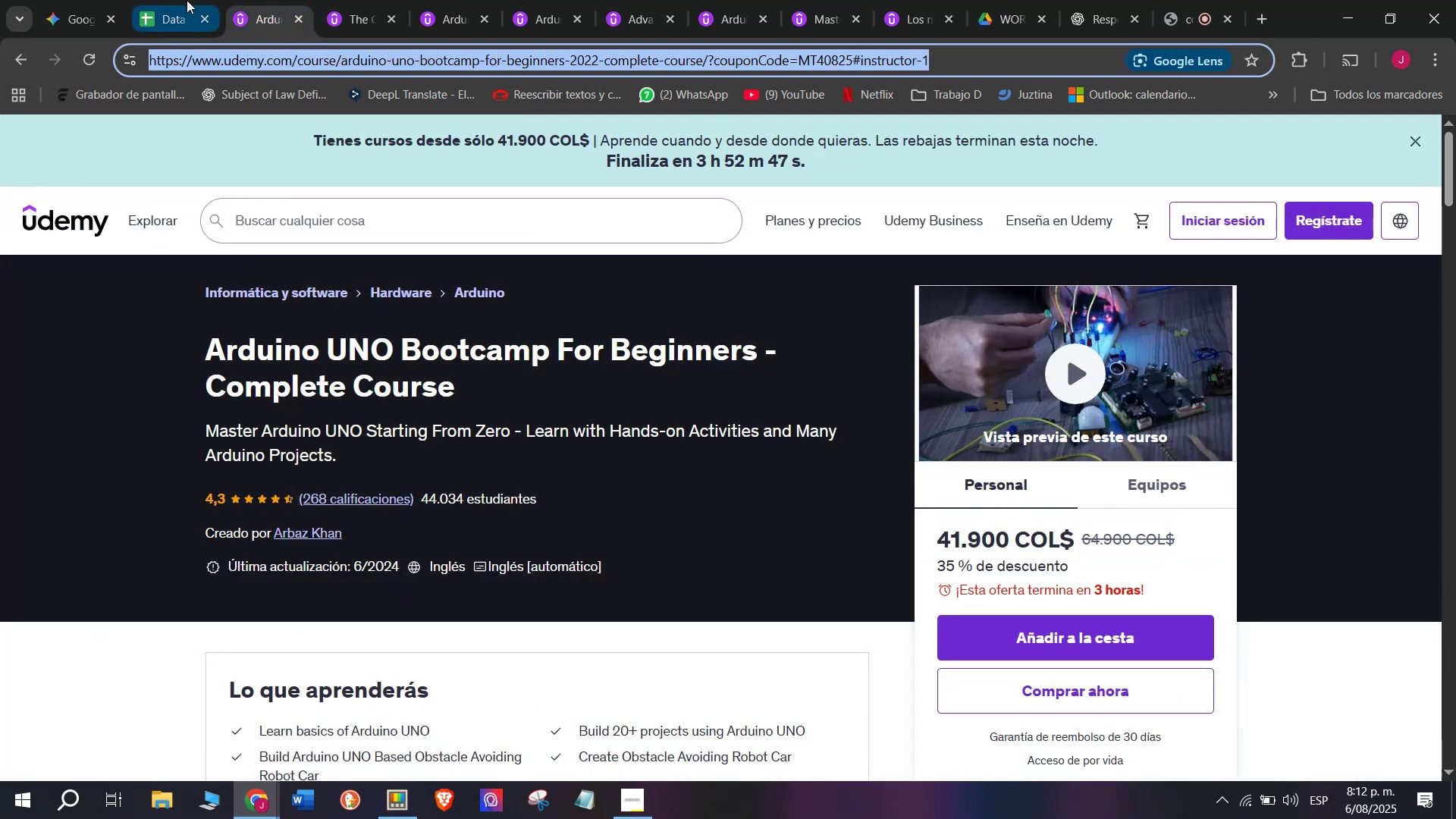 
key(Control+C)
 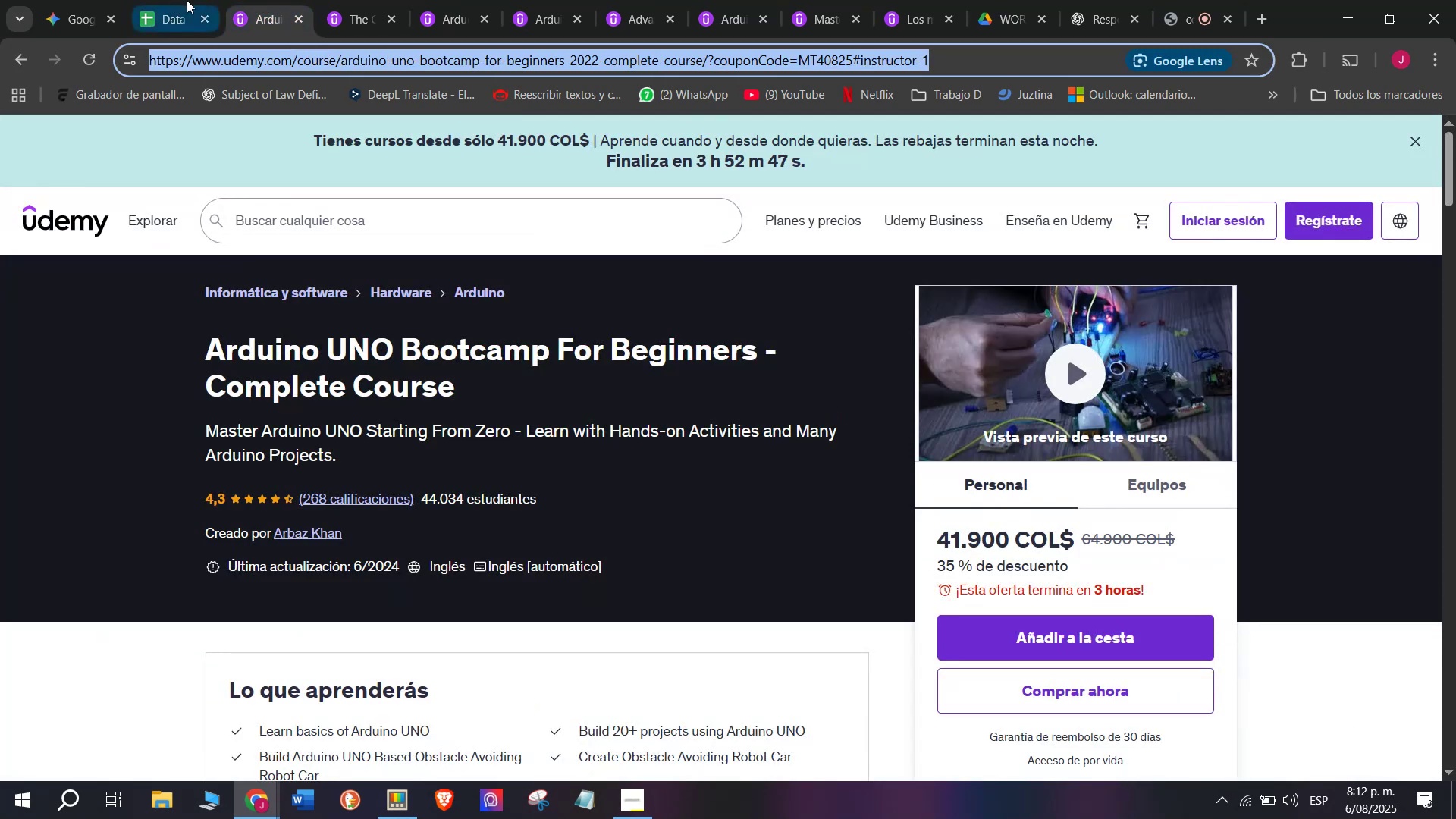 
left_click([187, 0])
 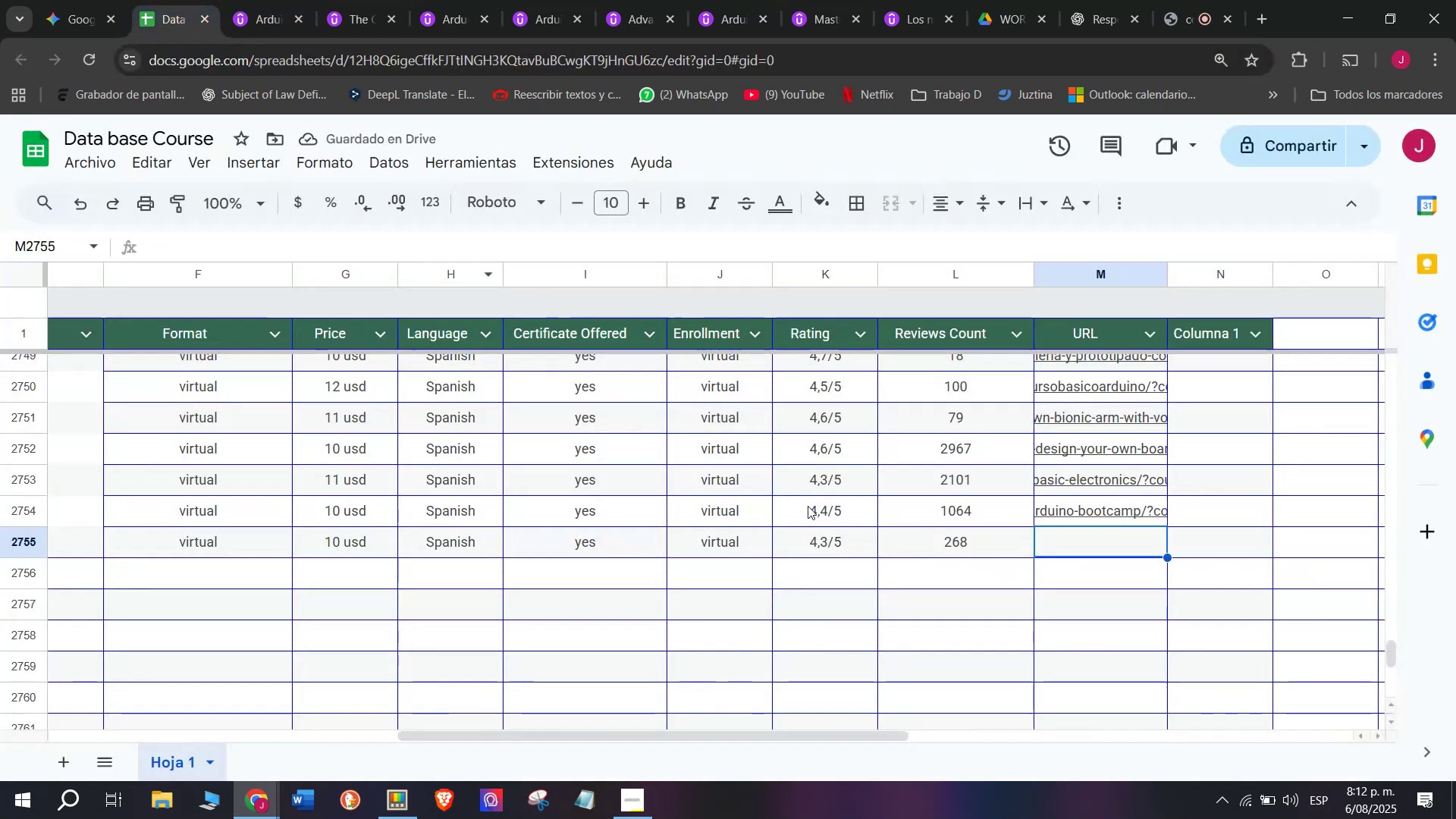 
key(Z)
 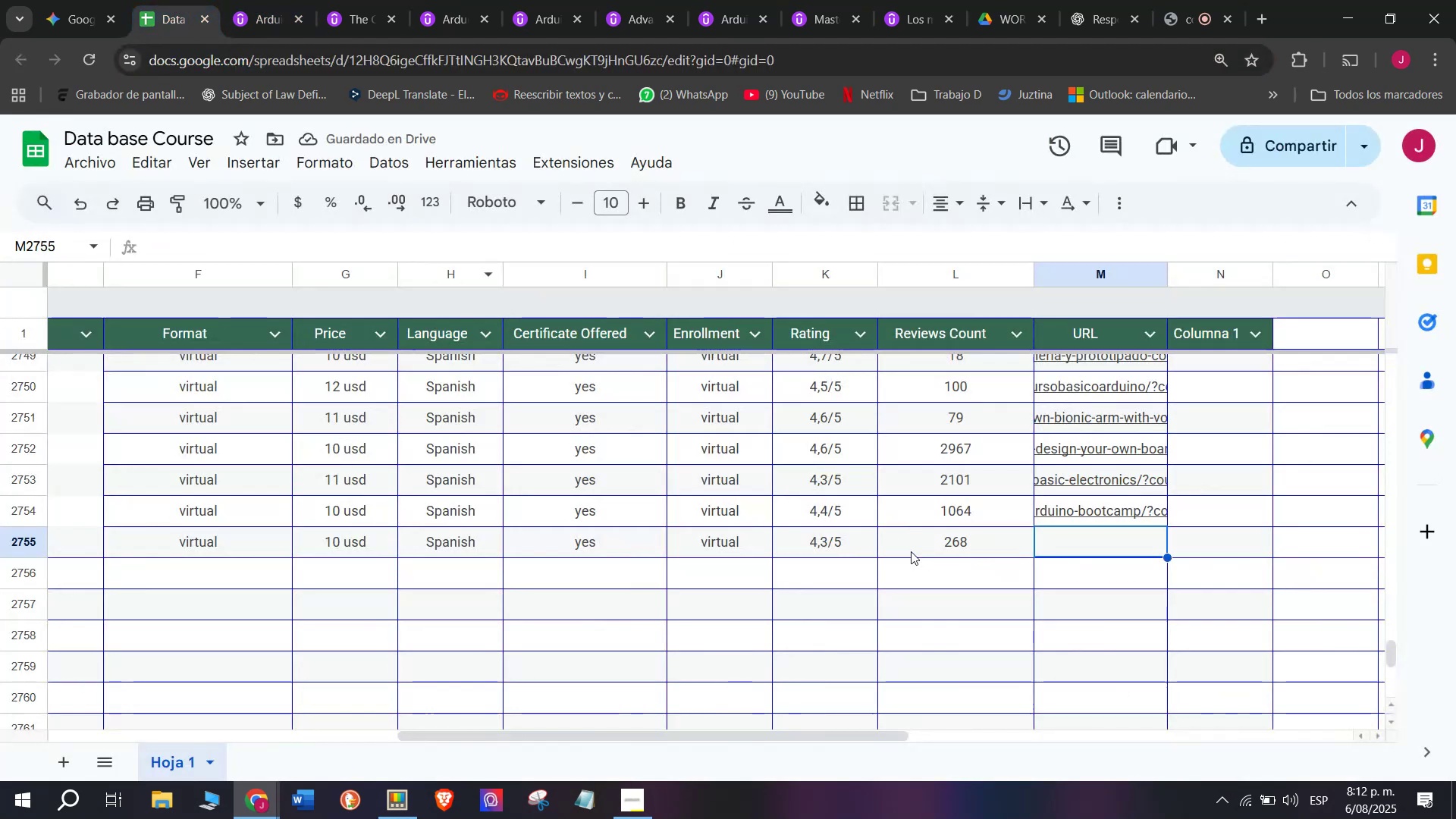 
key(Control+ControlLeft)
 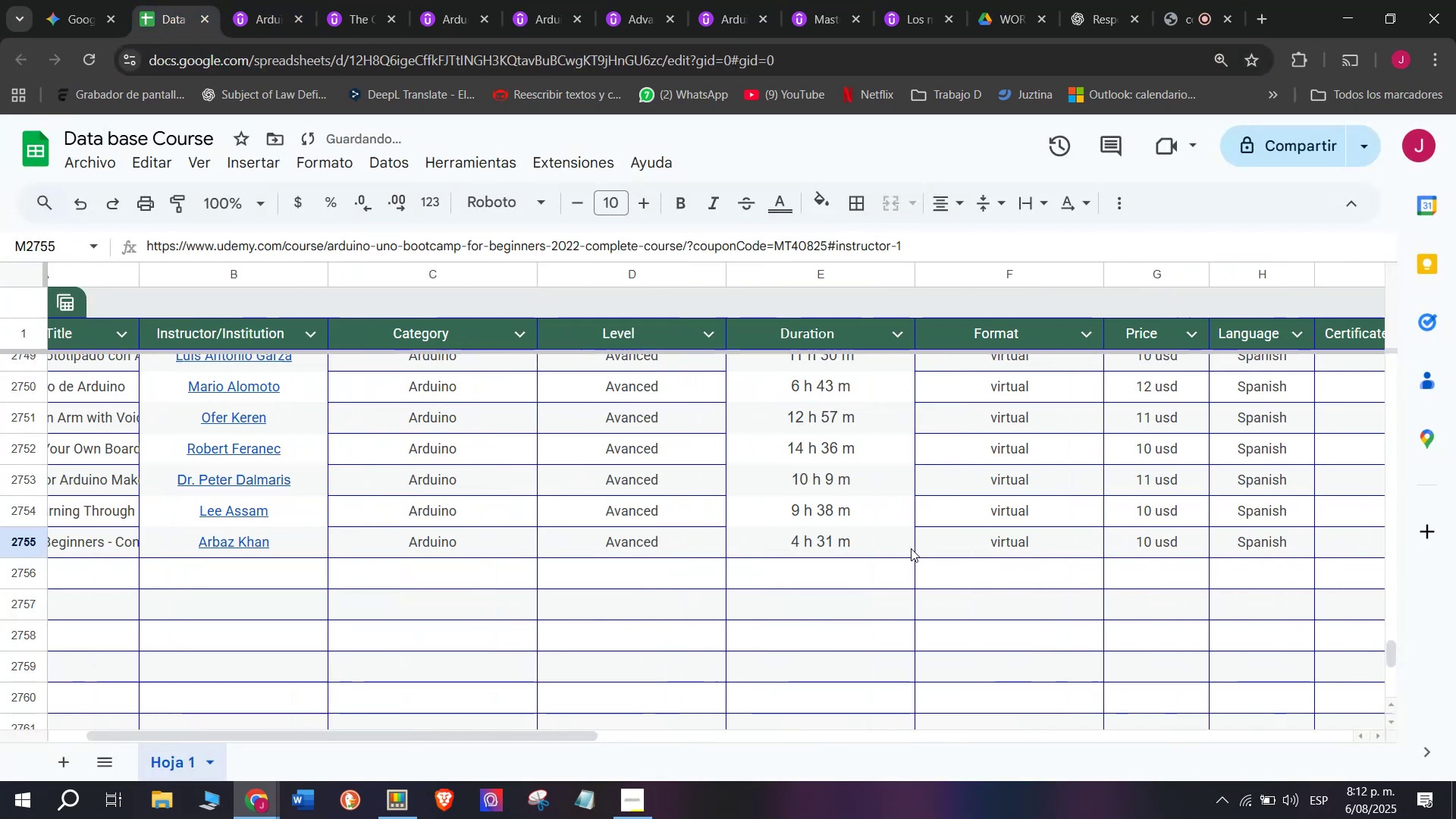 
key(Control+V)
 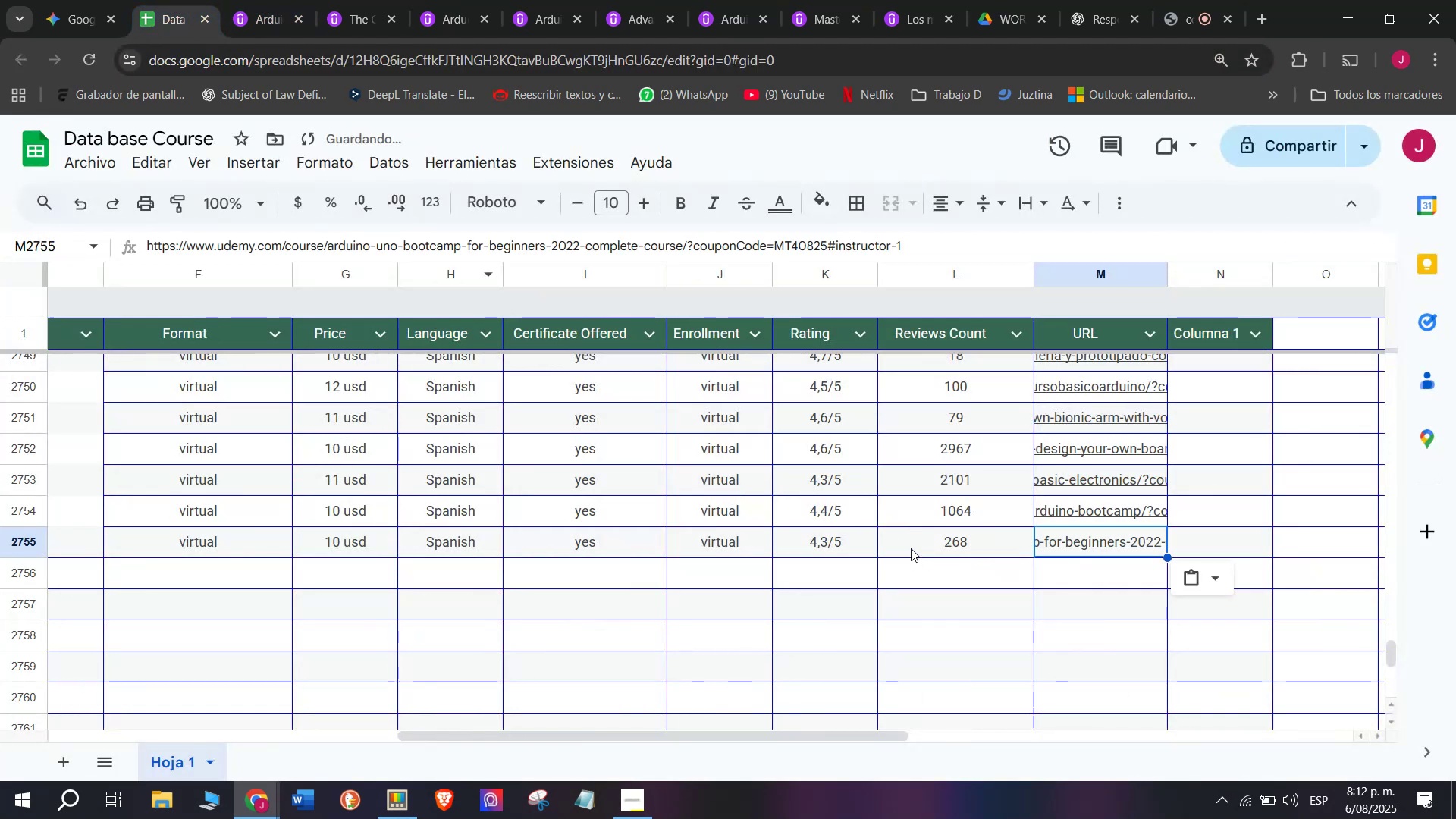 
scroll: coordinate [251, 563], scroll_direction: up, amount: 4.0
 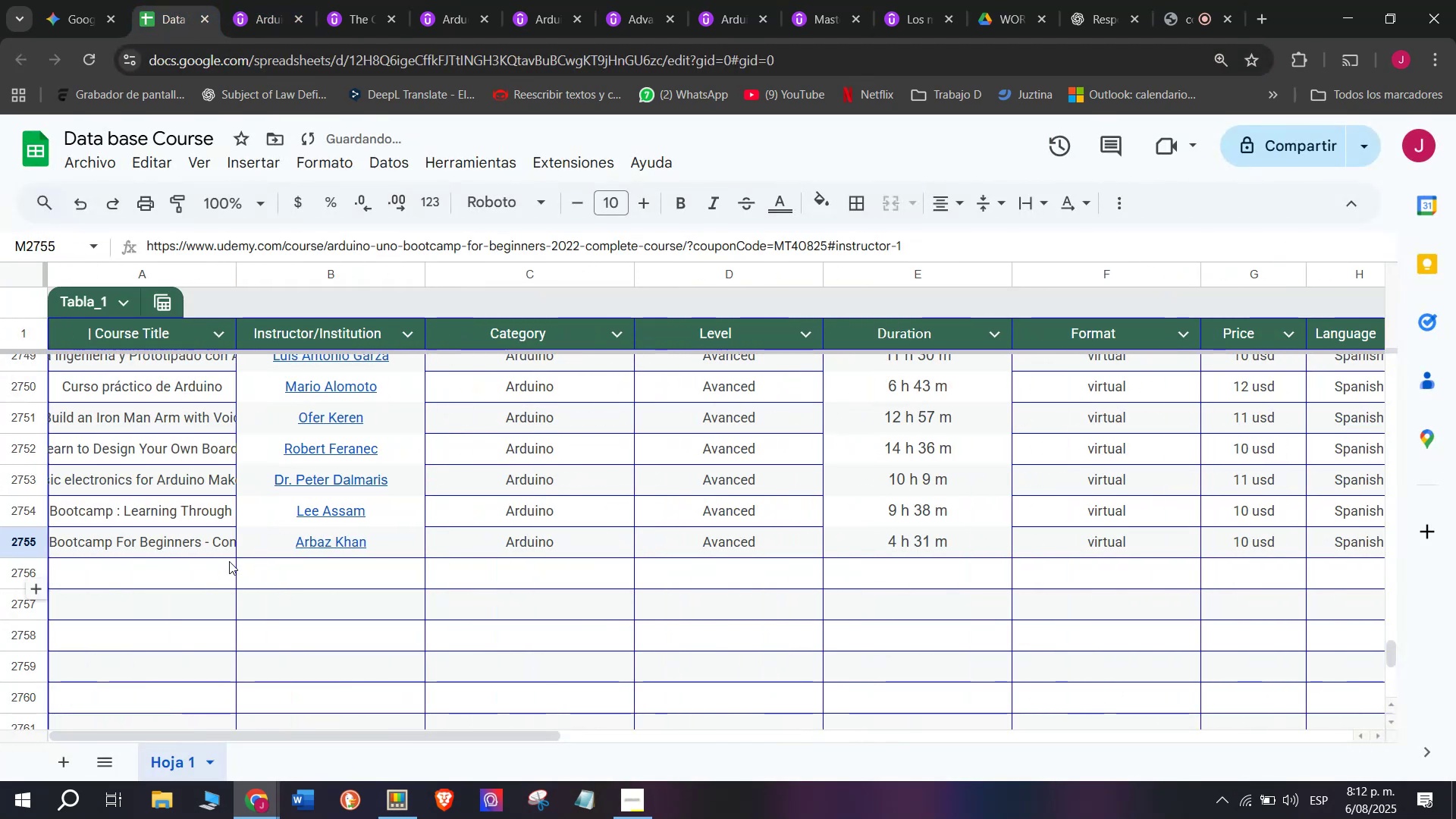 
left_click([229, 561])
 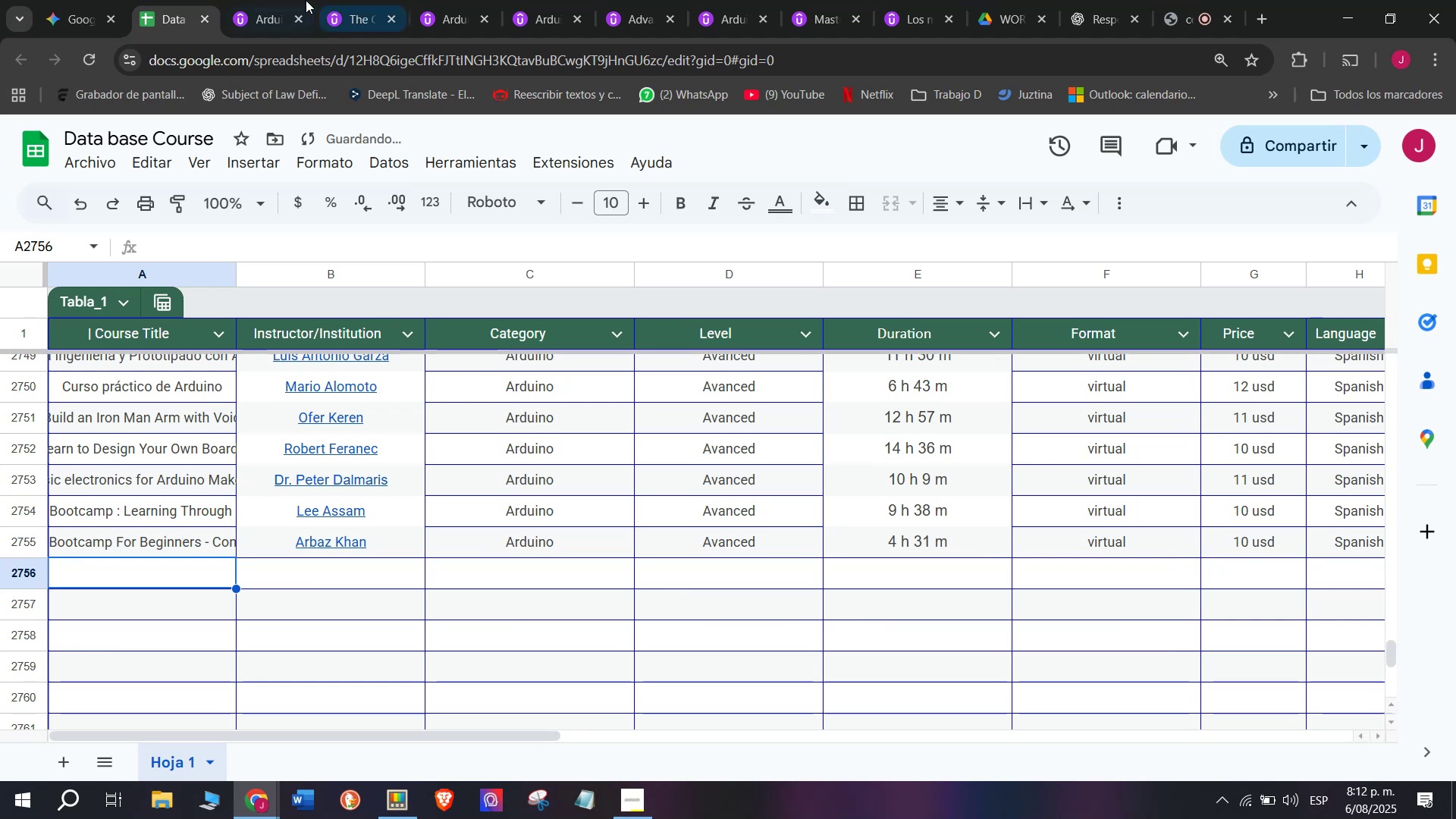 
left_click([268, 0])
 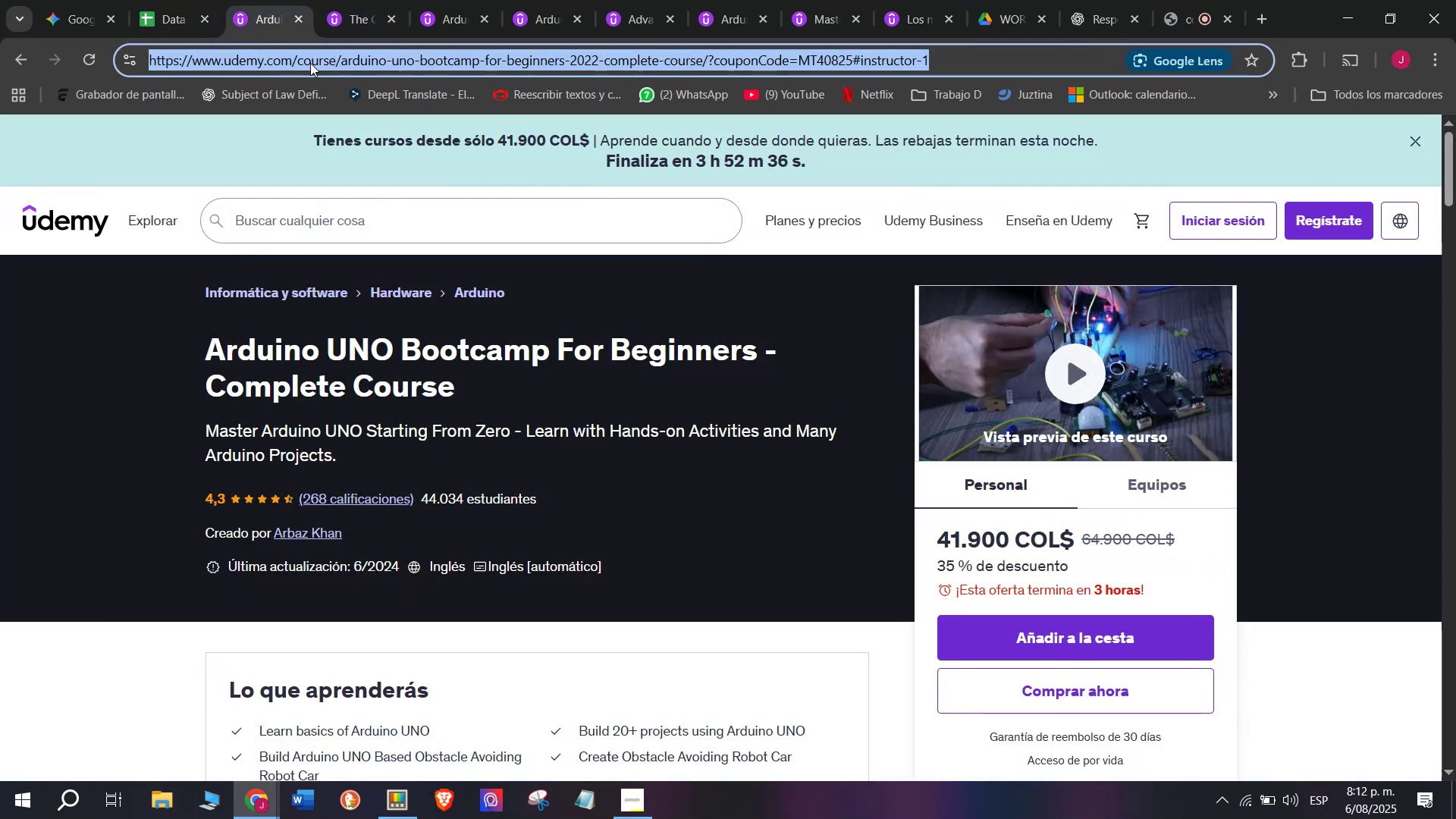 
wait(14.09)
 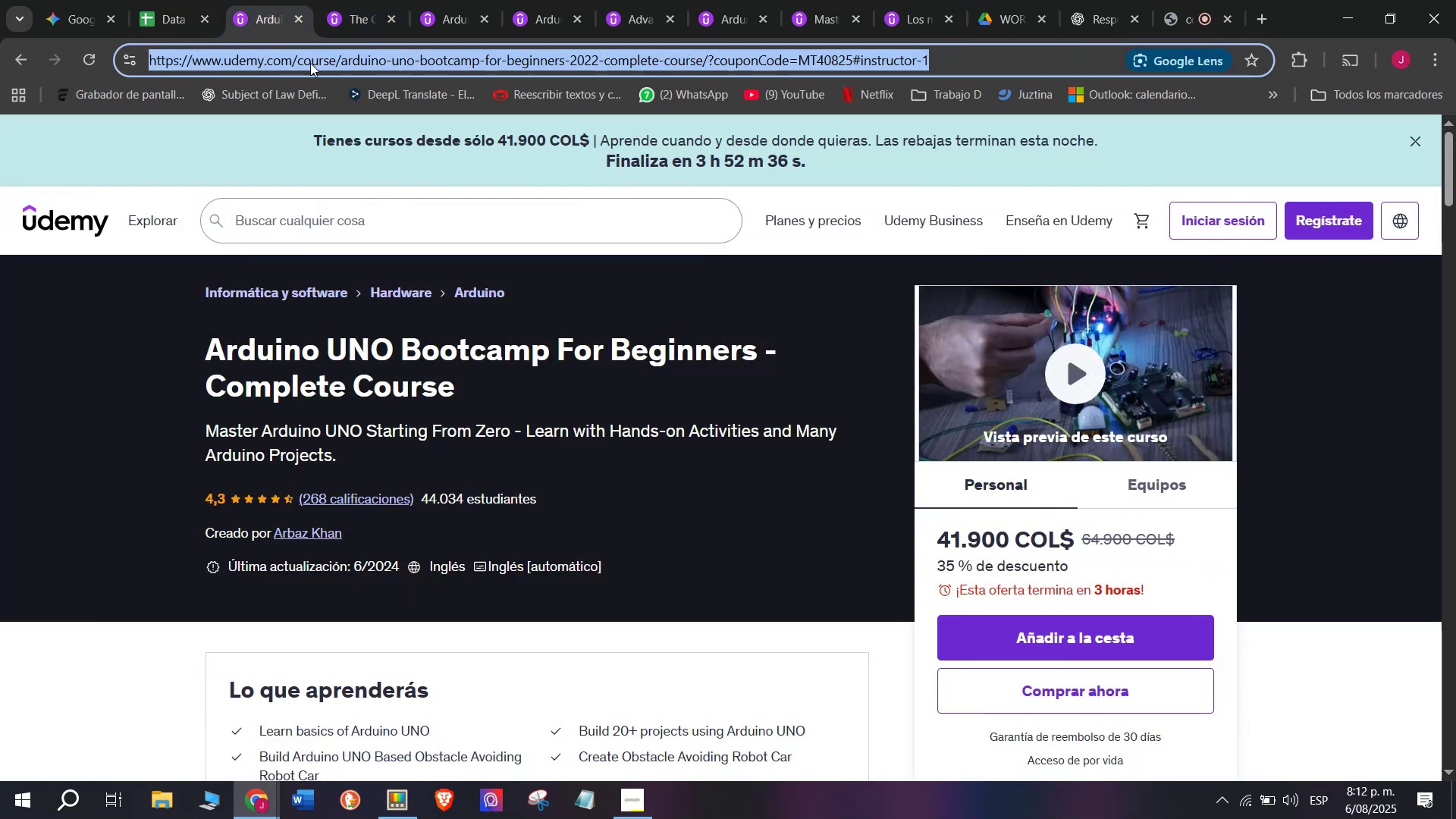 
key(Break)
 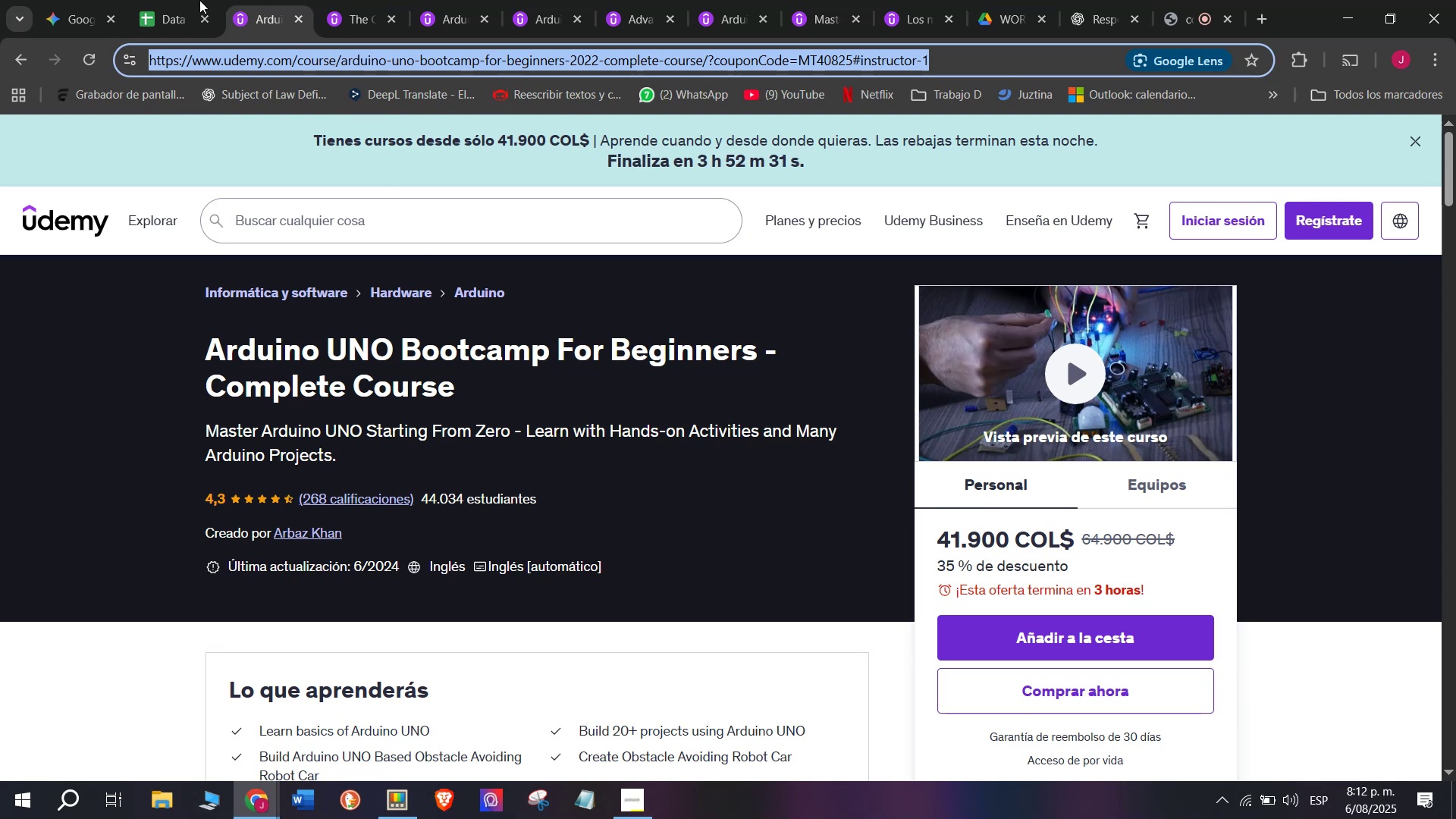 
key(Control+C)
 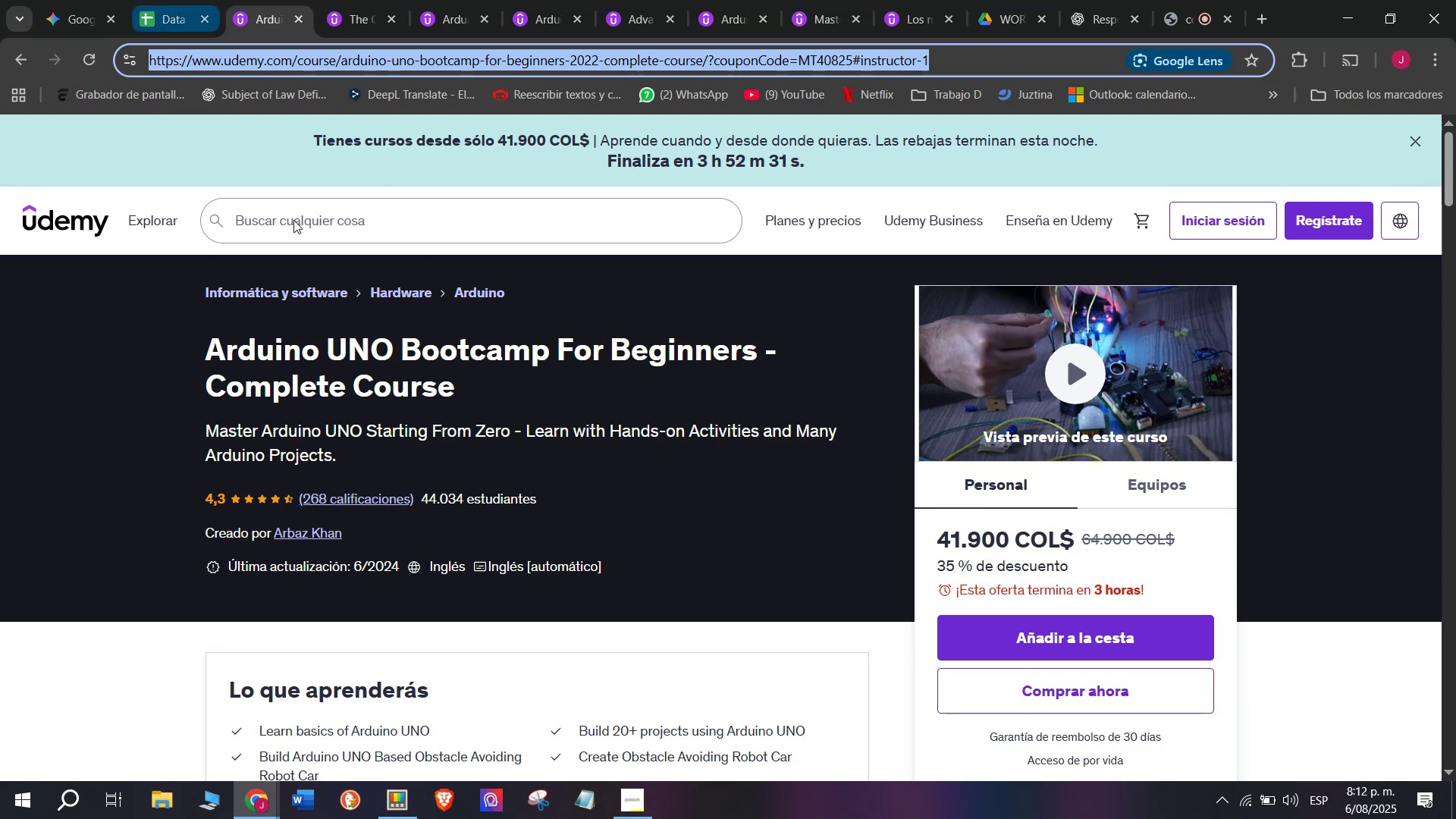 
key(Control+ControlLeft)
 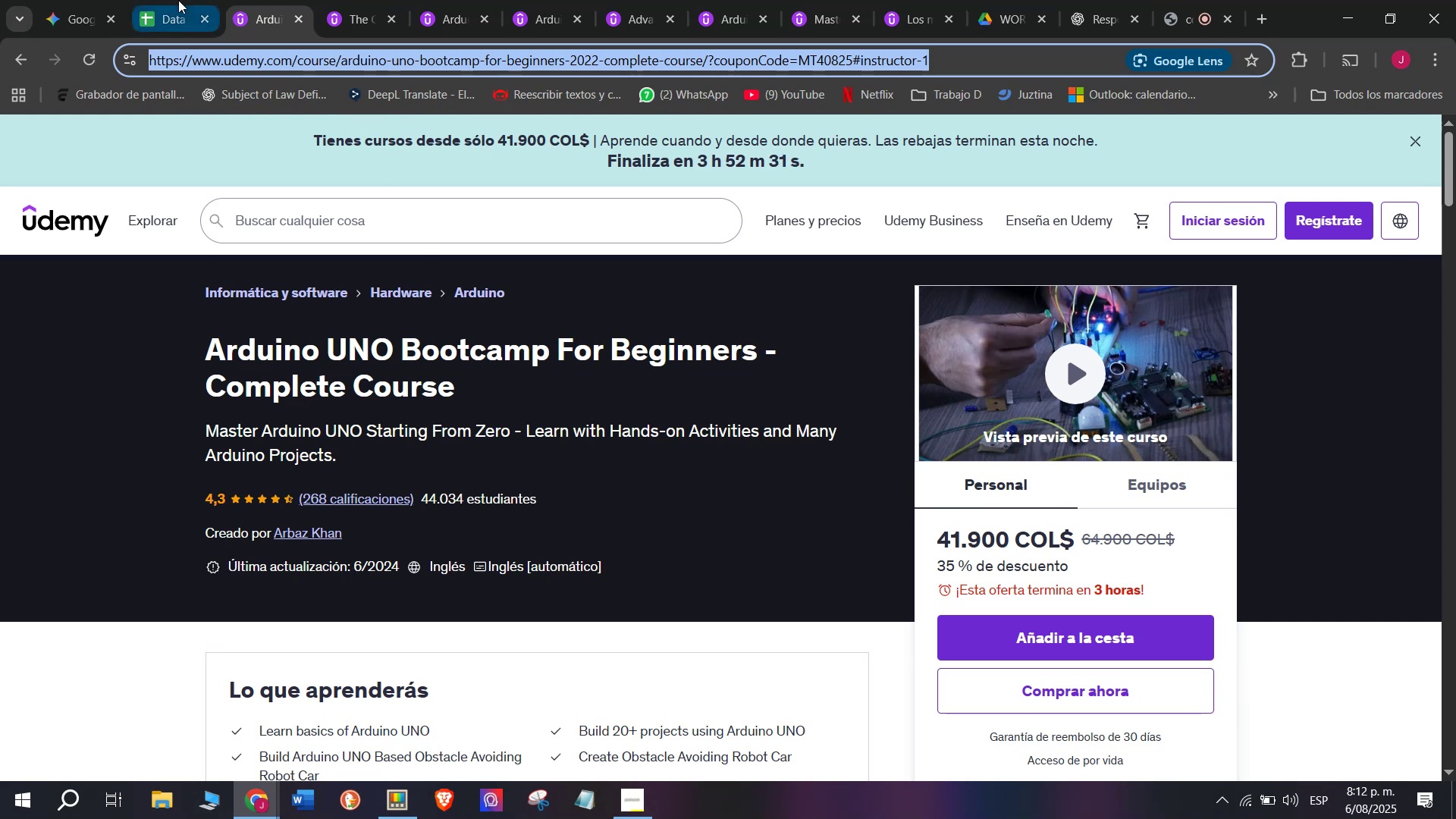 
left_click([178, 0])
 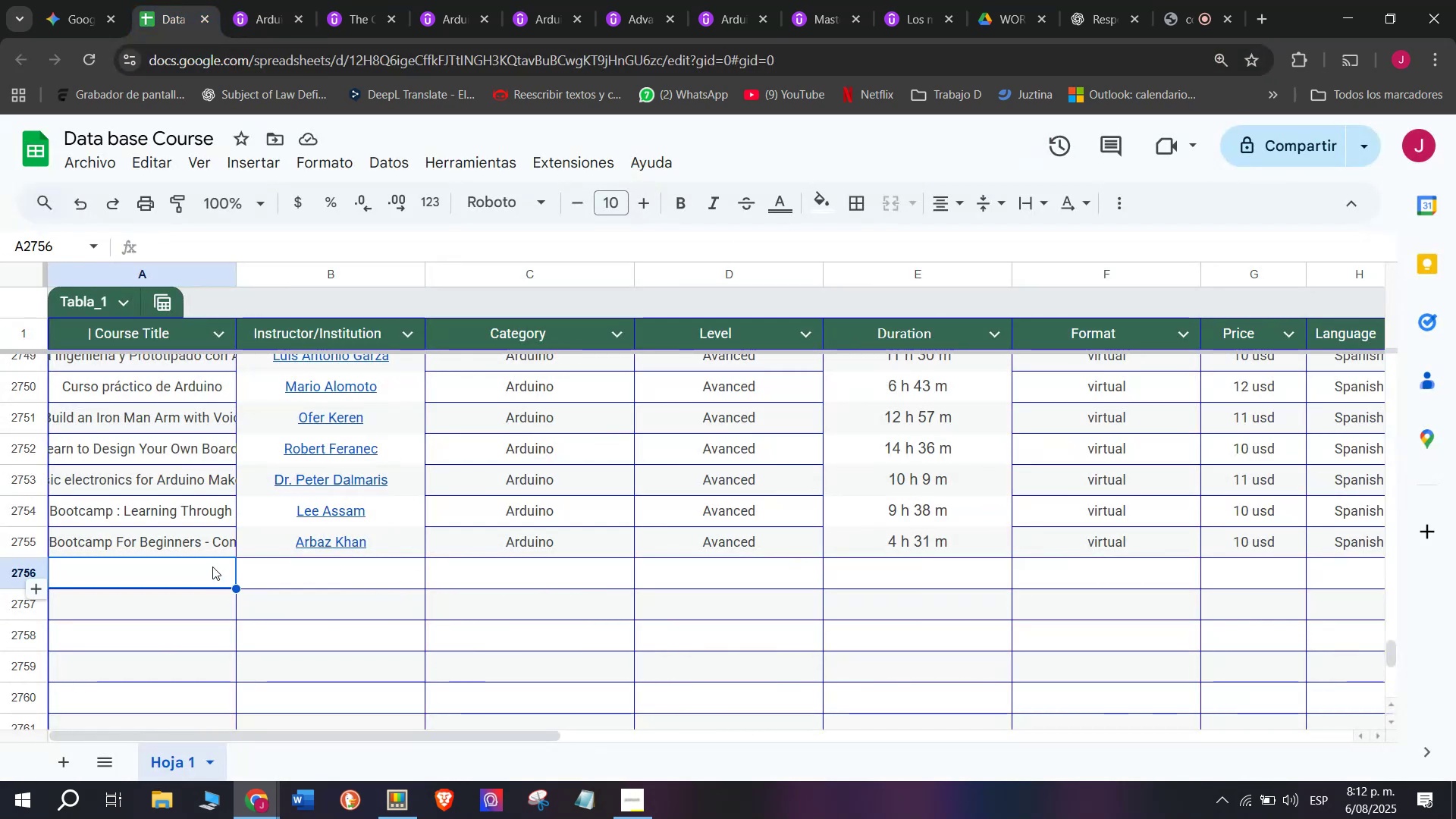 
key(Control+ControlLeft)
 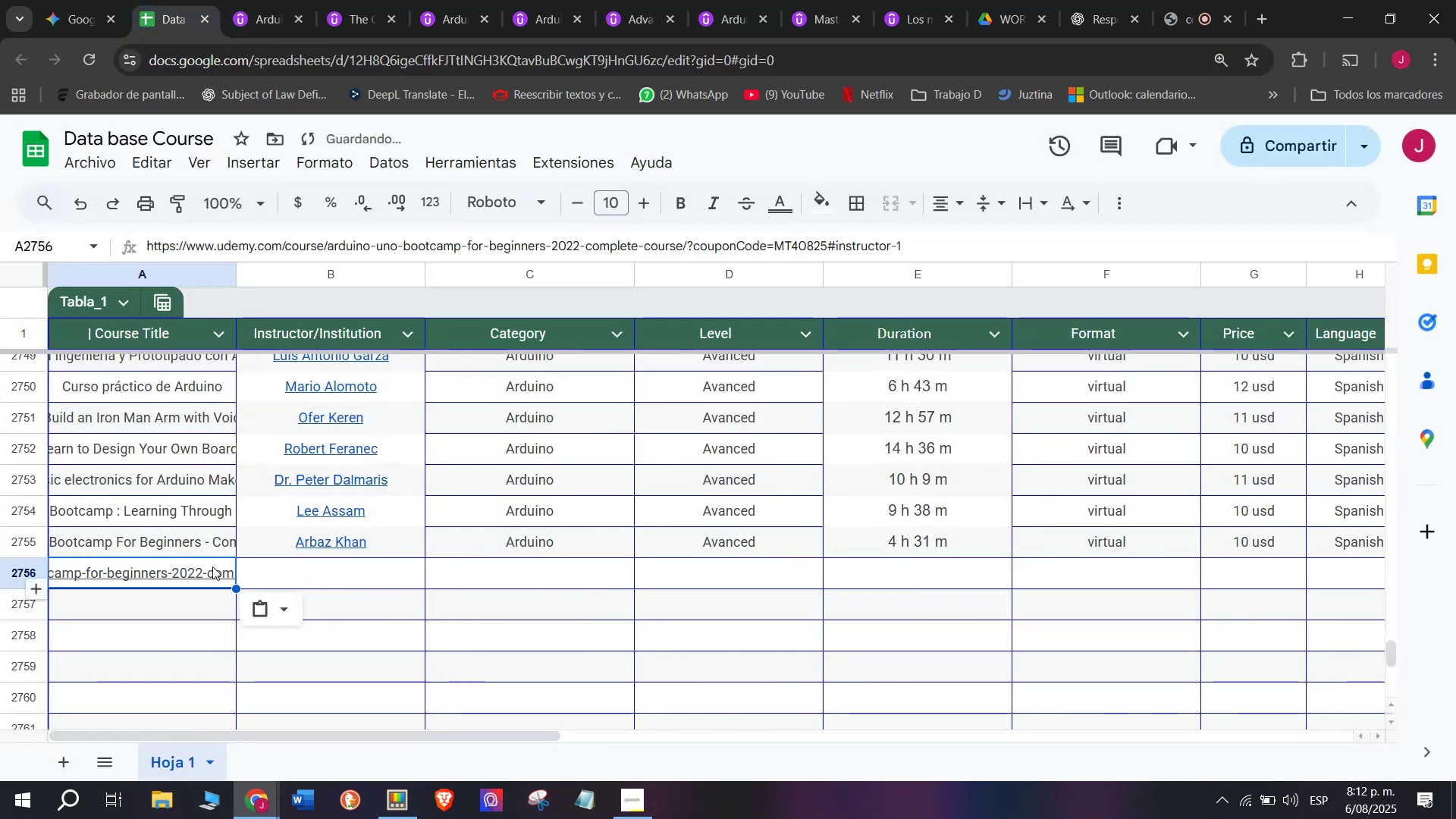 
key(Z)
 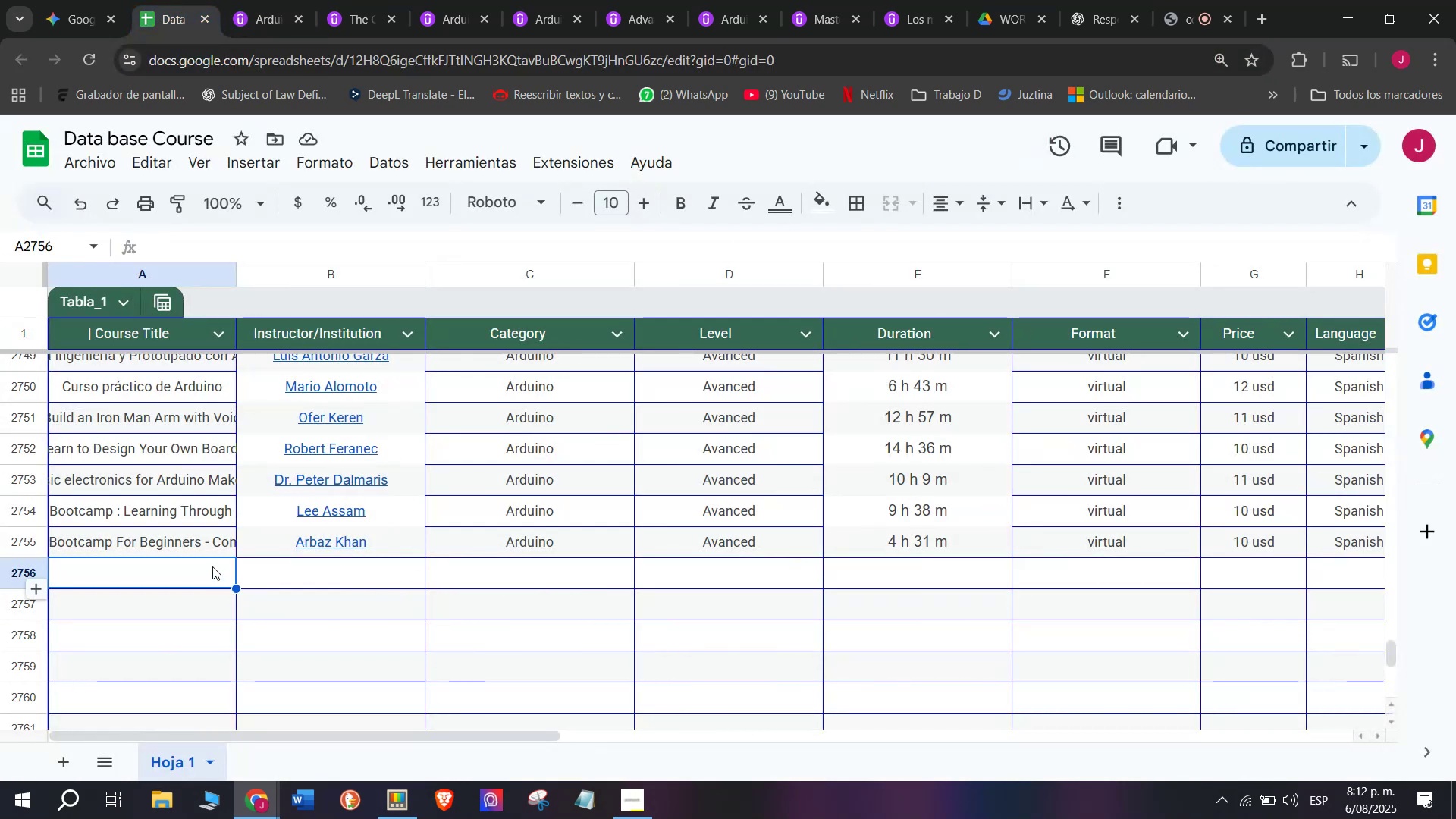 
key(Control+V)
 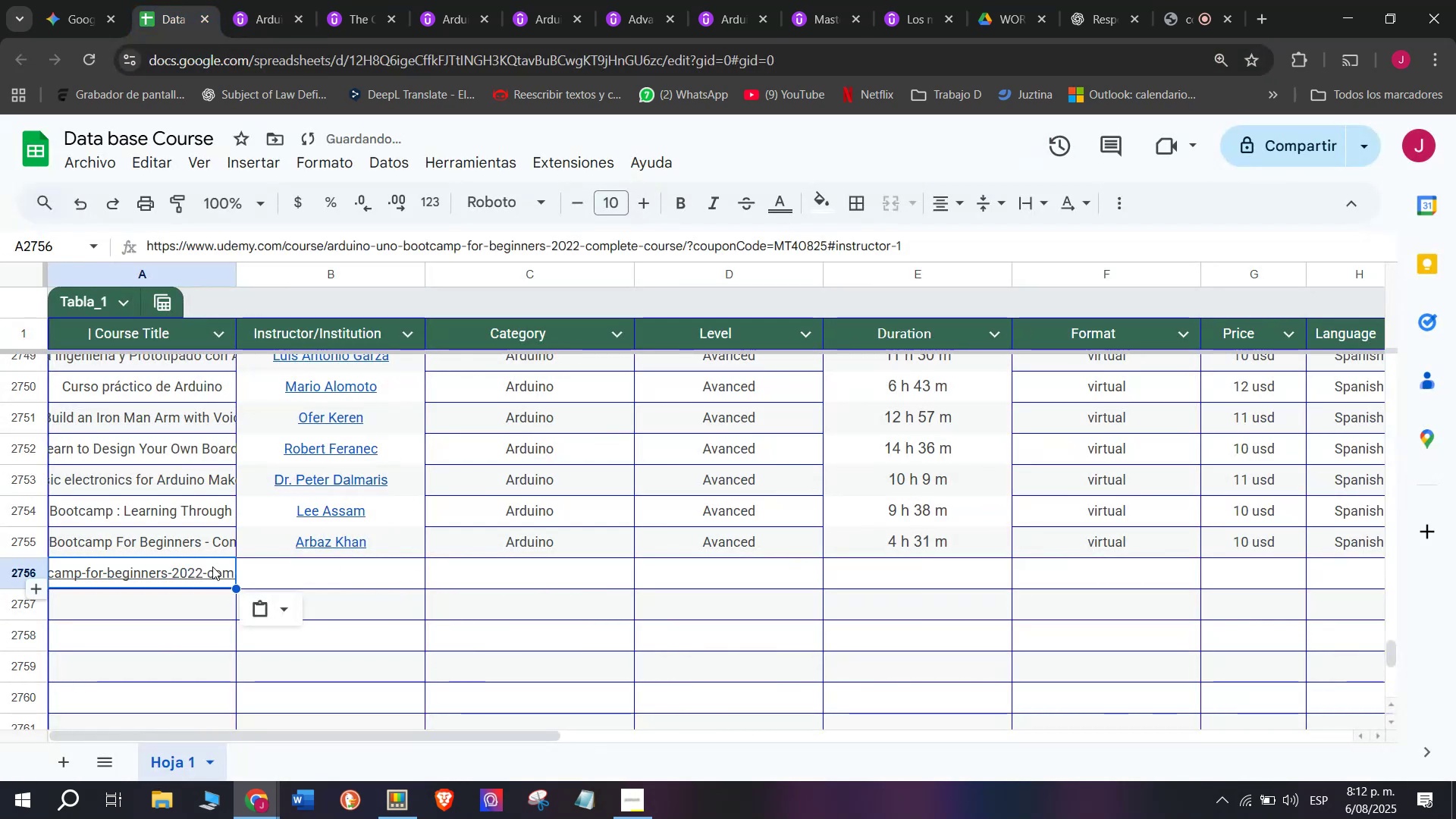 
key(Control+Shift+ControlLeft)
 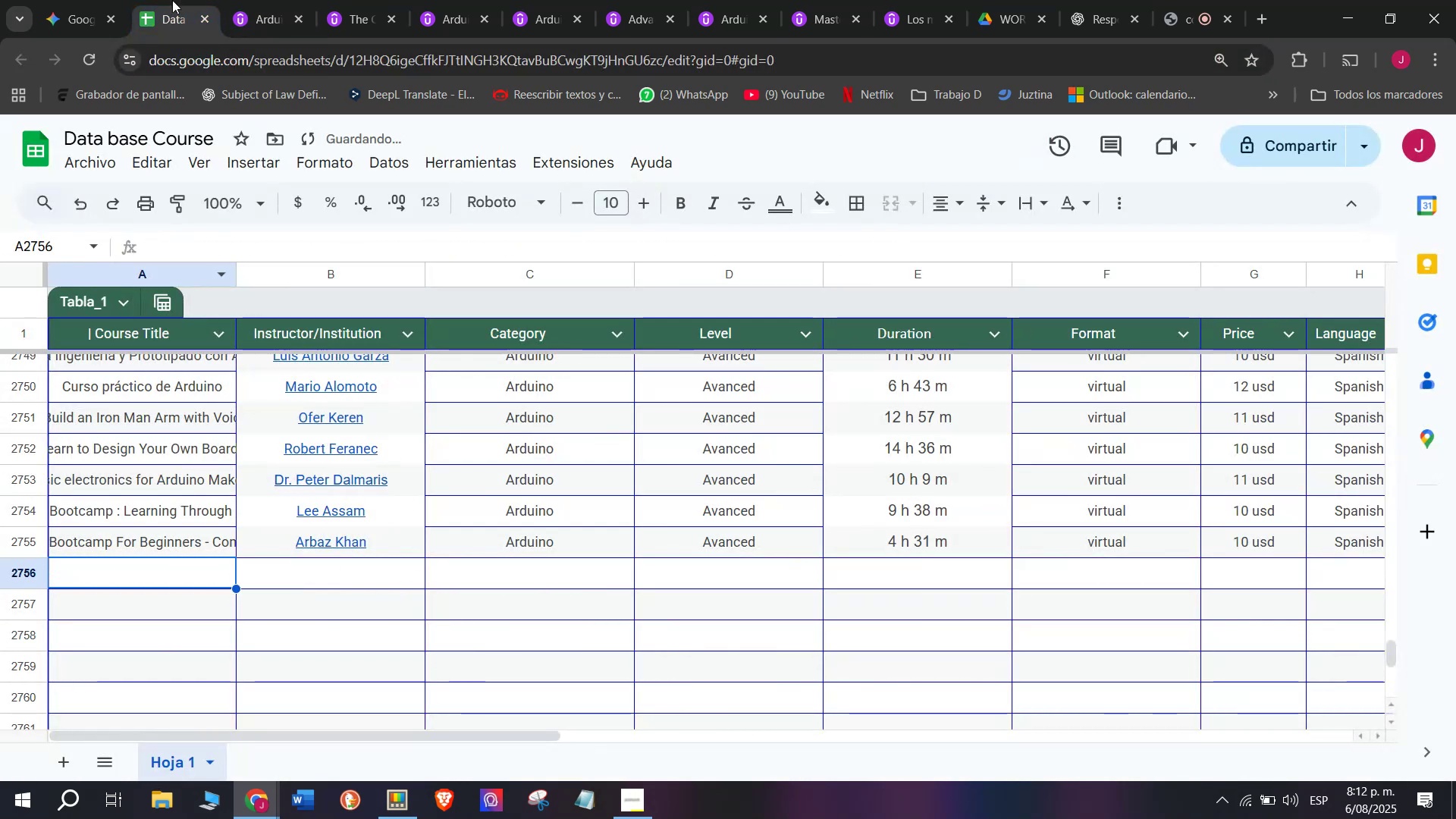 
key(Shift+ShiftLeft)
 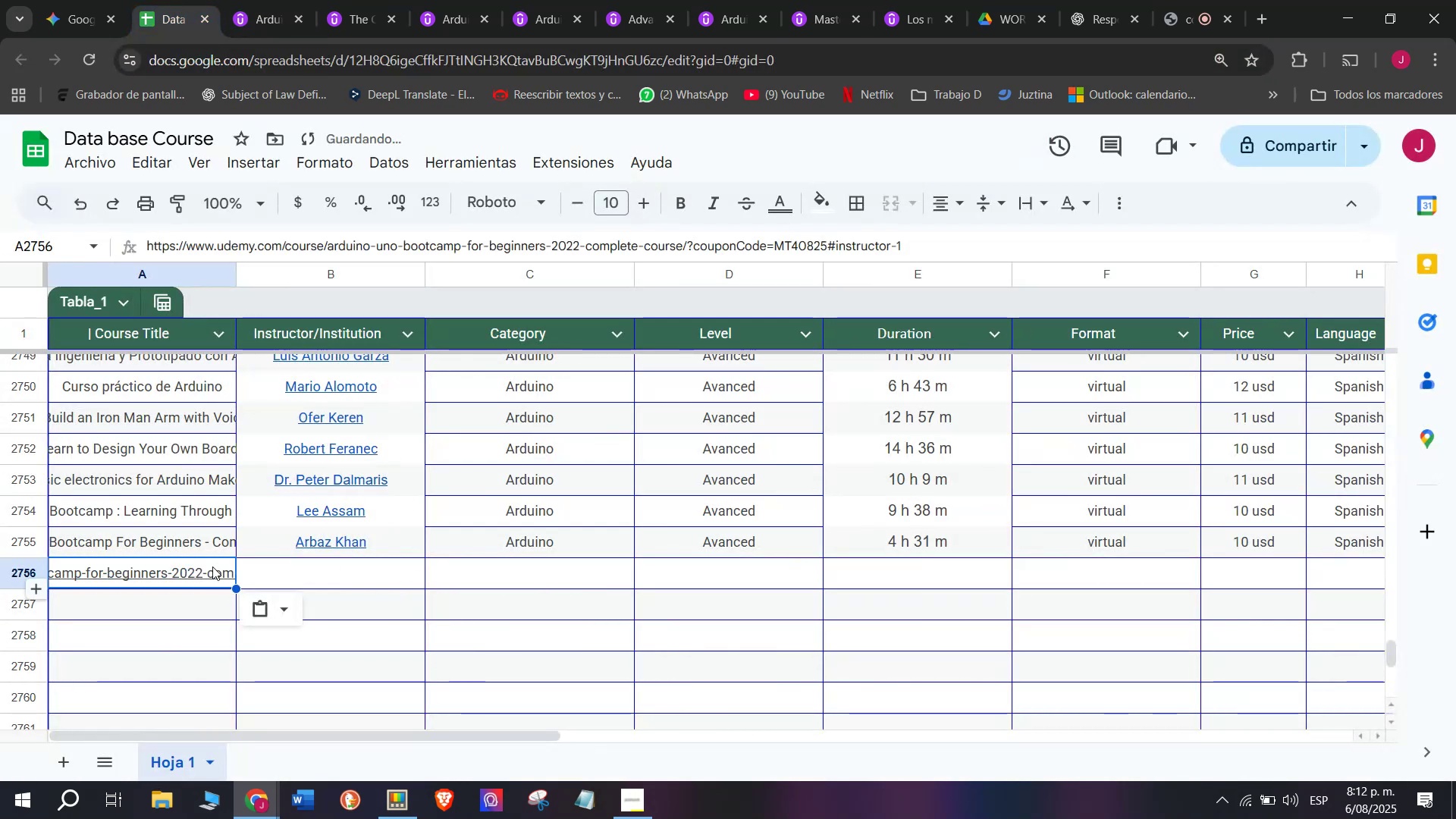 
key(Control+Shift+Z)
 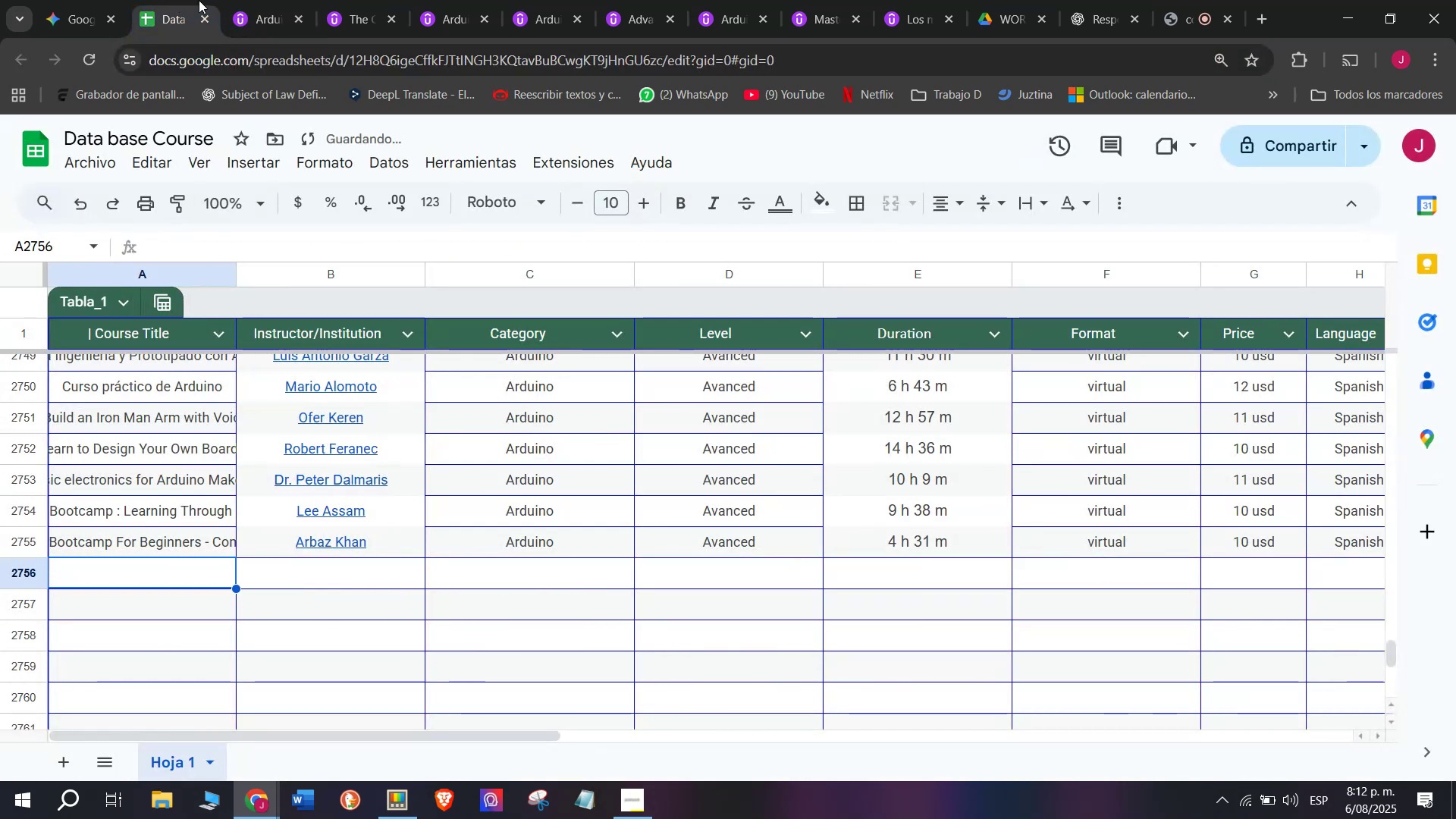 
left_click([231, 0])
 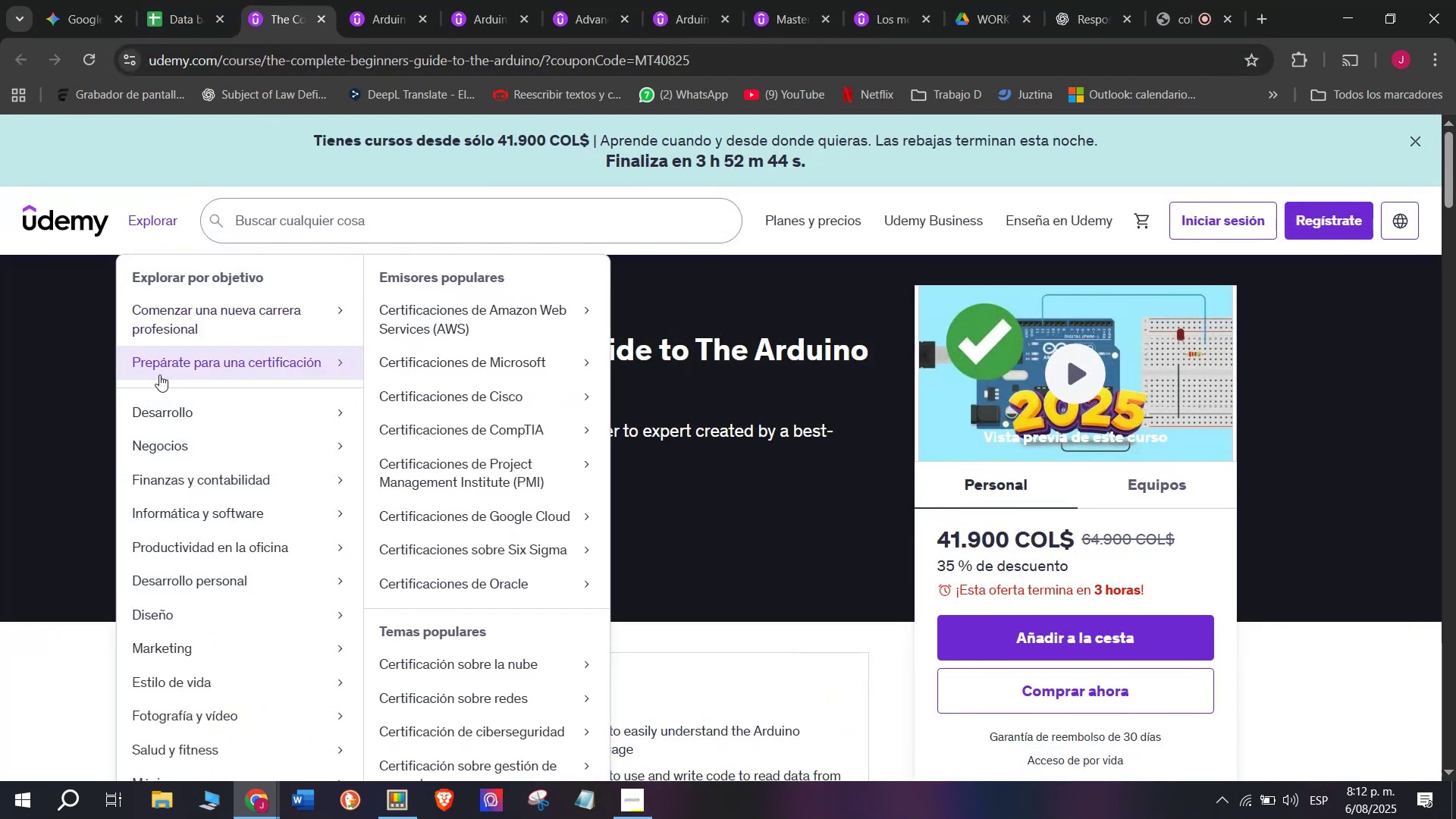 
left_click_drag(start_coordinate=[187, 346], to_coordinate=[361, 375])
 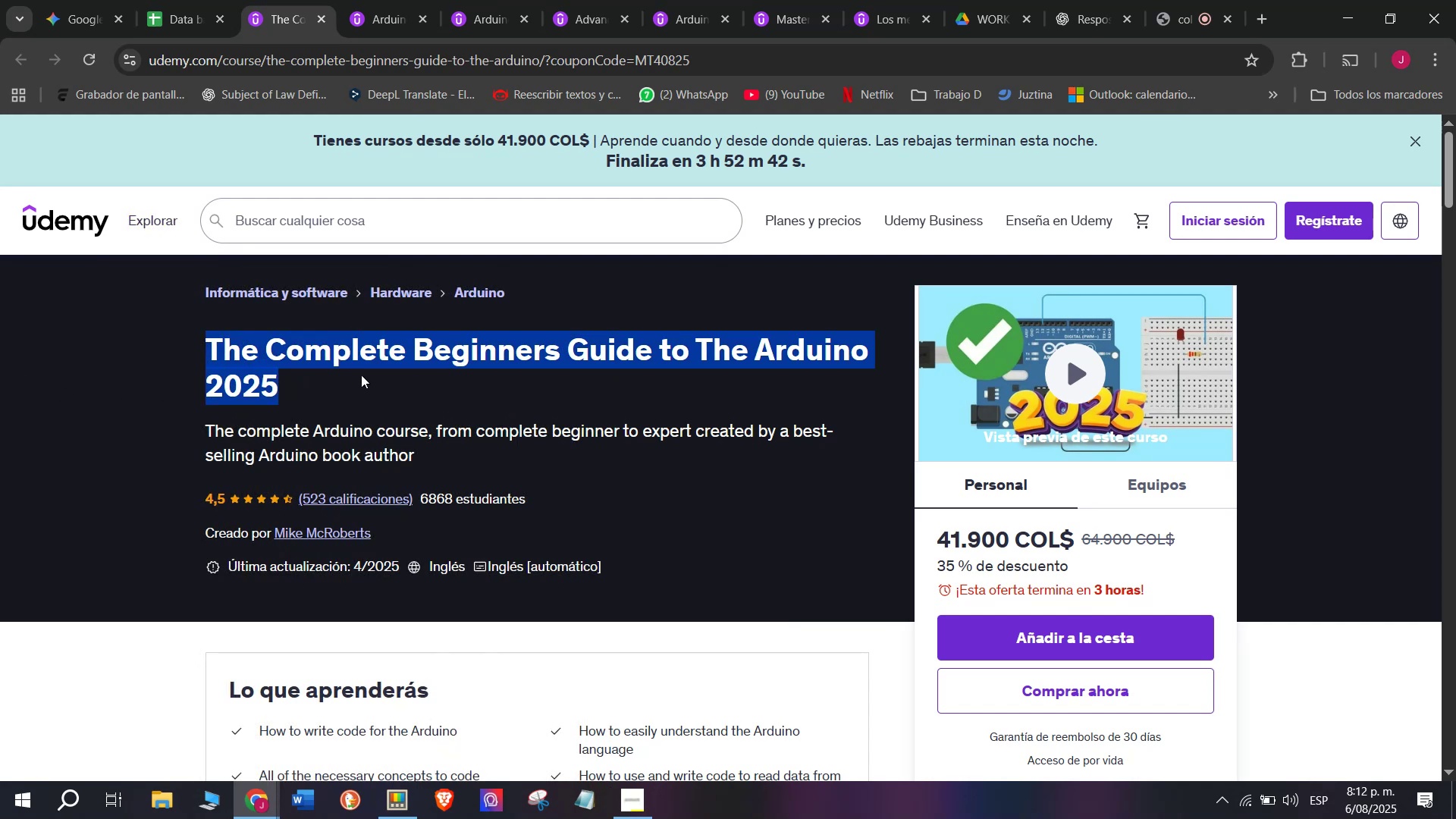 
key(Break)
 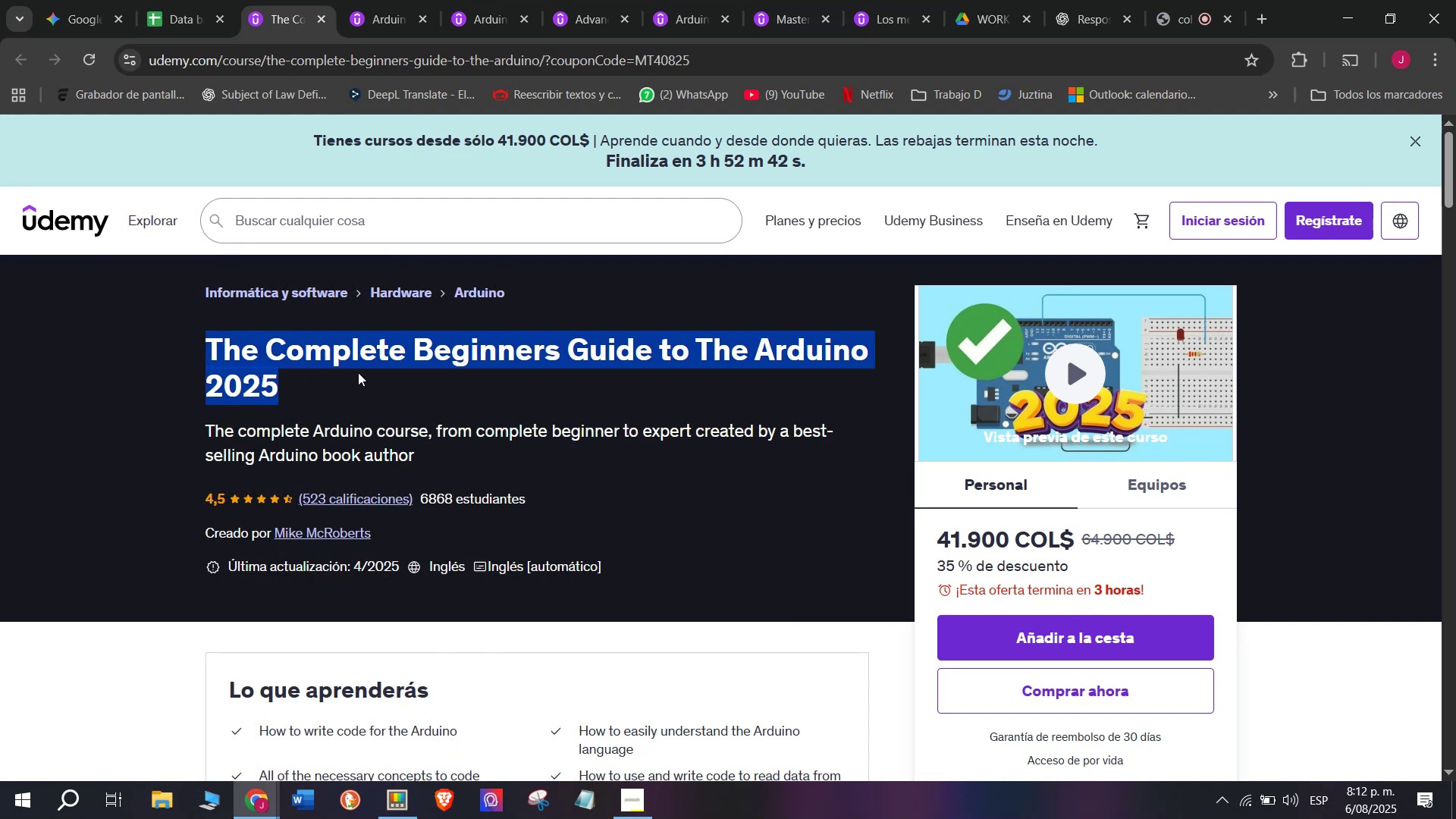 
key(Control+ControlLeft)
 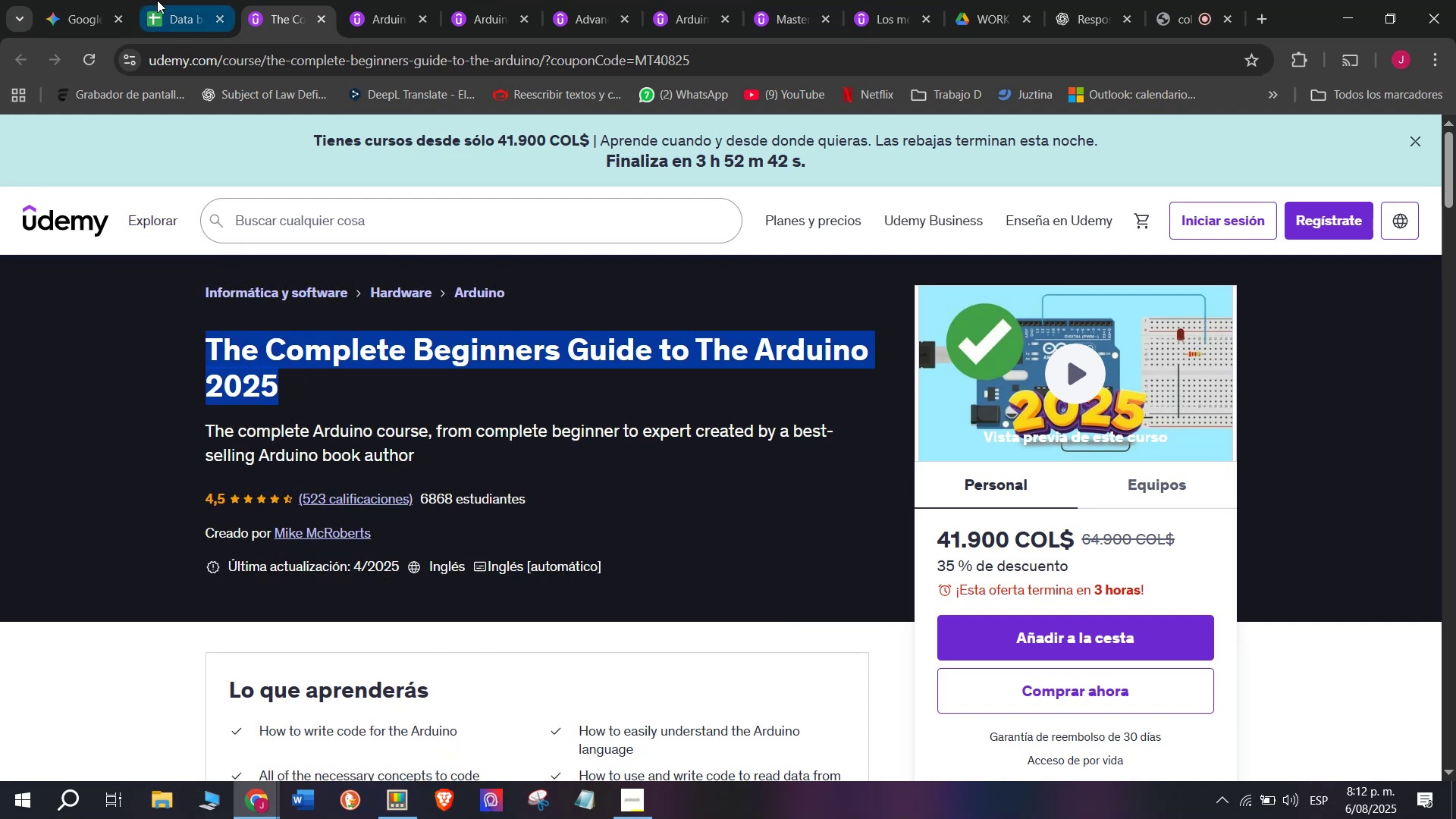 
key(Control+C)
 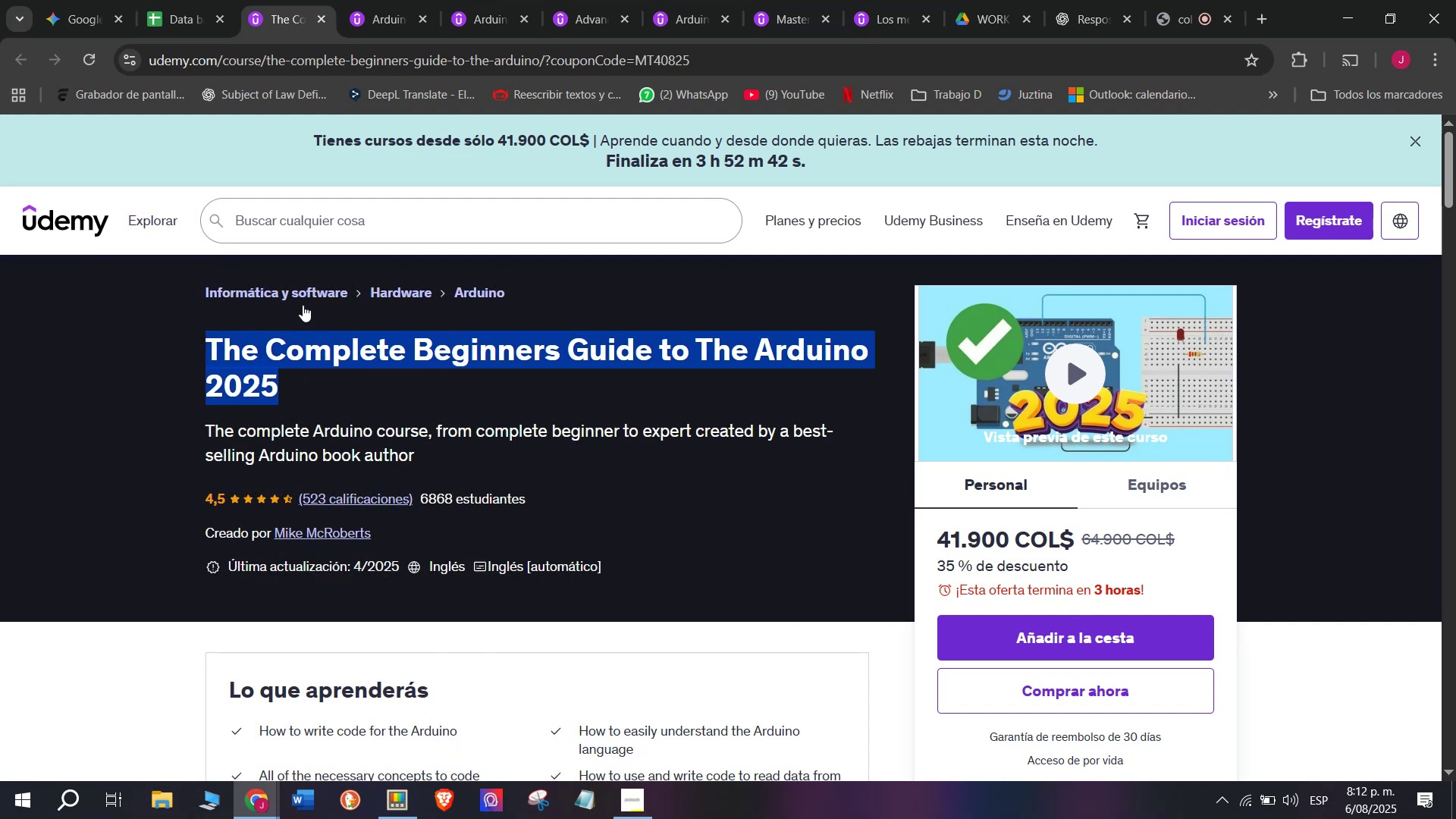 
key(Control+ControlLeft)
 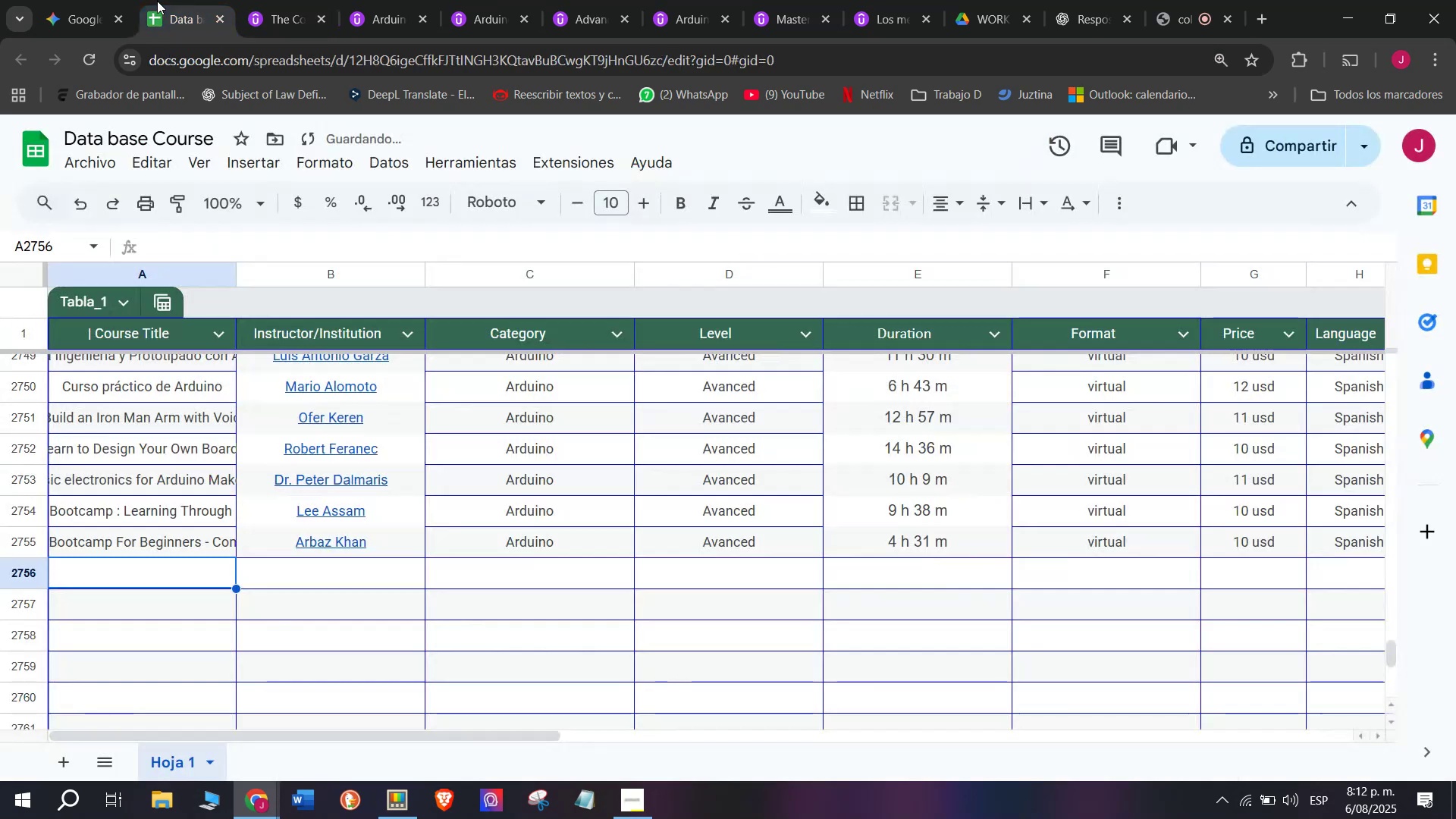 
key(Break)
 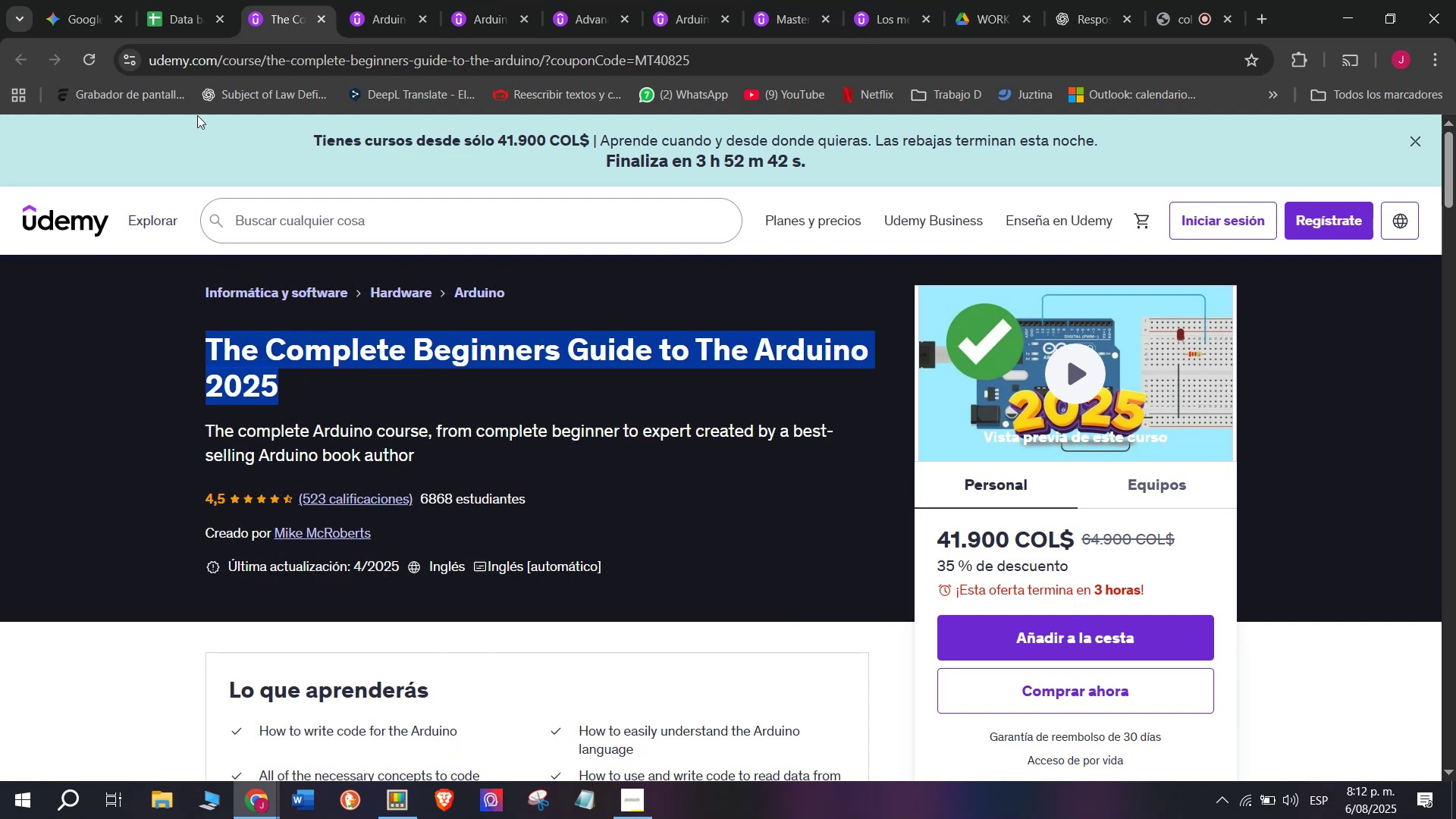 
key(Control+C)
 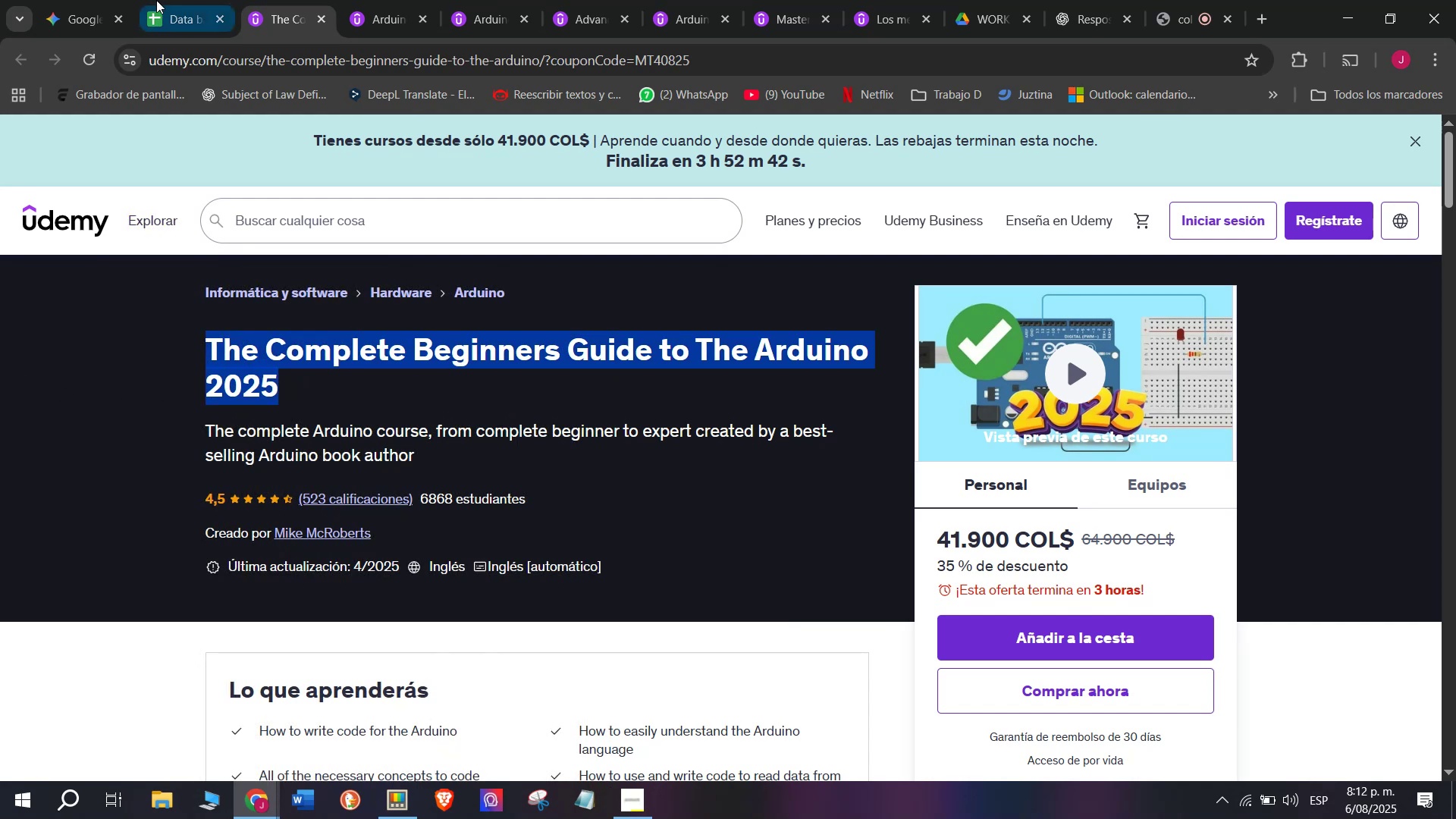 
left_click([157, 0])
 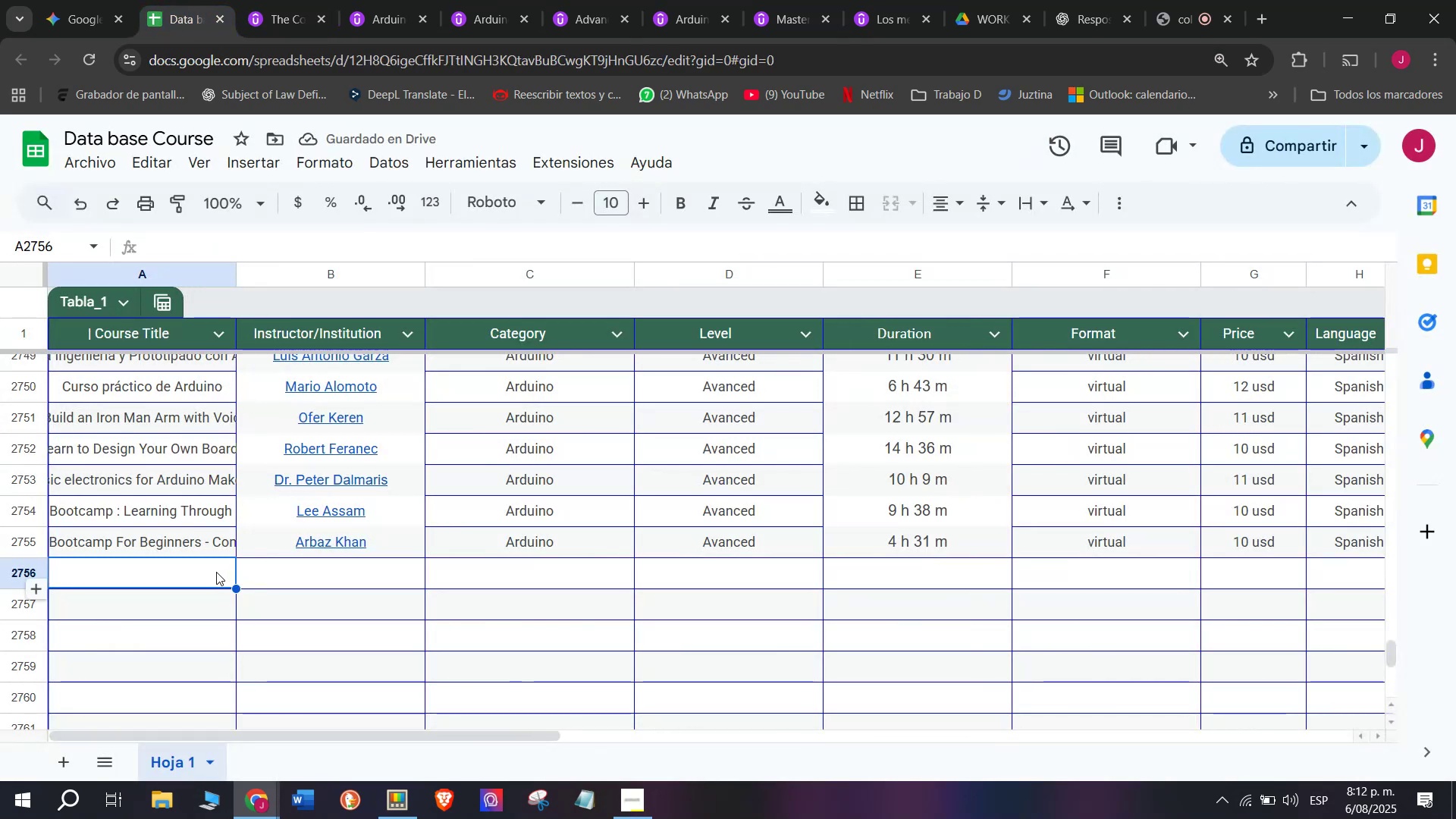 
double_click([216, 571])
 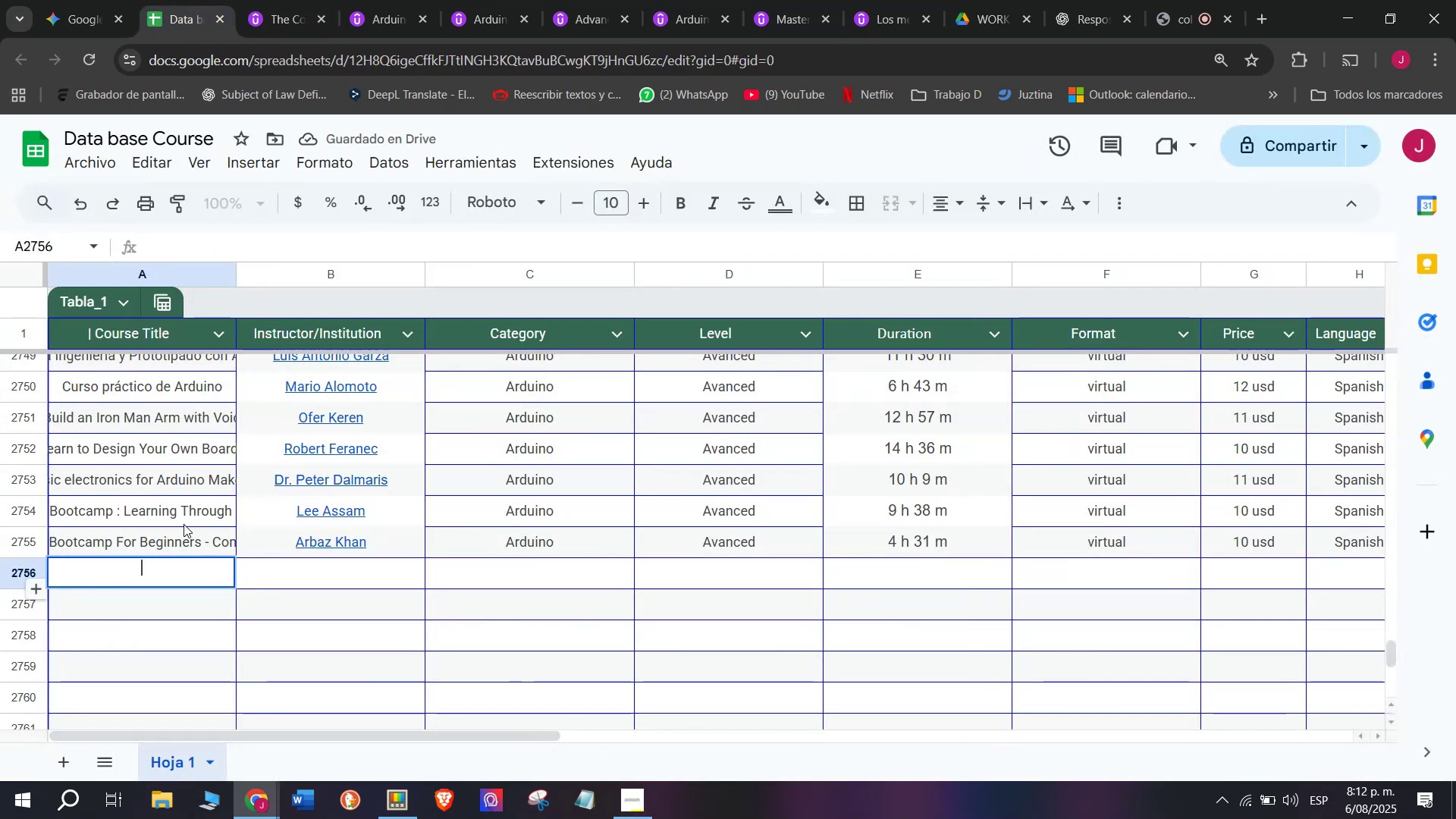 
key(Z)
 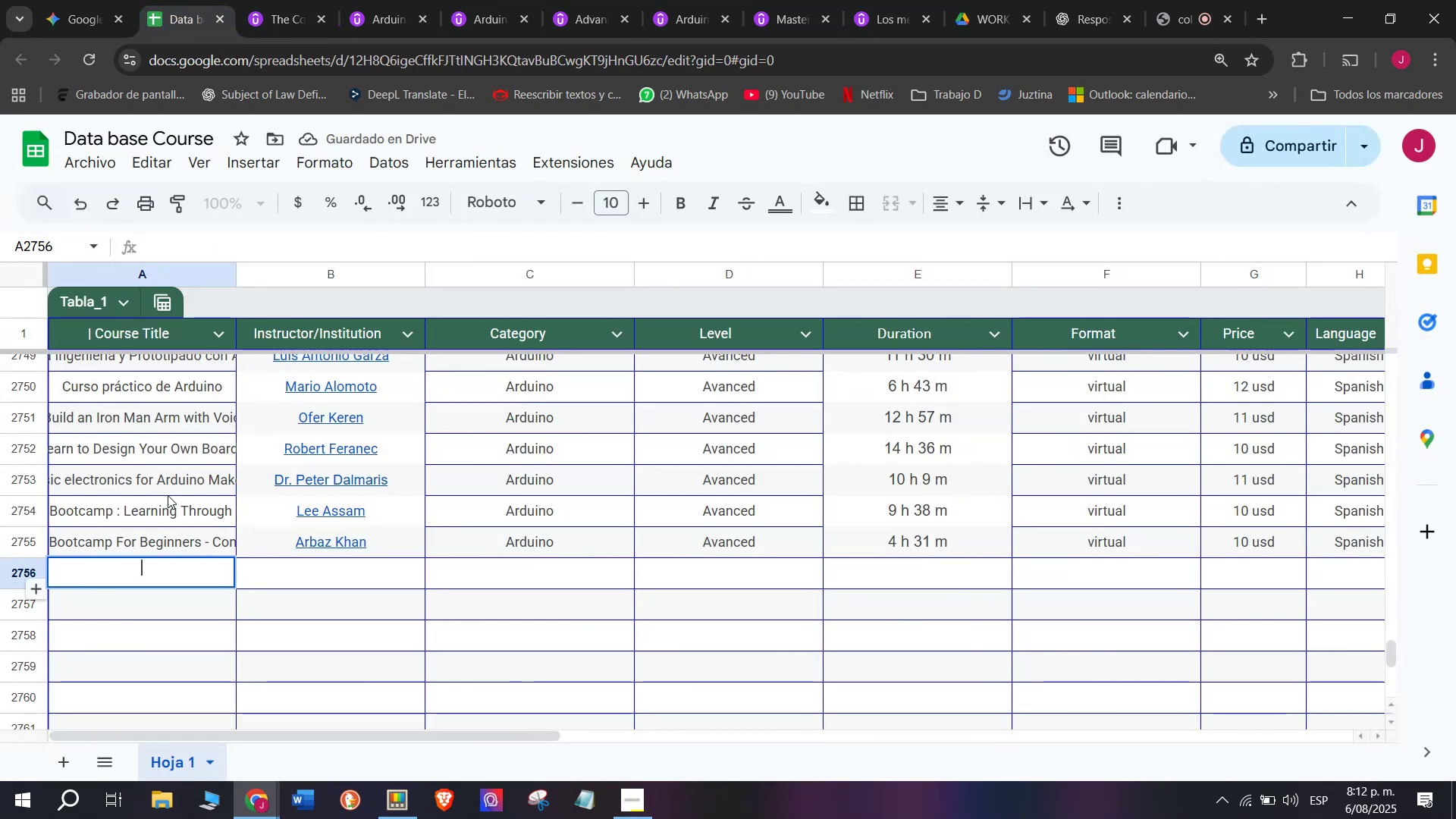 
key(Control+ControlLeft)
 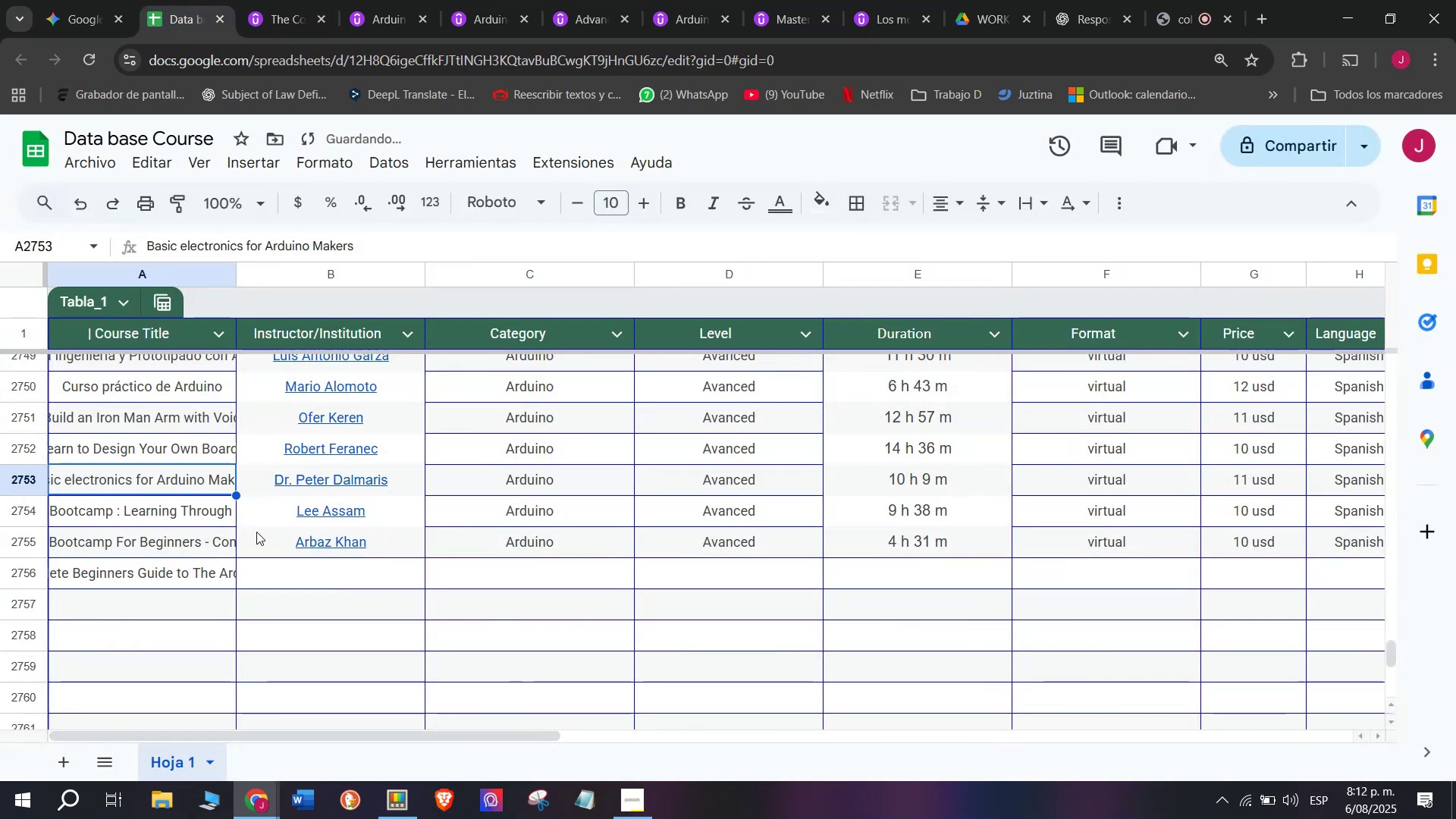 
key(Control+V)
 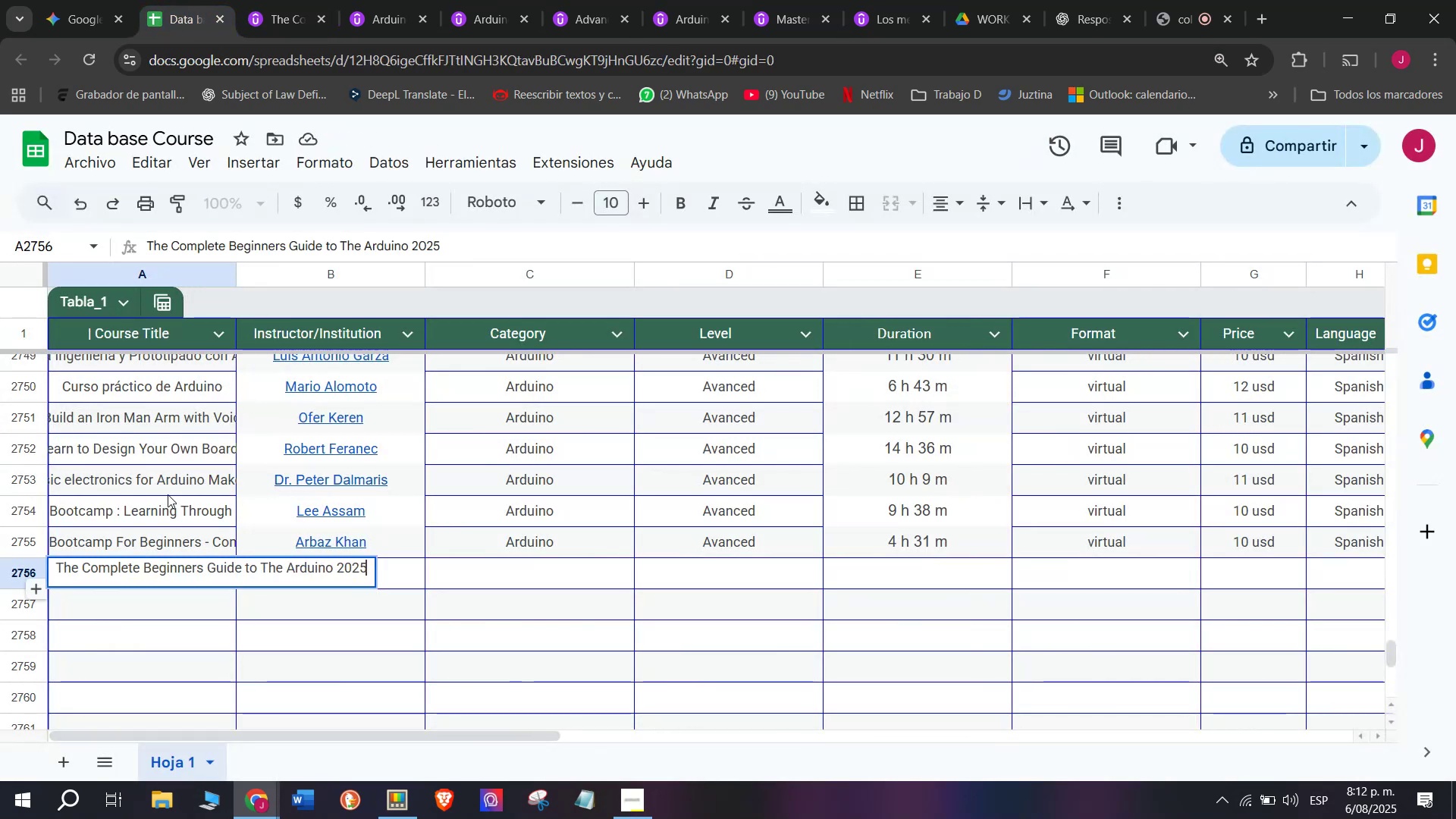 
left_click([168, 494])
 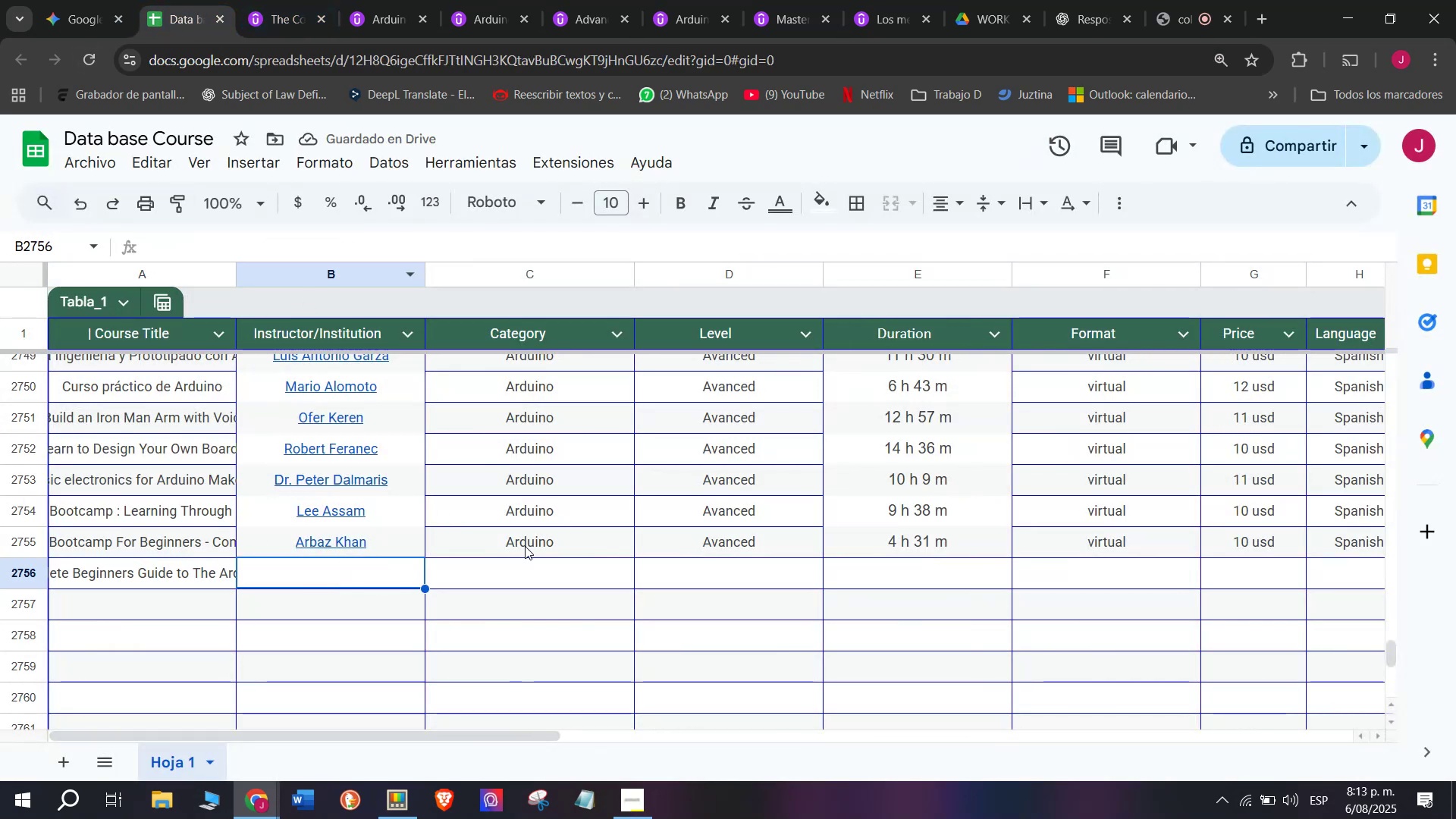 
left_click([254, 0])
 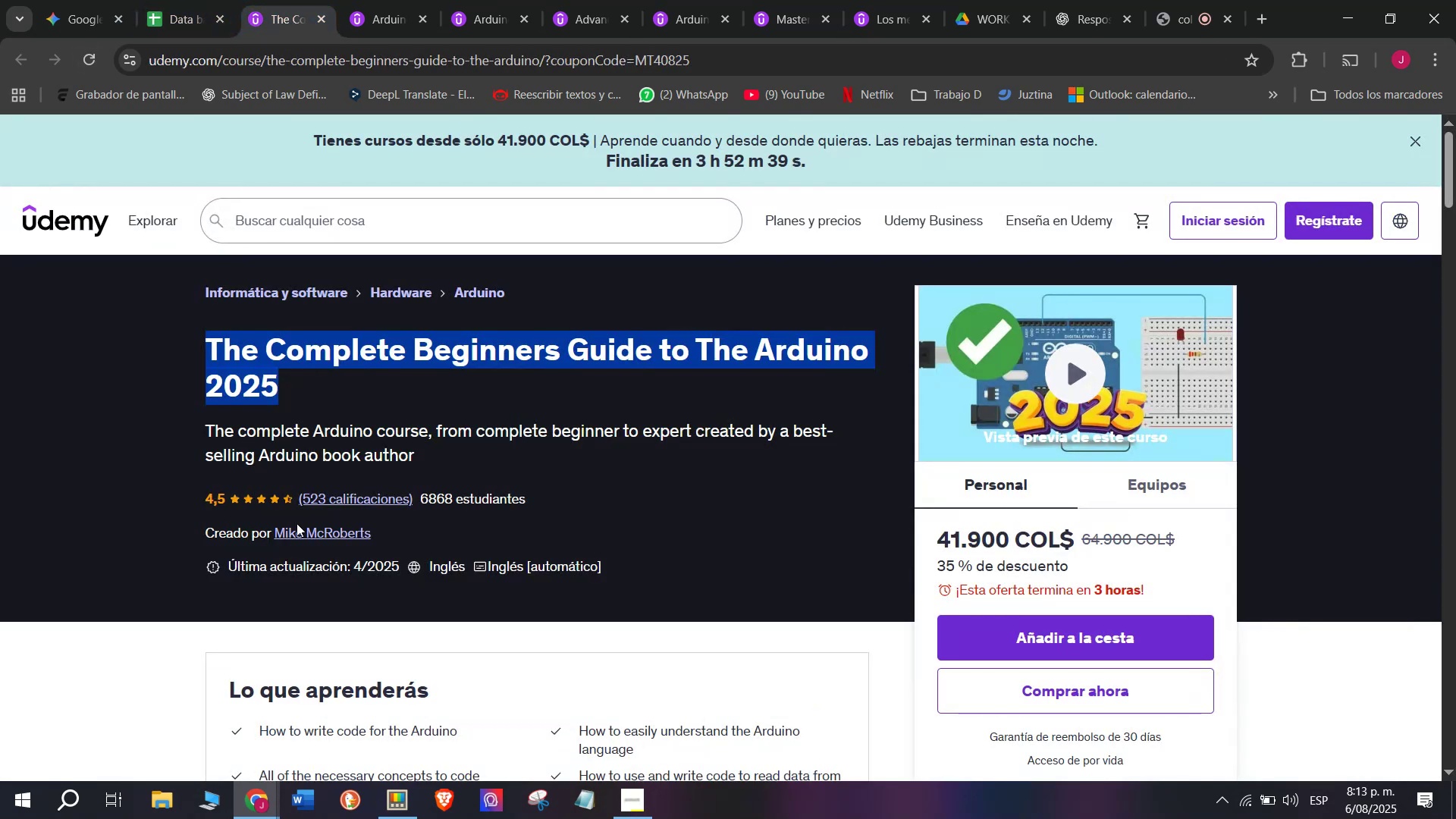 
left_click([298, 526])
 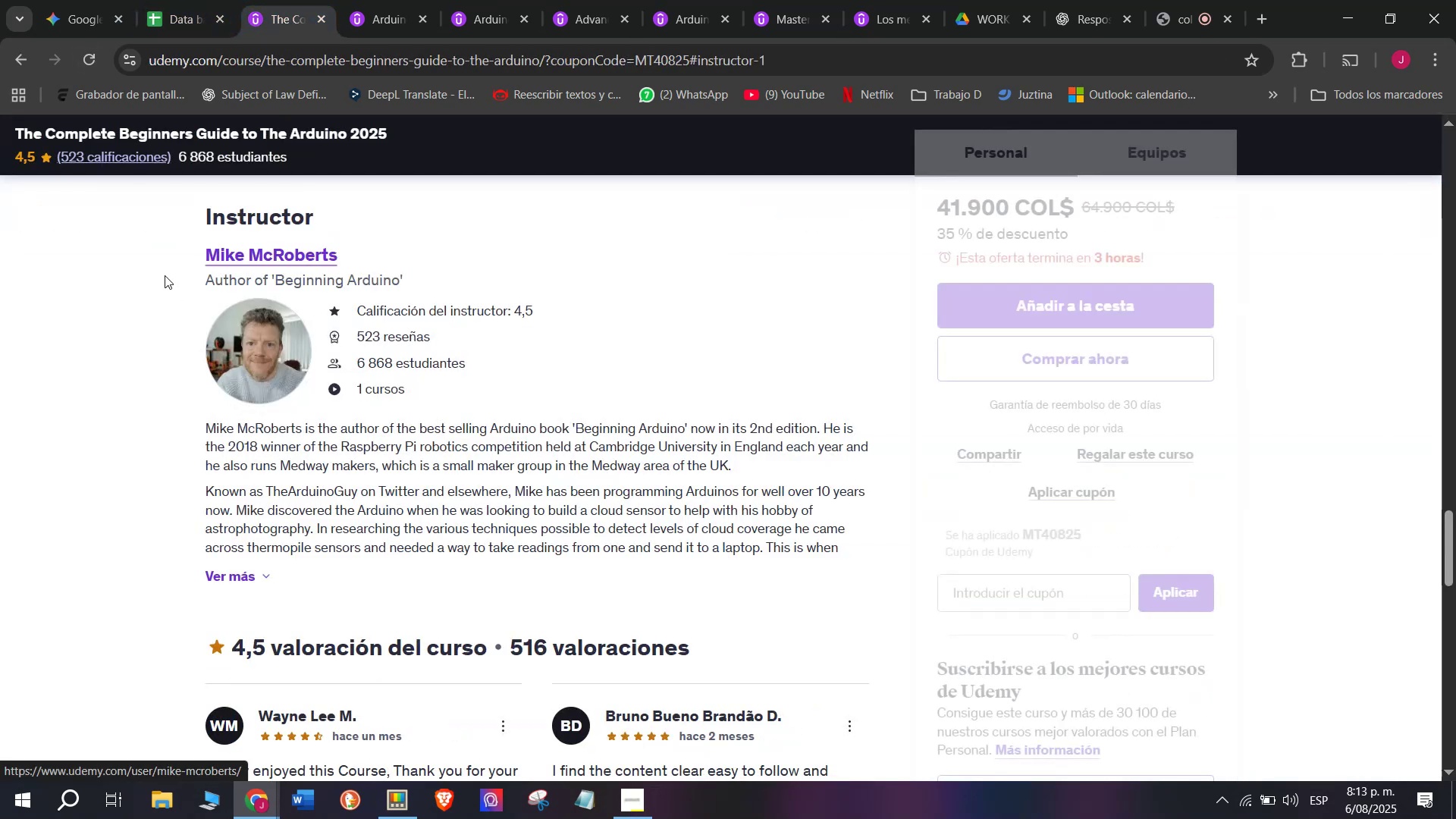 
left_click_drag(start_coordinate=[174, 255], to_coordinate=[471, 227])
 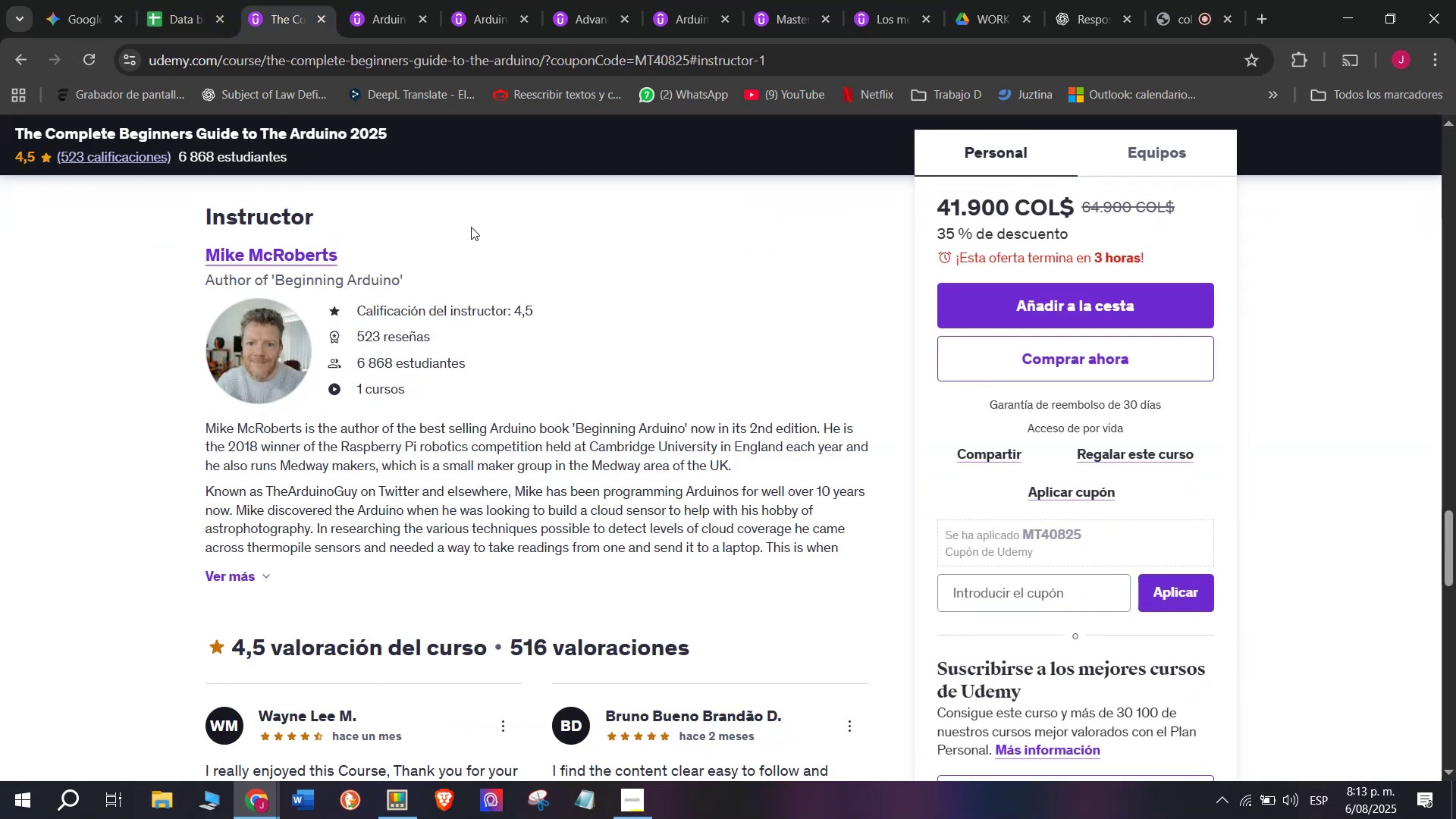 
key(Break)
 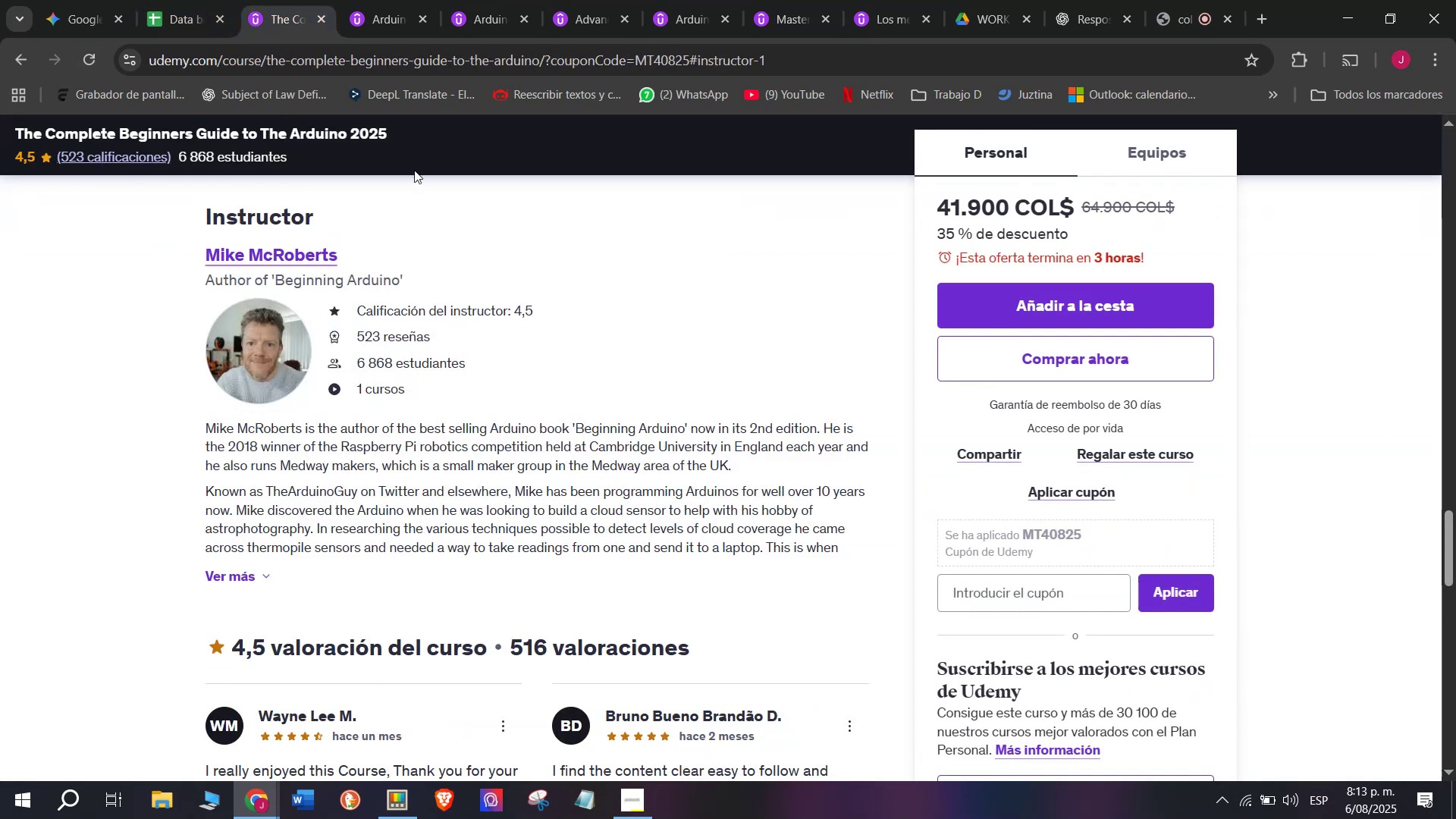 
key(Control+ControlLeft)
 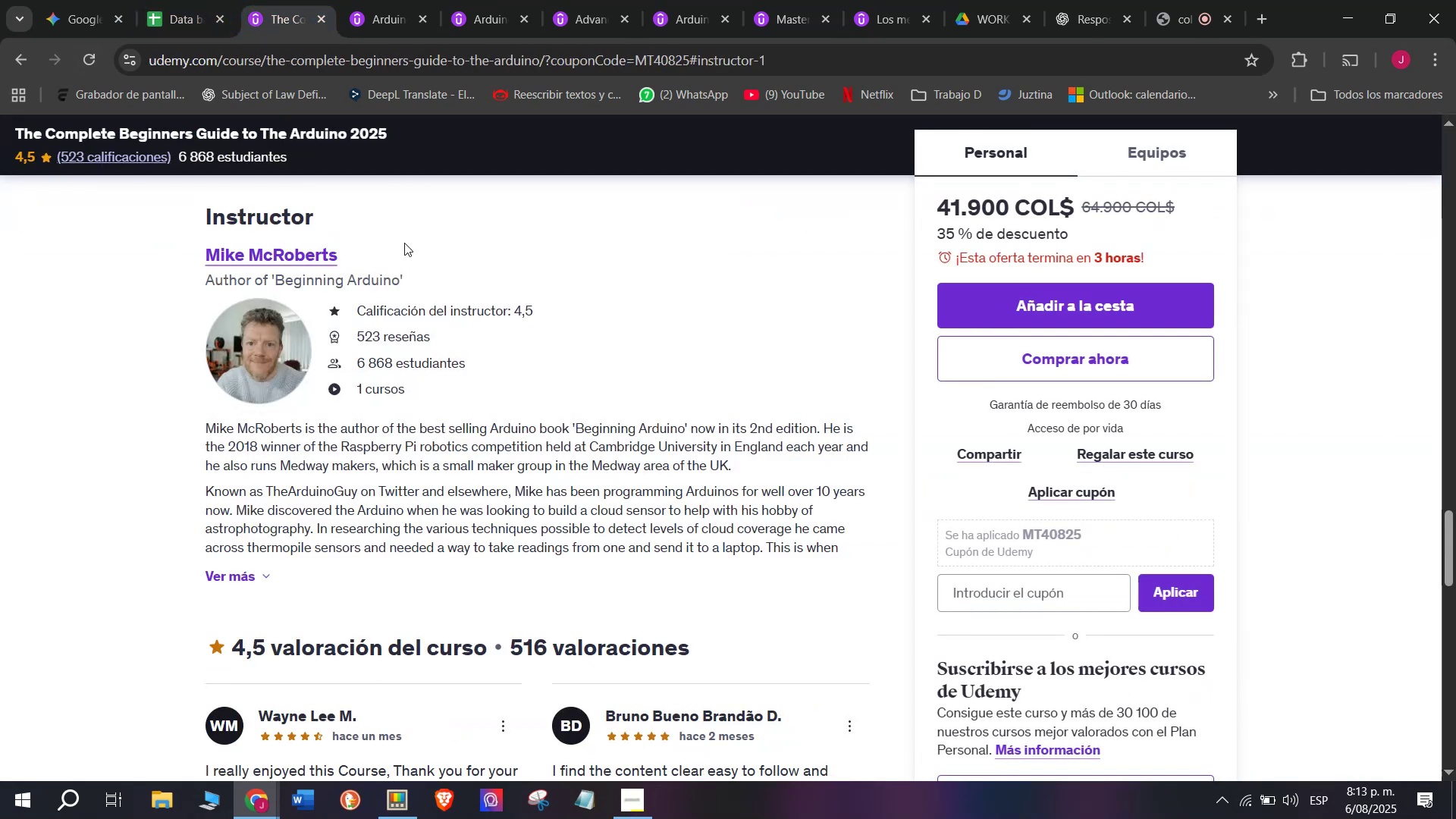 
key(Control+C)
 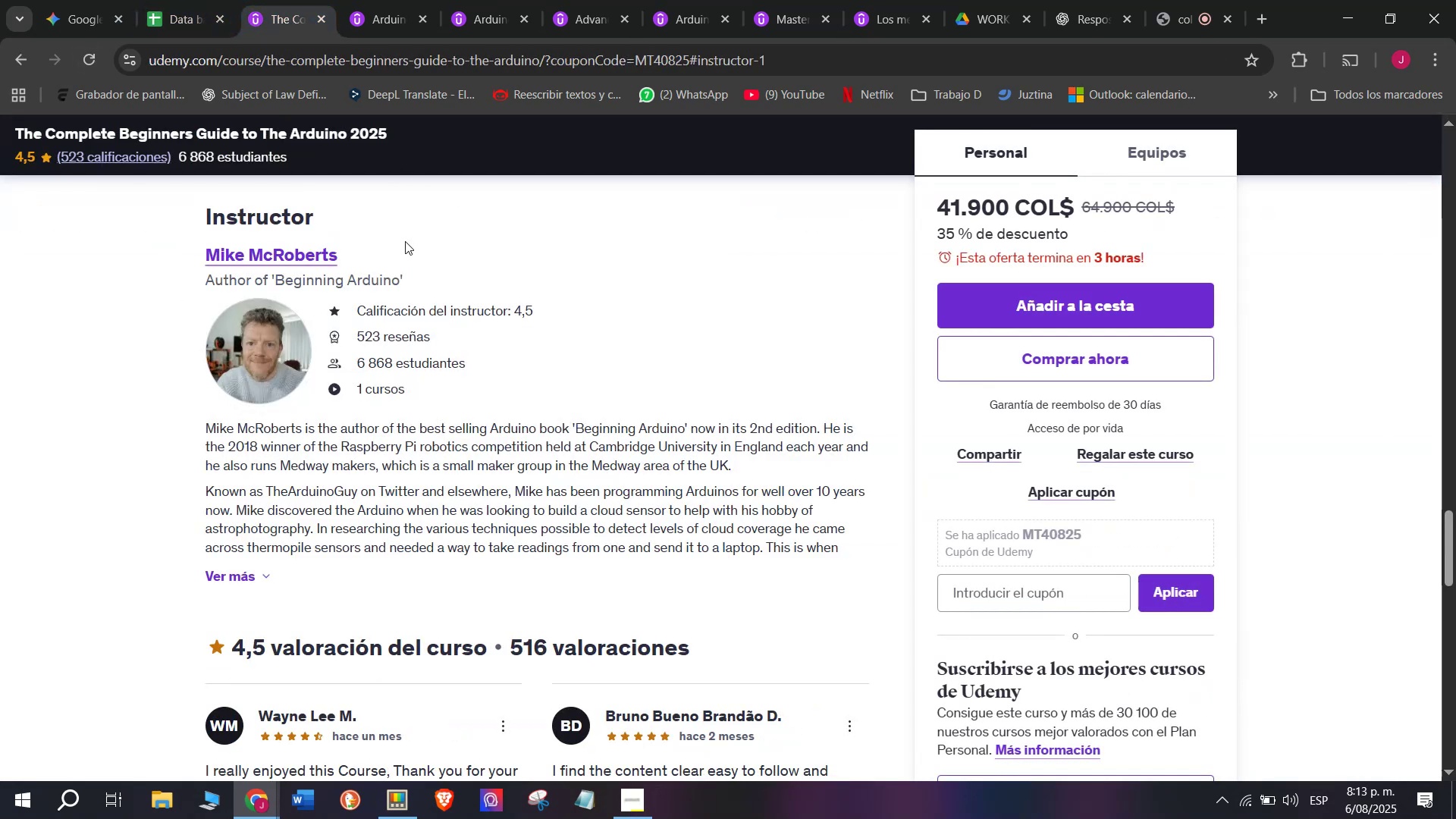 
left_click_drag(start_coordinate=[404, 243], to_coordinate=[200, 249])
 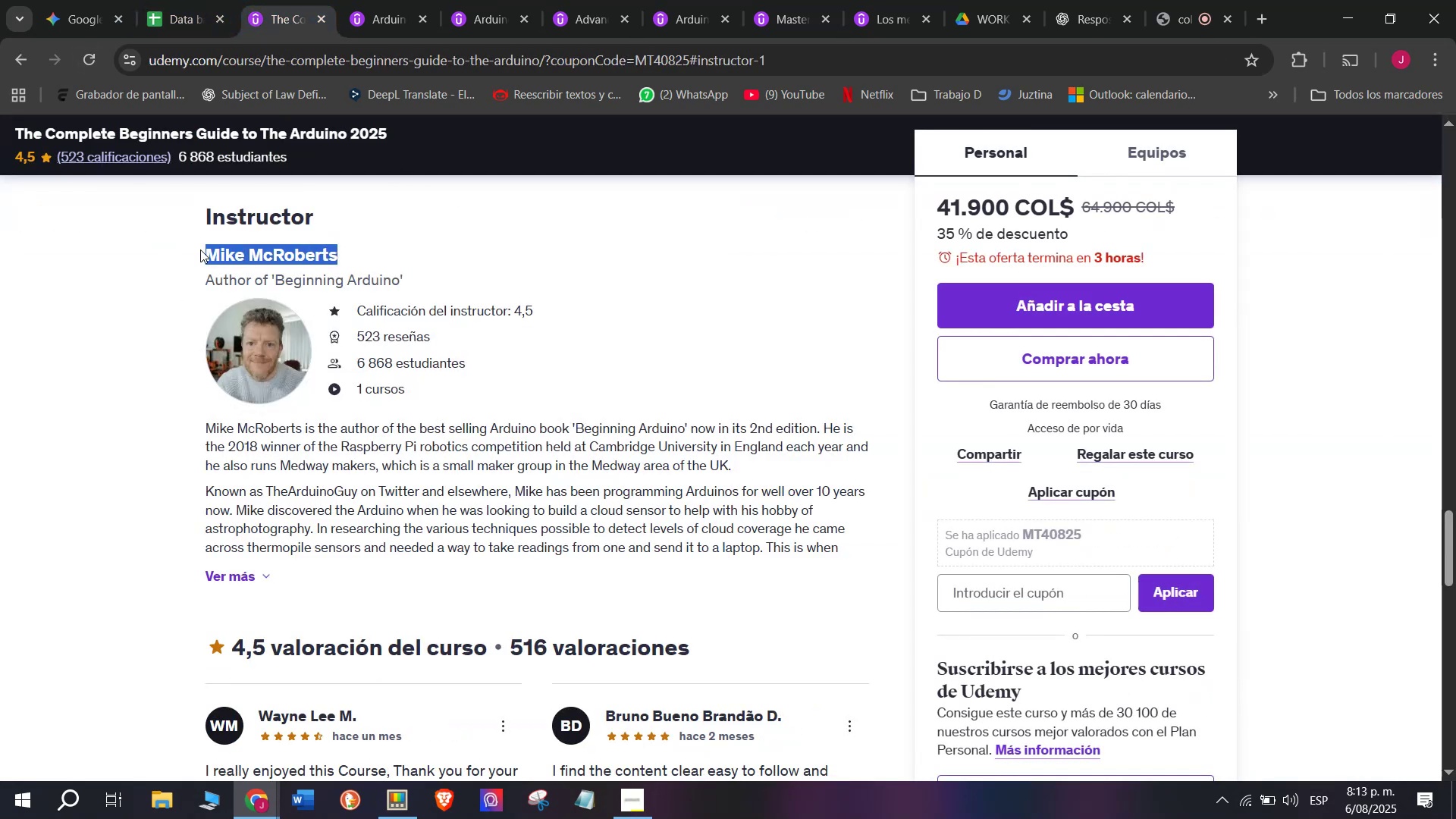 
key(Break)
 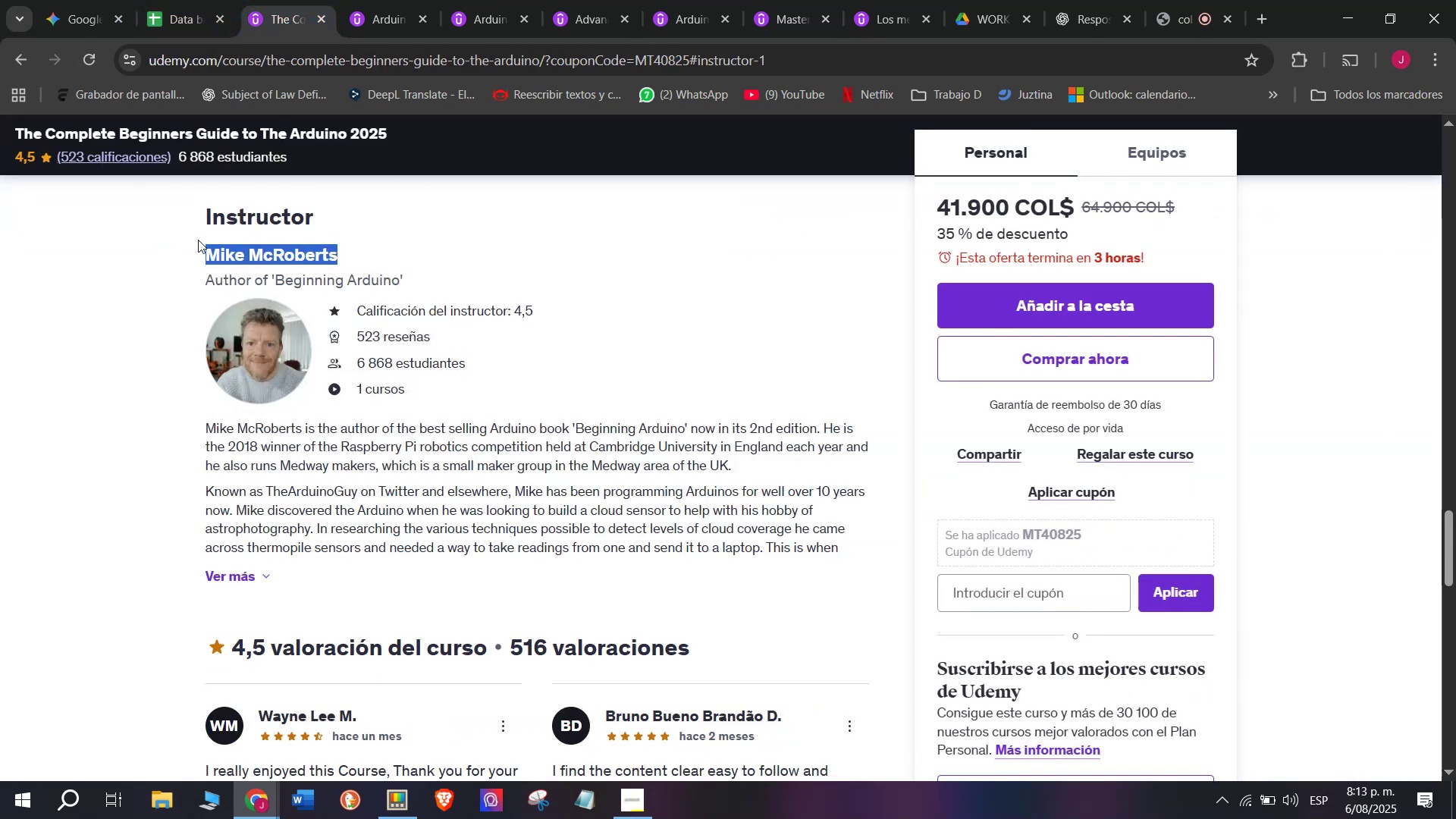 
key(Control+ControlLeft)
 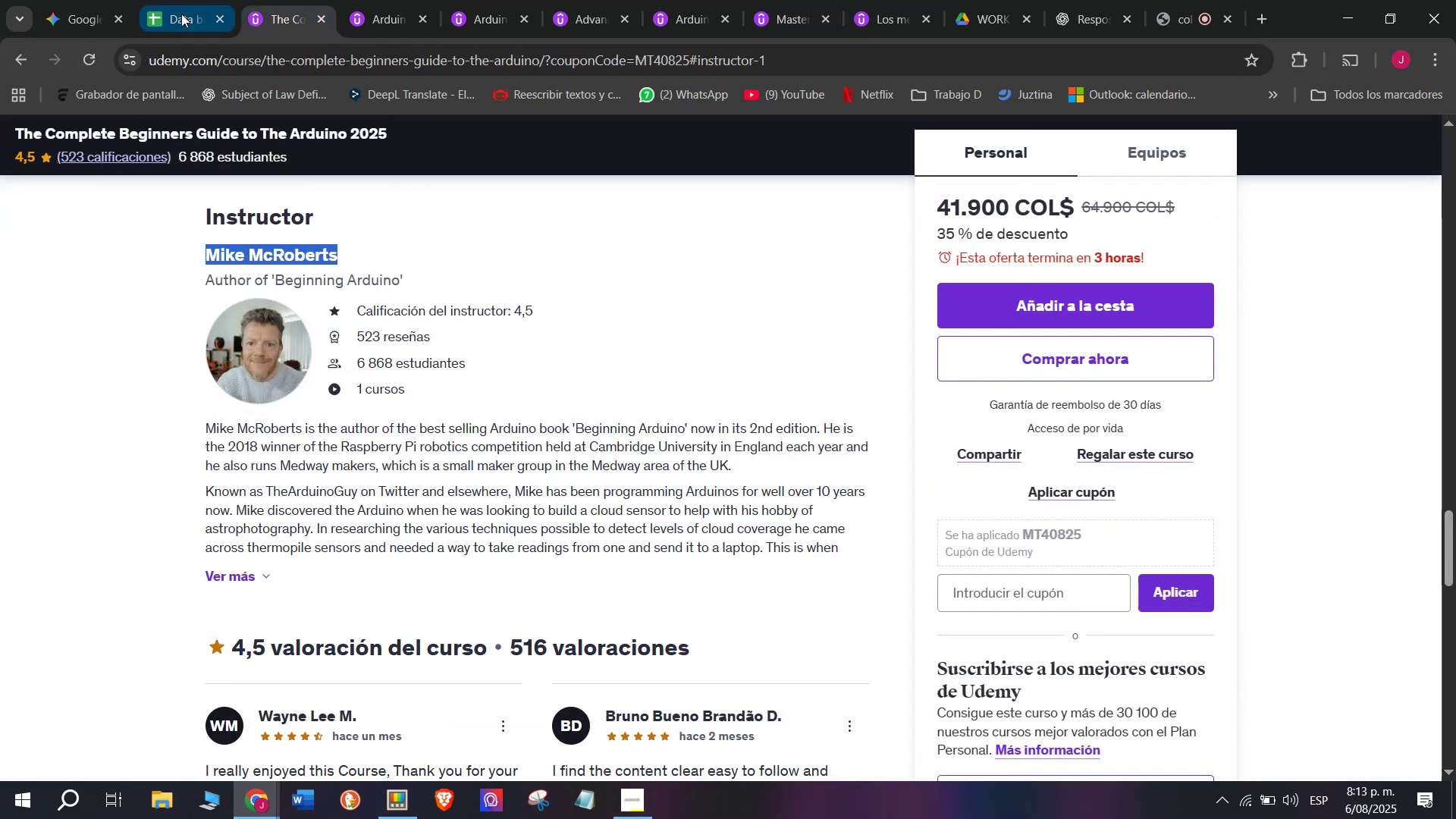 
key(Control+C)
 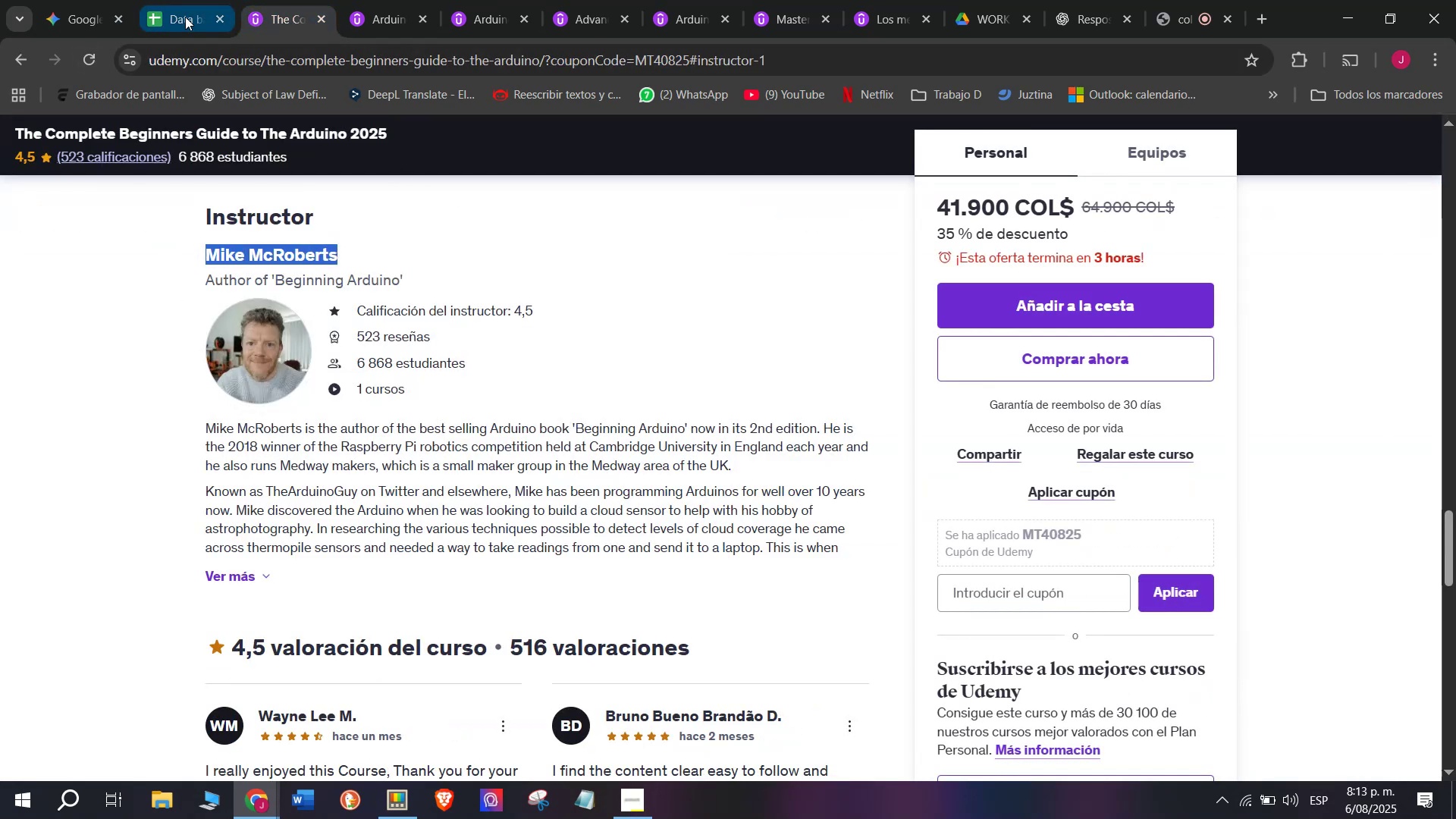 
left_click([181, 14])
 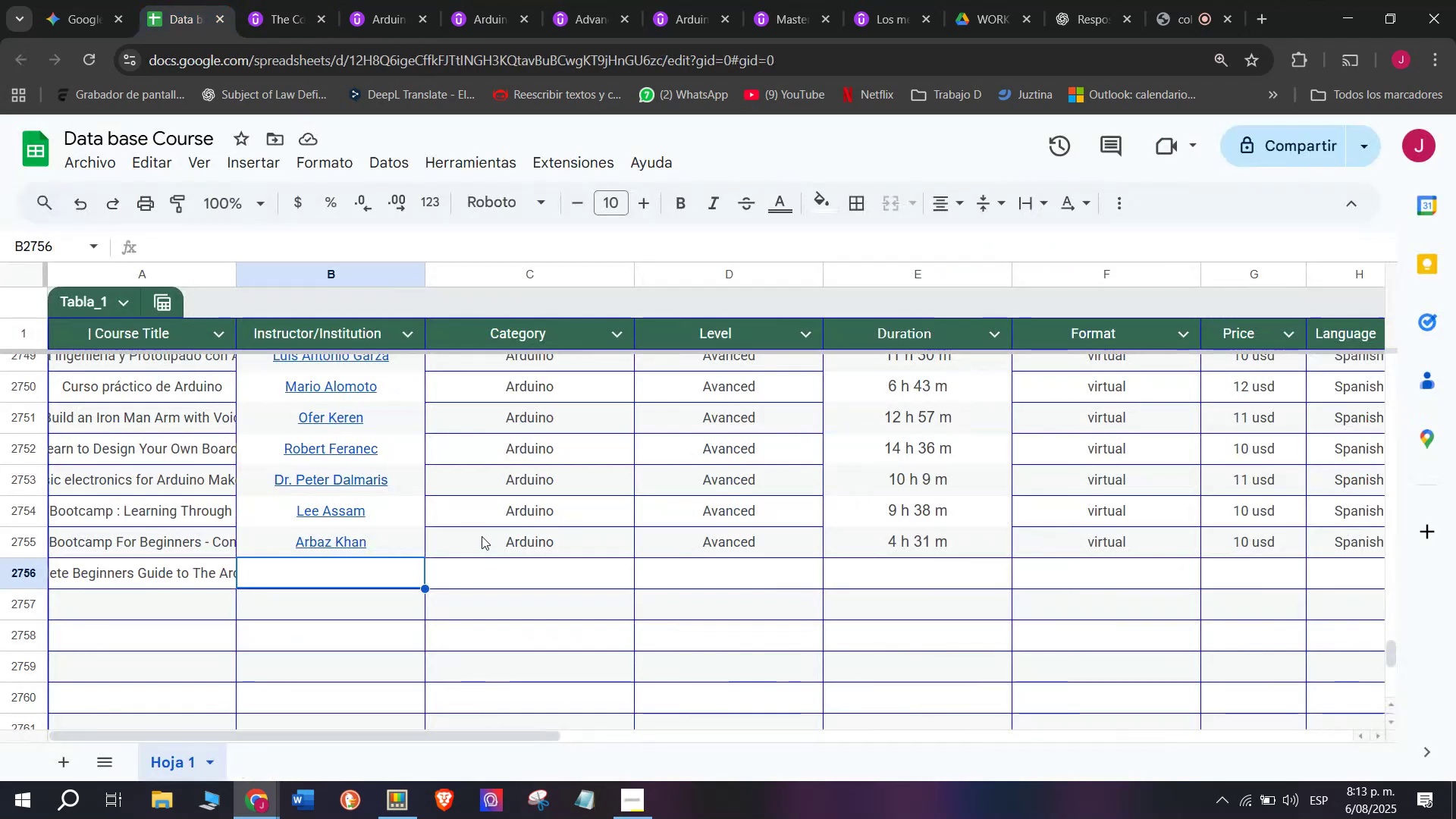 
key(Control+ControlLeft)
 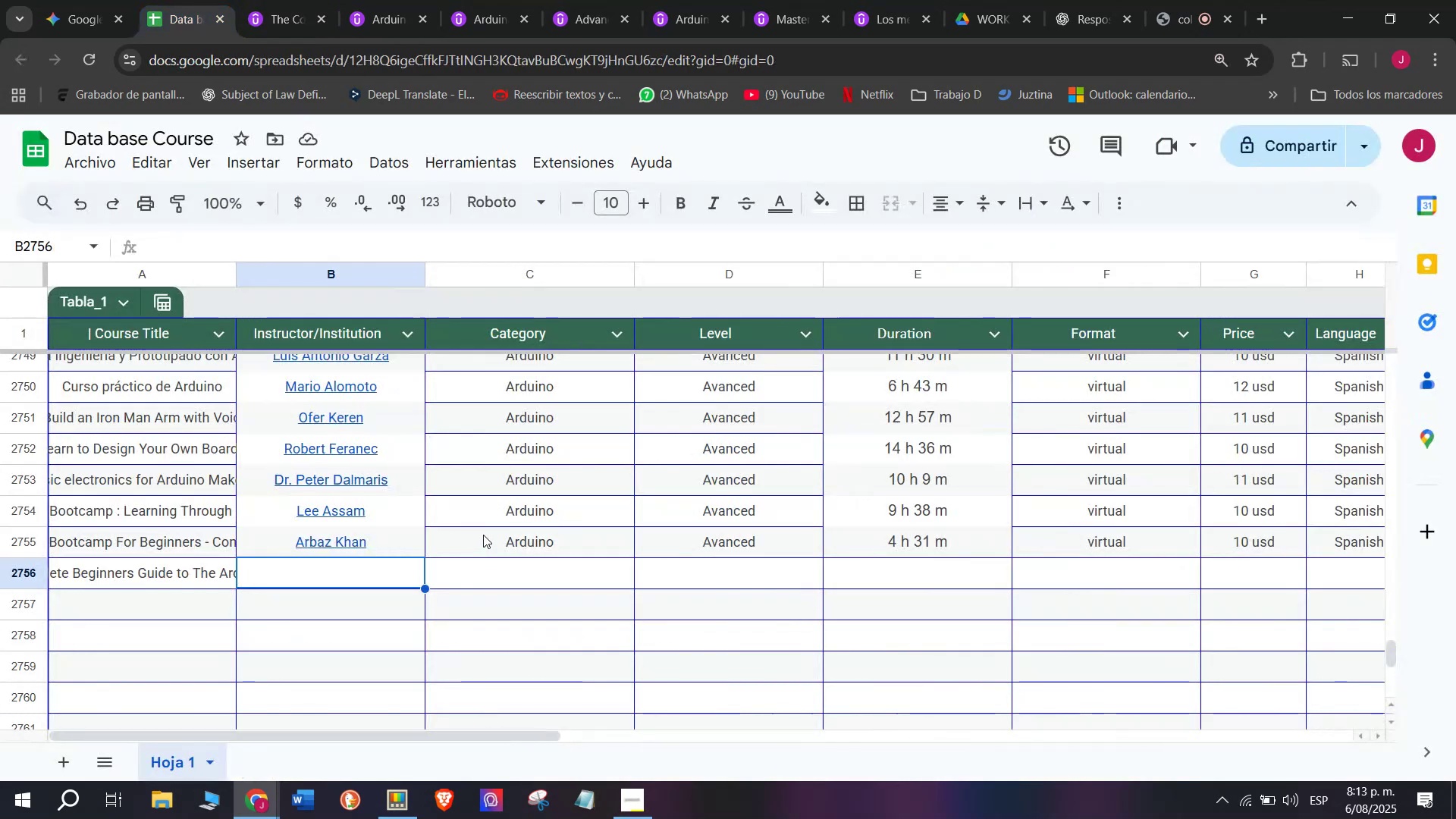 
key(Z)
 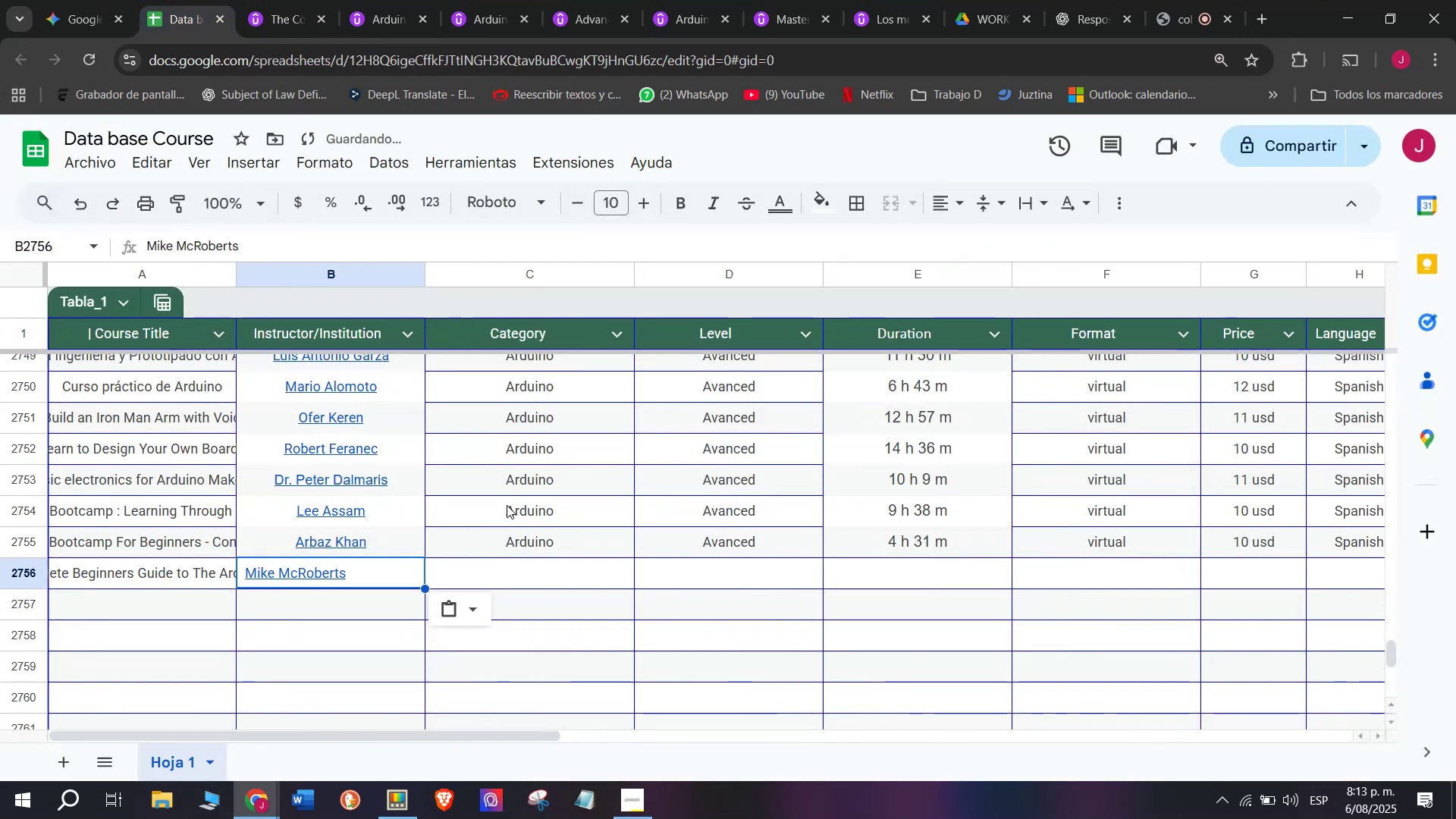 
key(Control+V)
 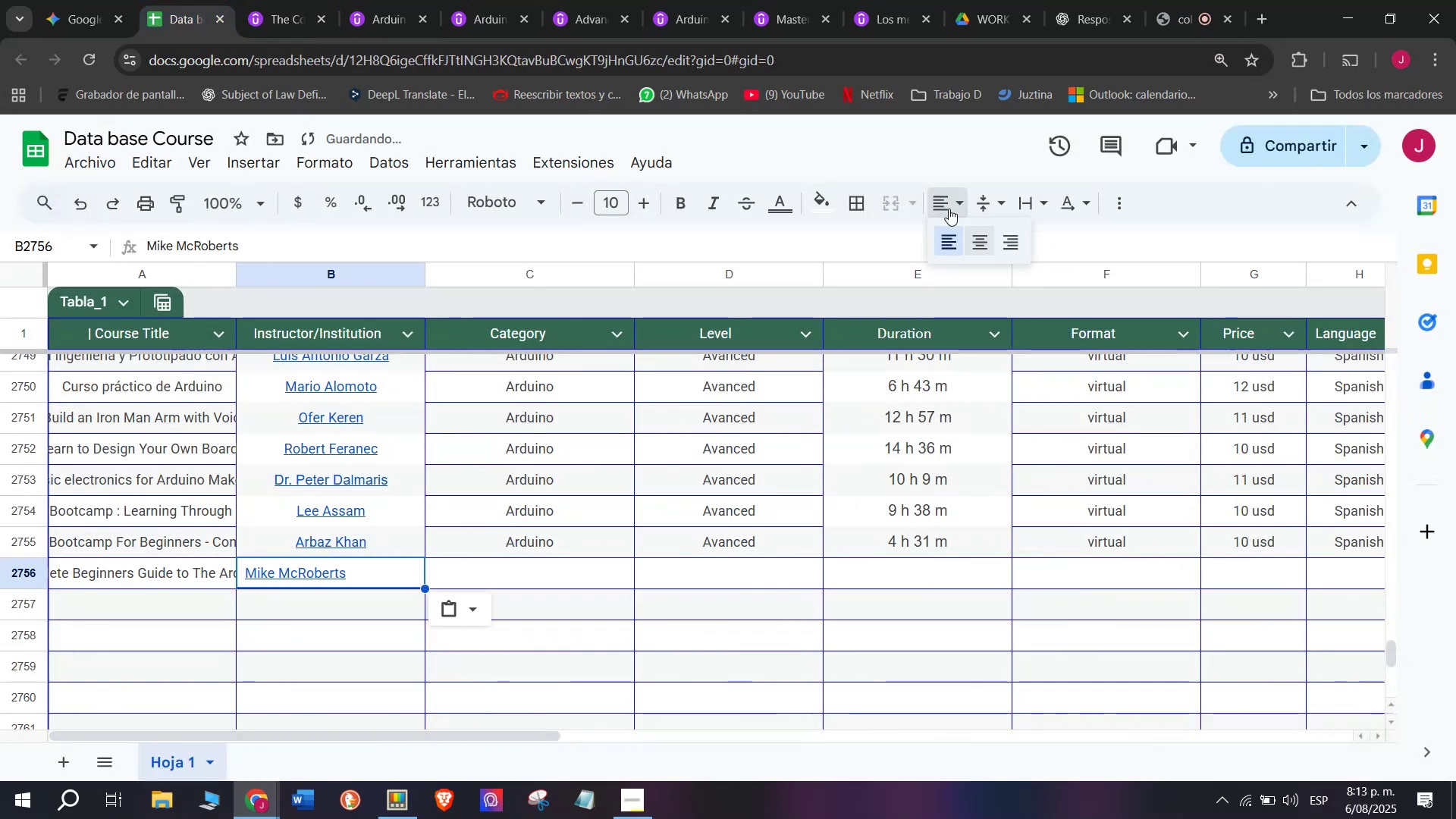 
double_click([983, 241])
 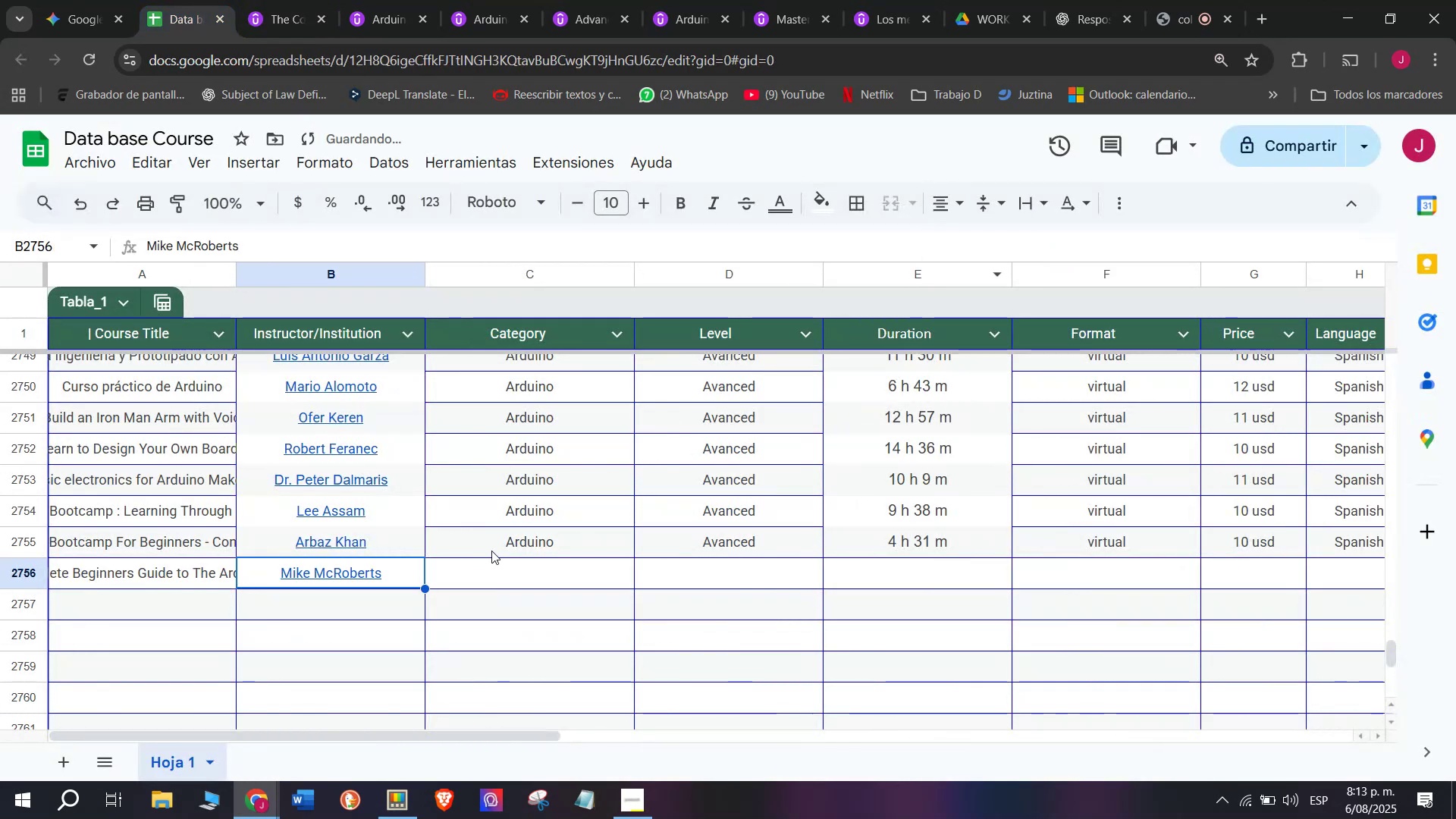 
key(Control+ControlLeft)
 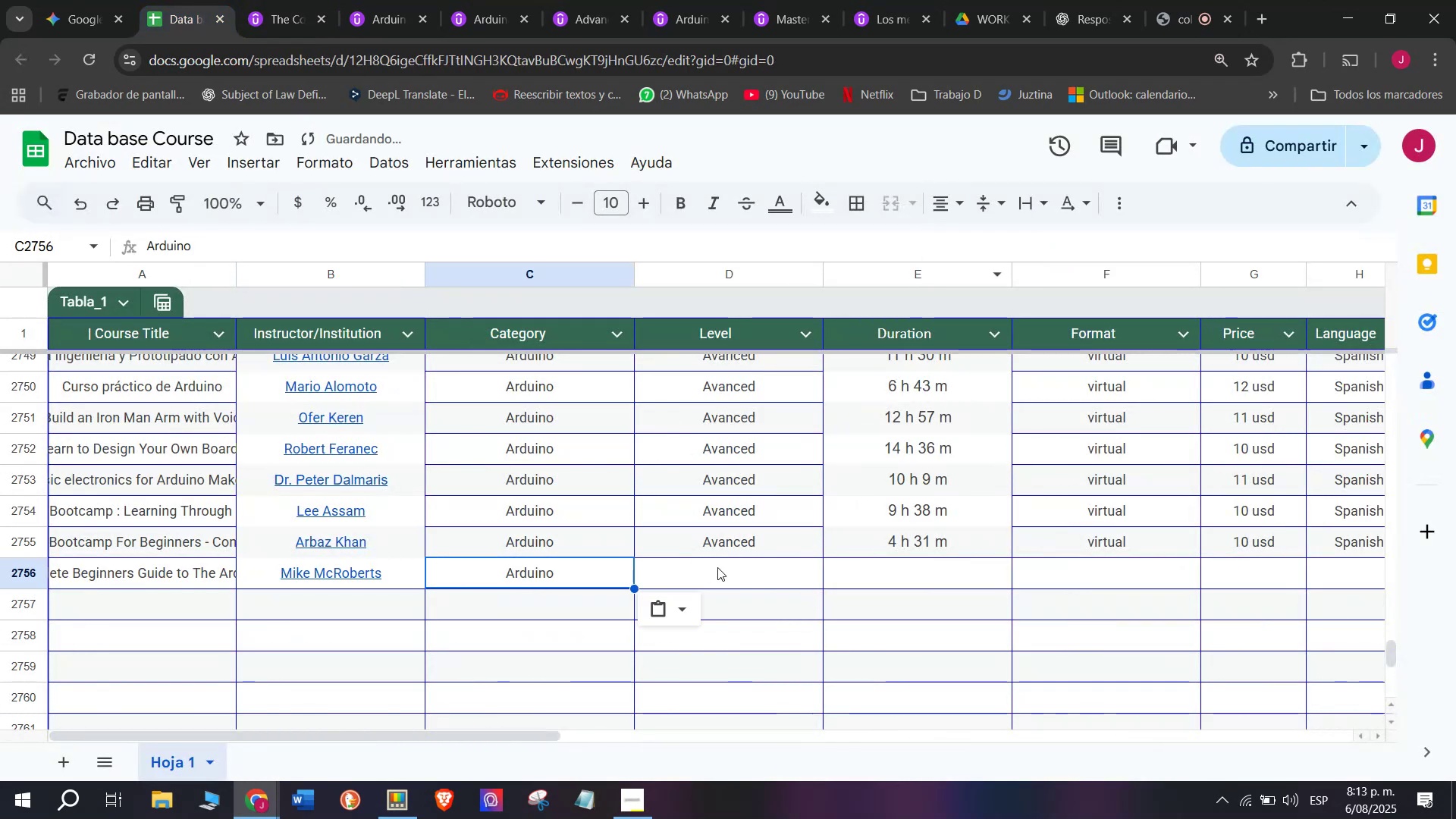 
key(Break)
 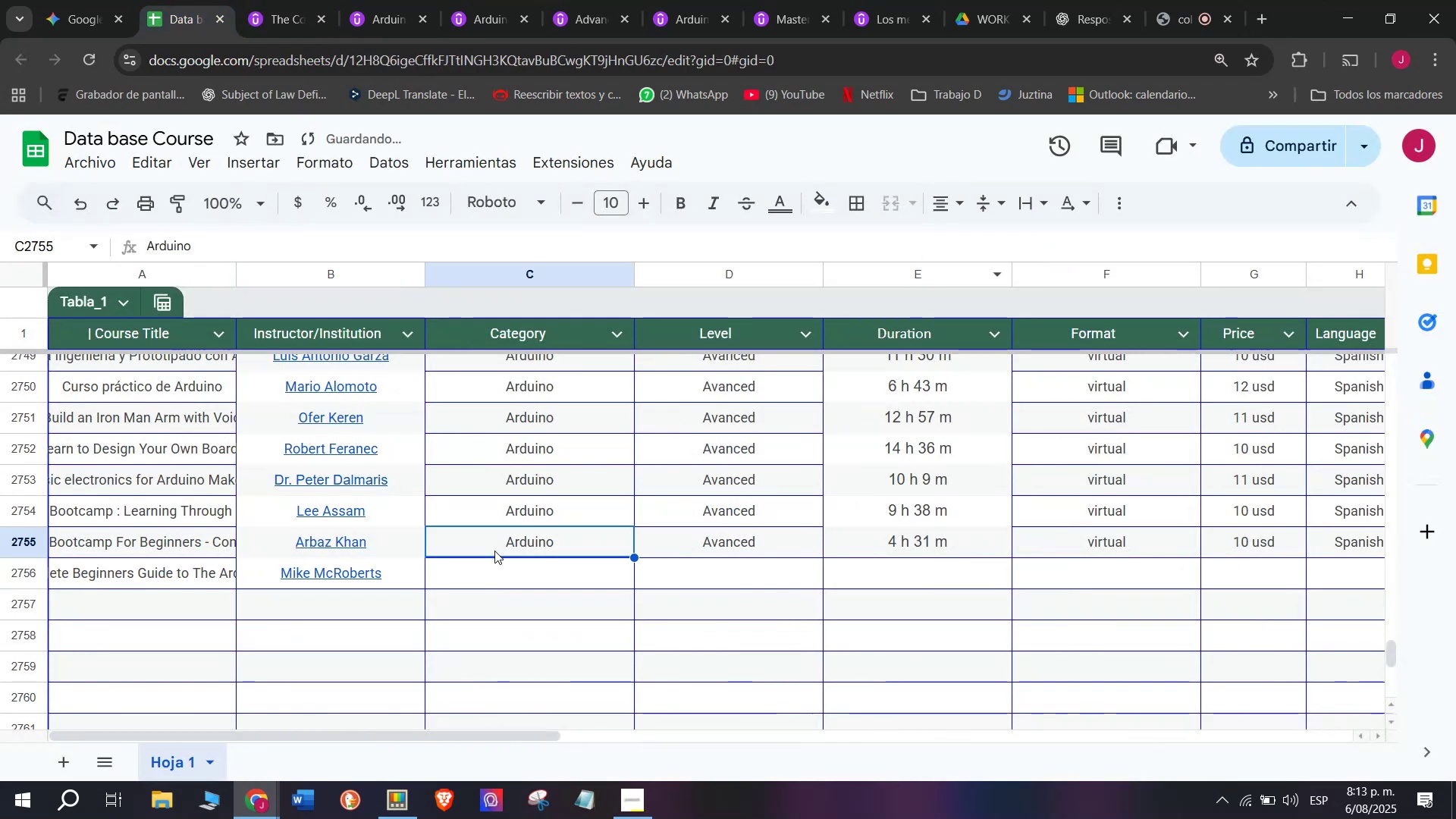 
key(Control+C)
 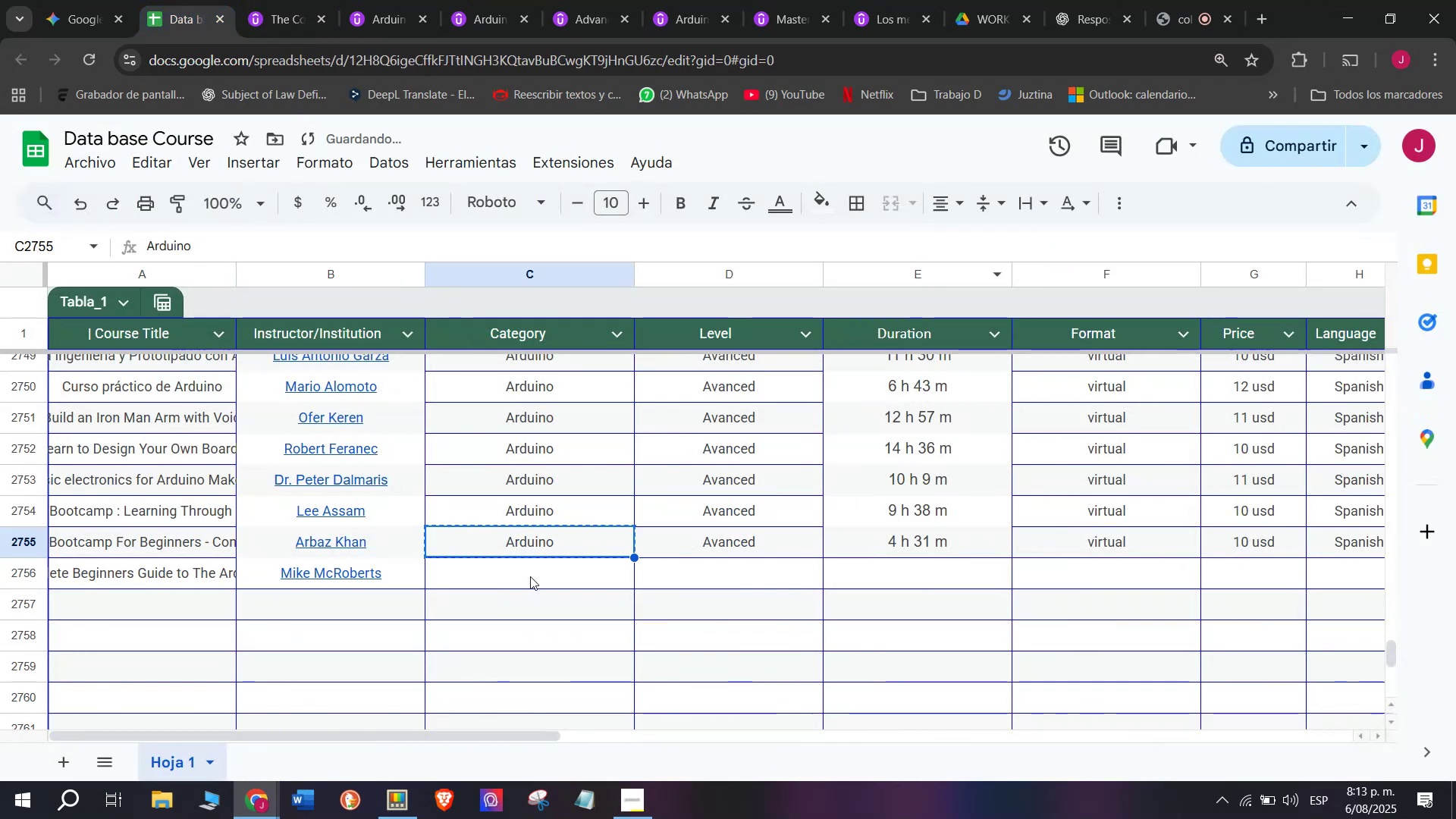 
double_click([530, 576])
 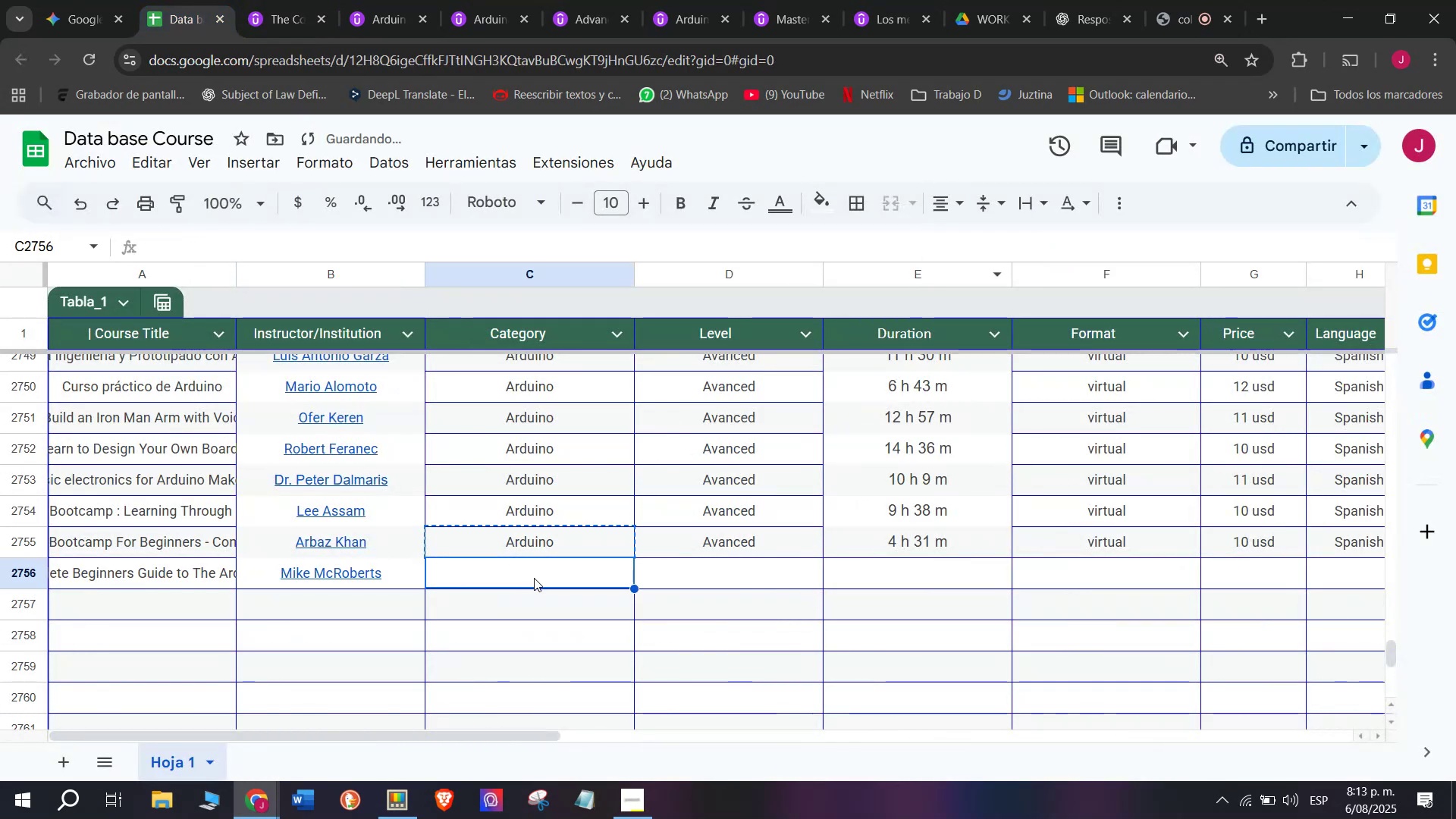 
key(Z)
 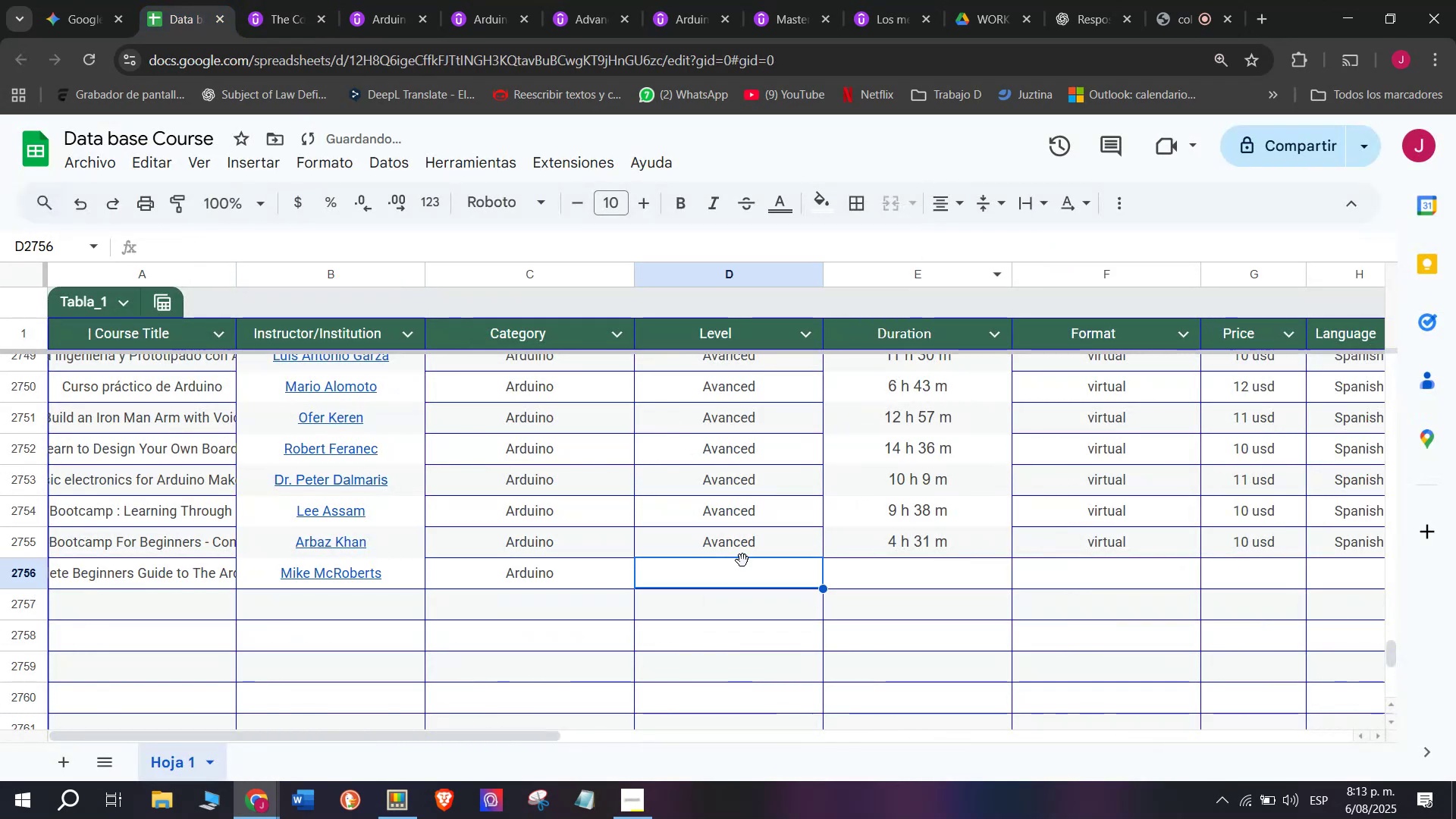 
key(Control+ControlLeft)
 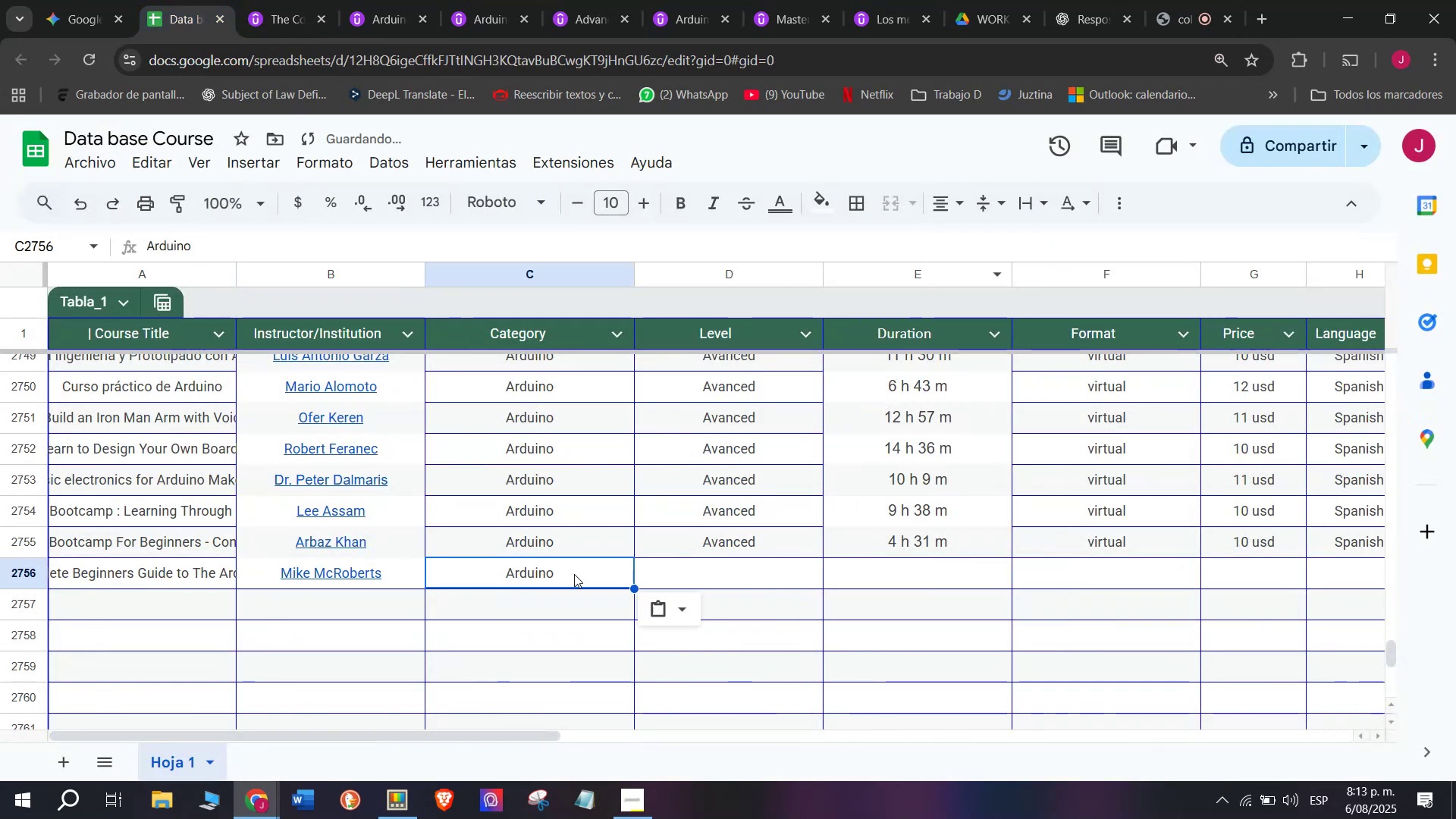 
key(Control+V)
 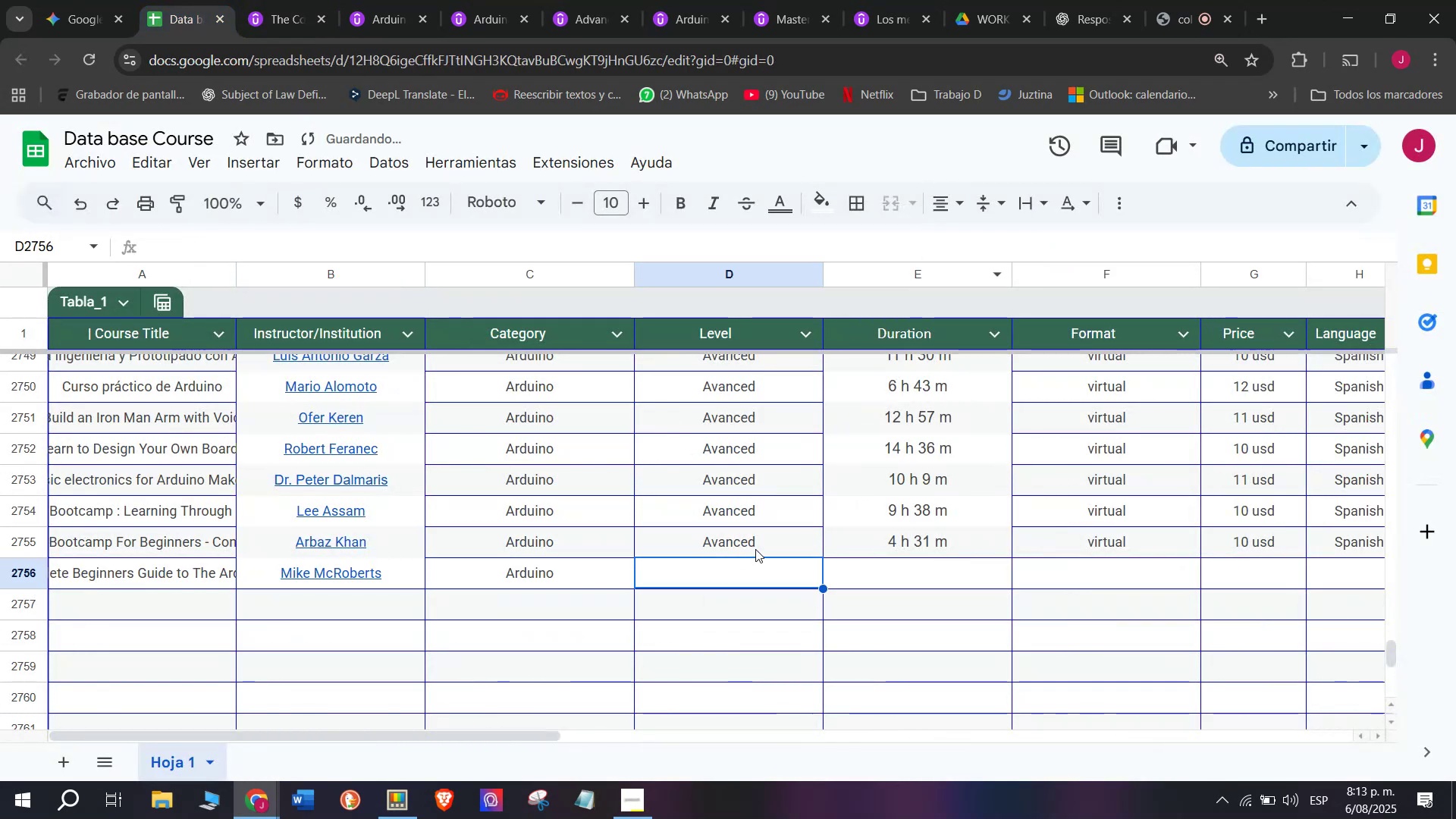 
triple_click([755, 547])
 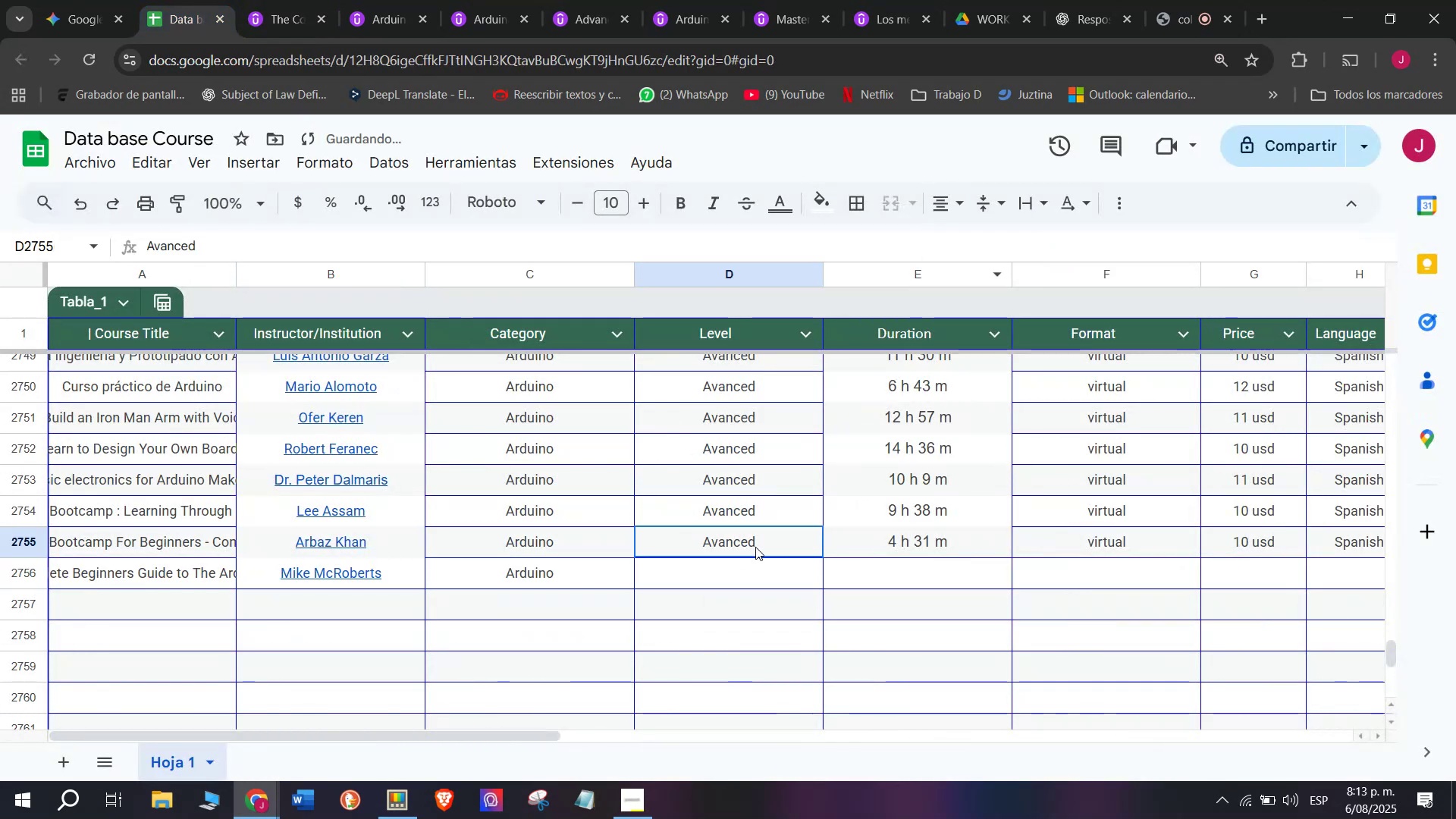 
key(Control+ControlLeft)
 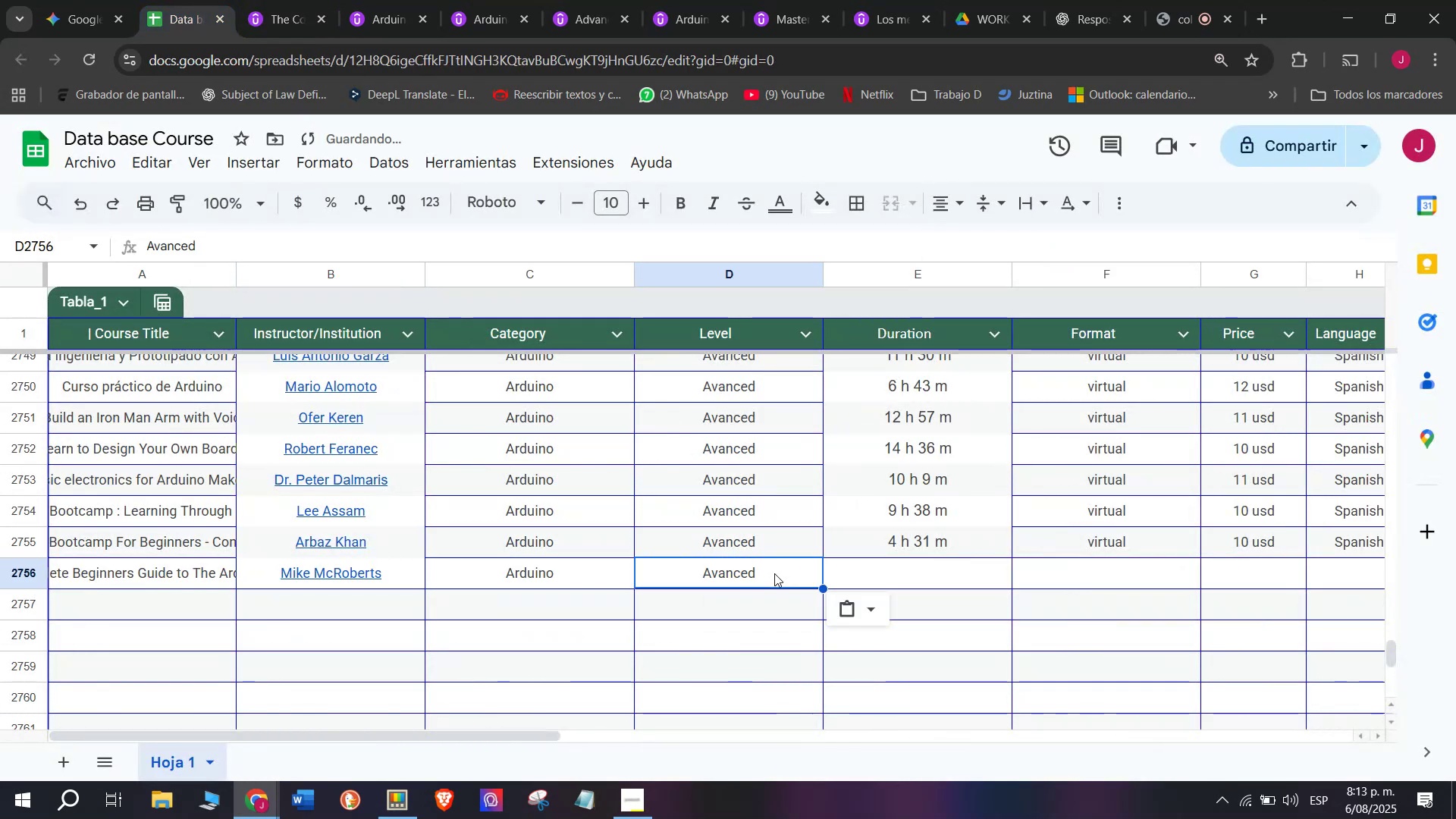 
key(Break)
 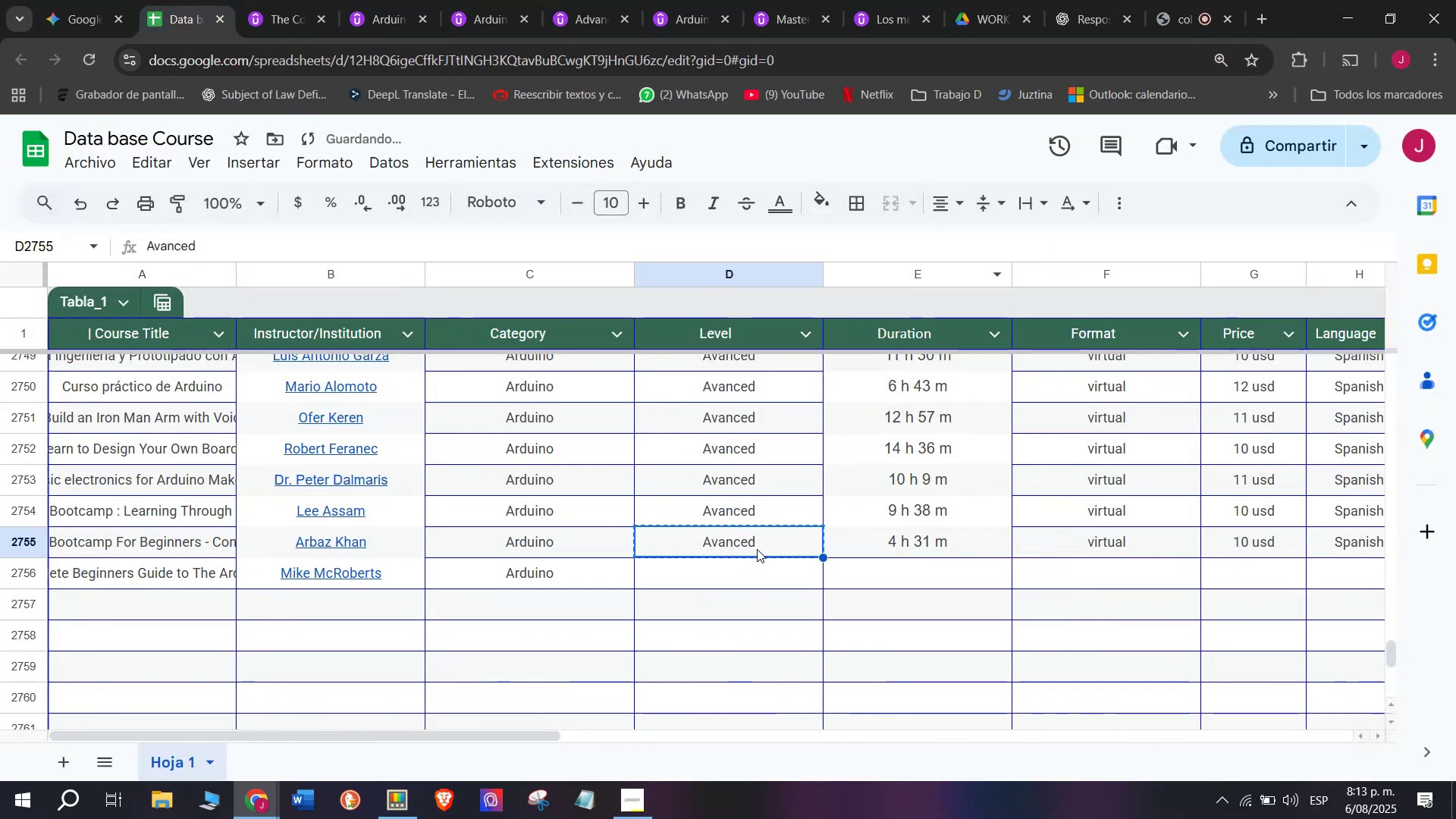 
key(Control+C)
 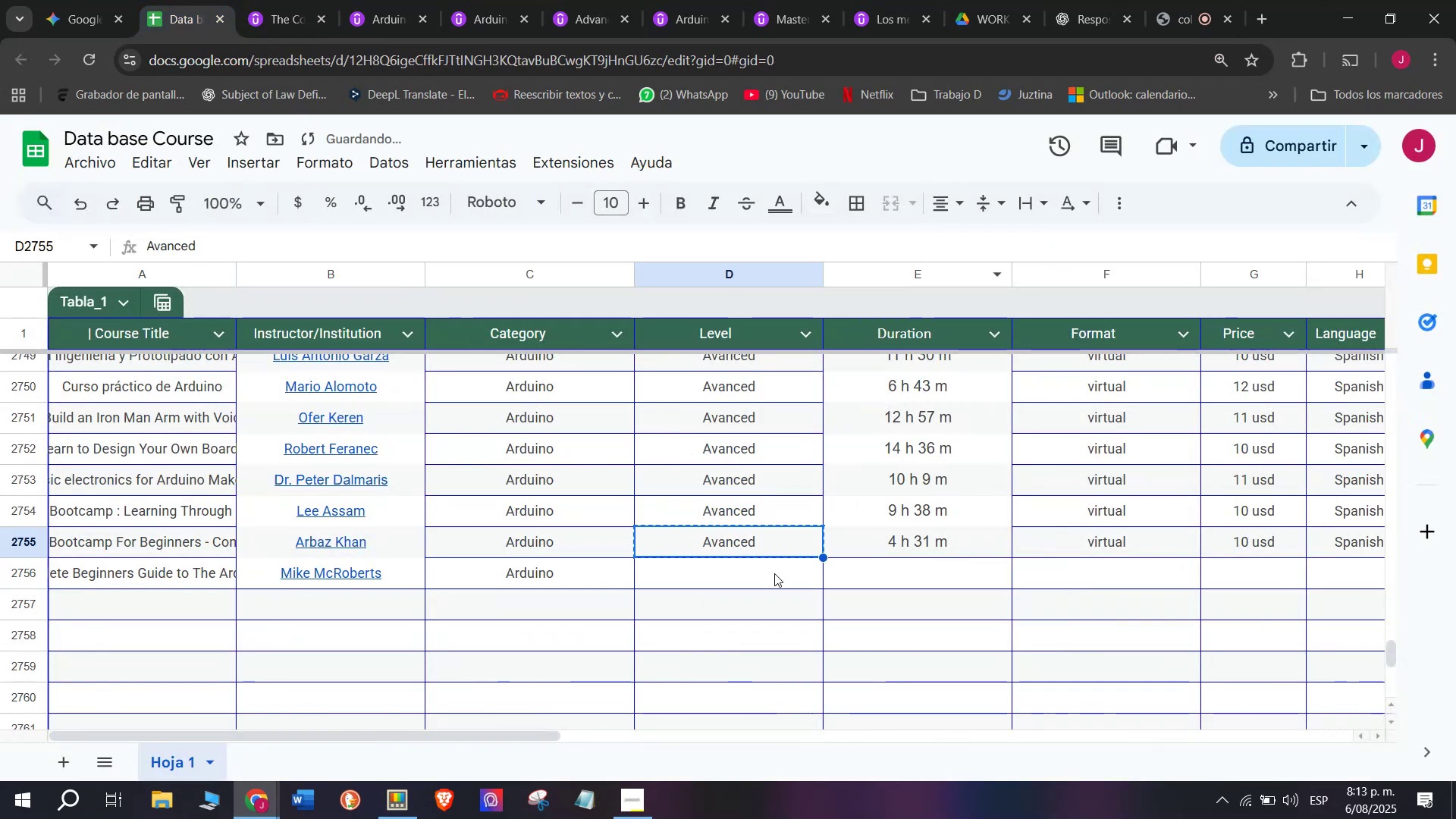 
key(Control+ControlLeft)
 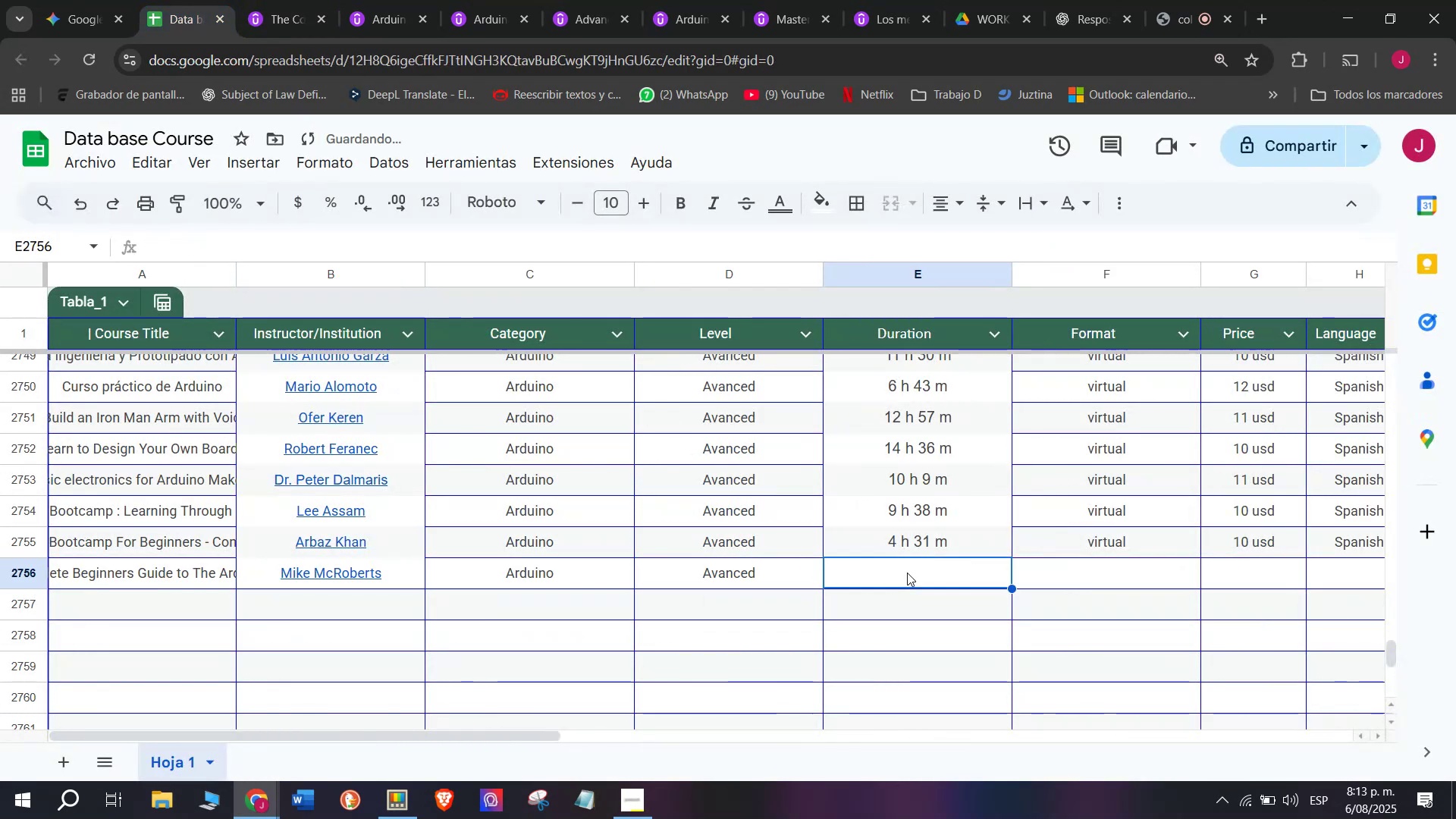 
key(Z)
 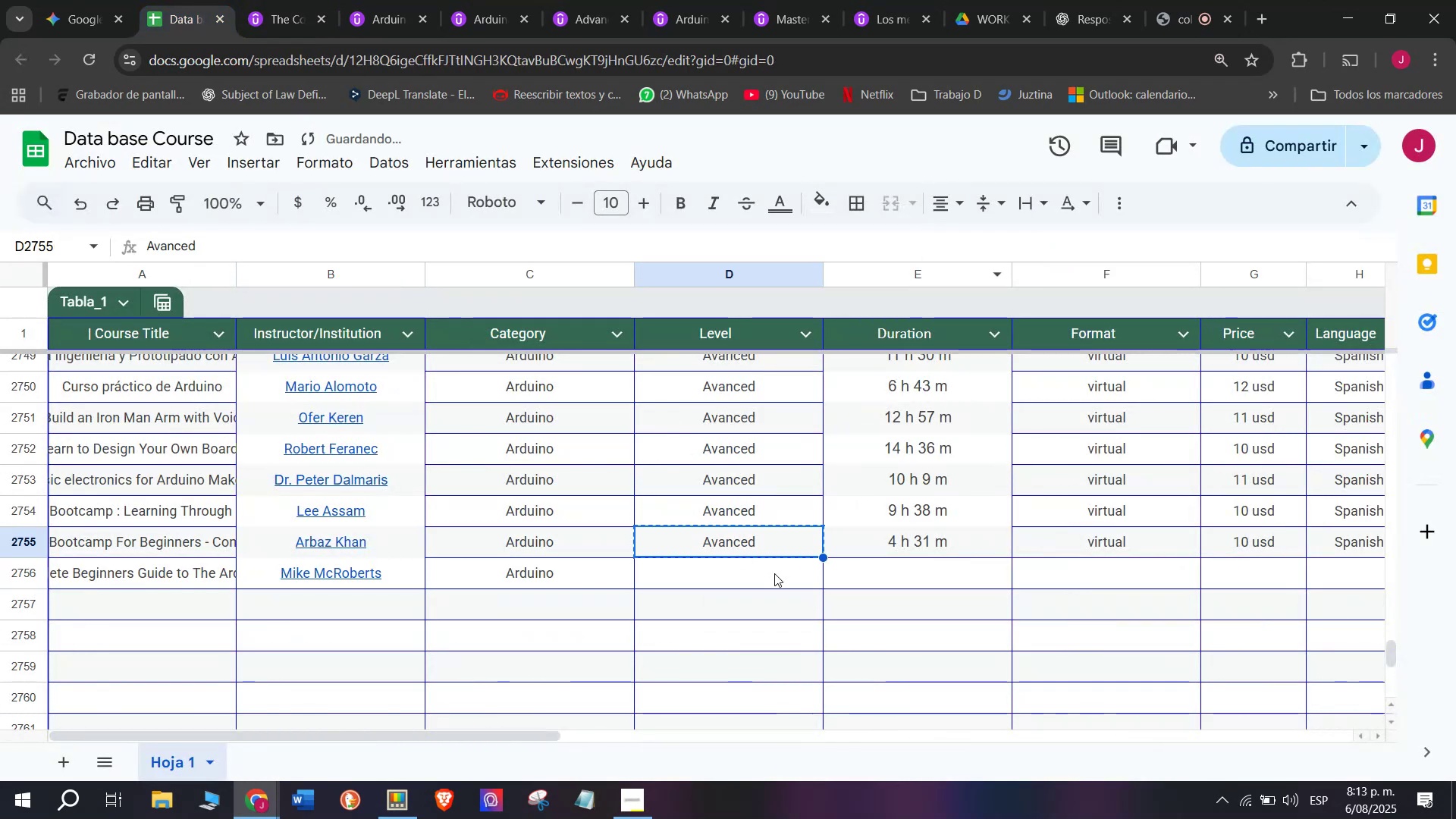 
key(Control+V)
 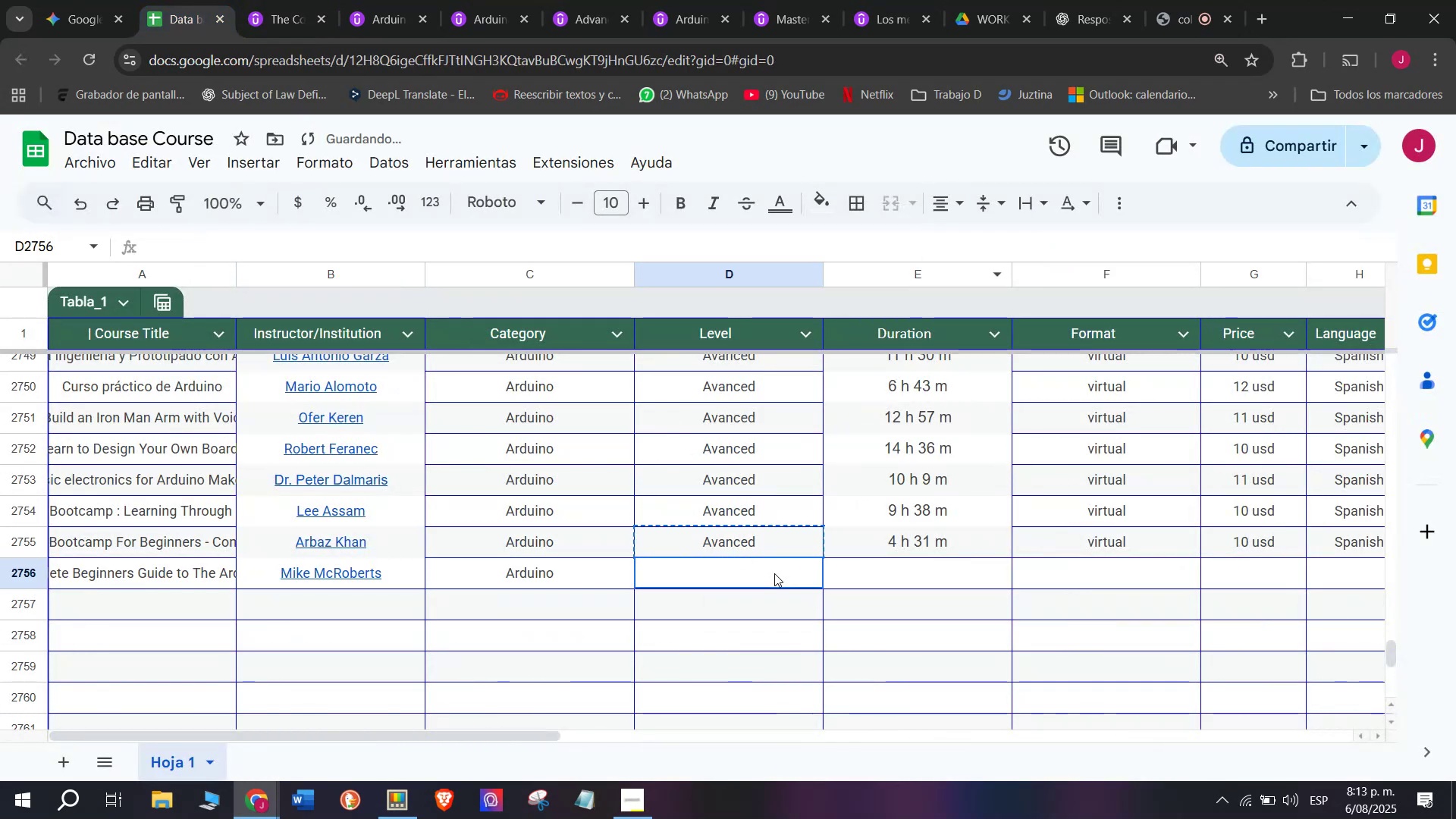 
triple_click([774, 573])
 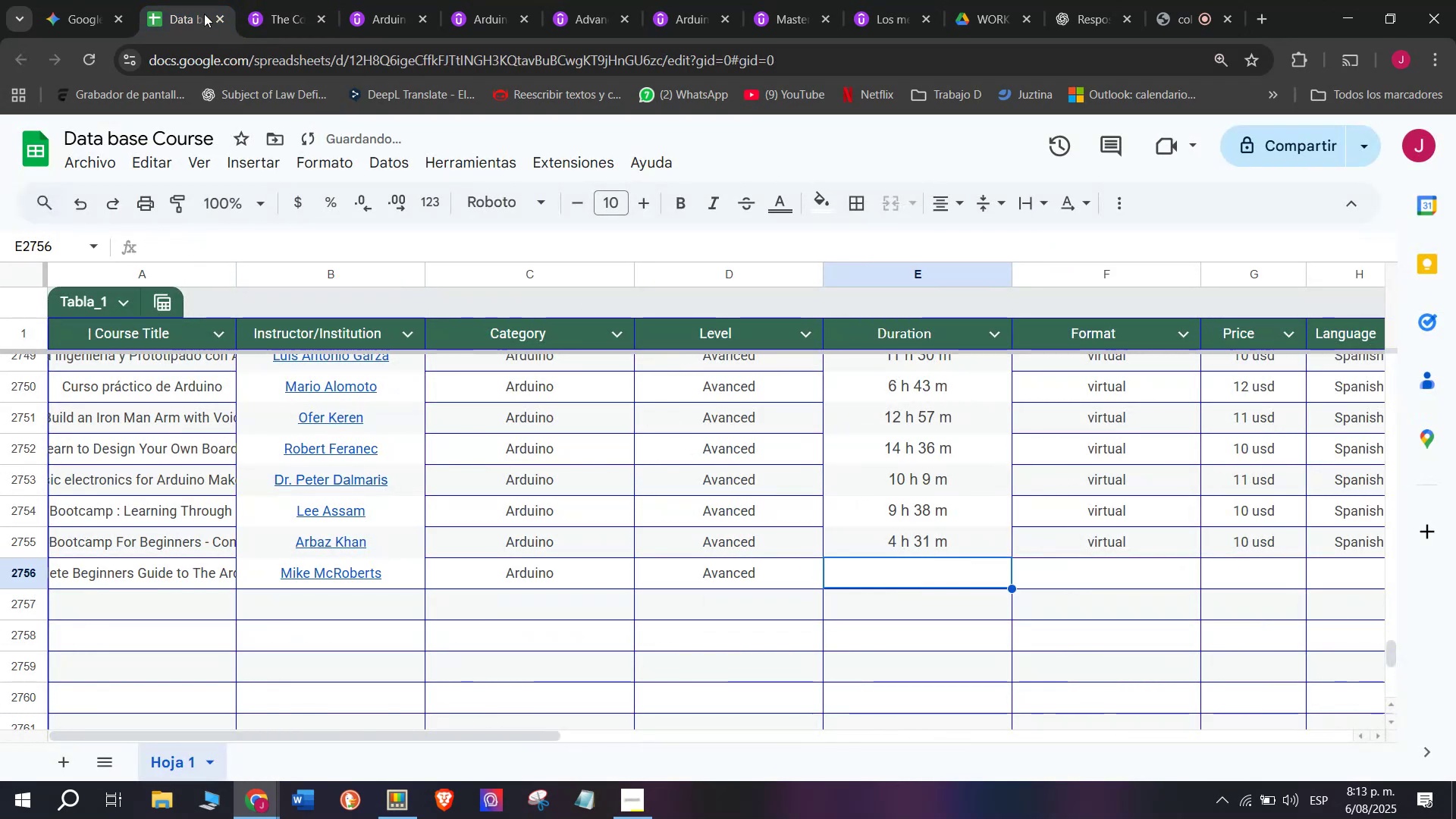 
left_click([259, 0])
 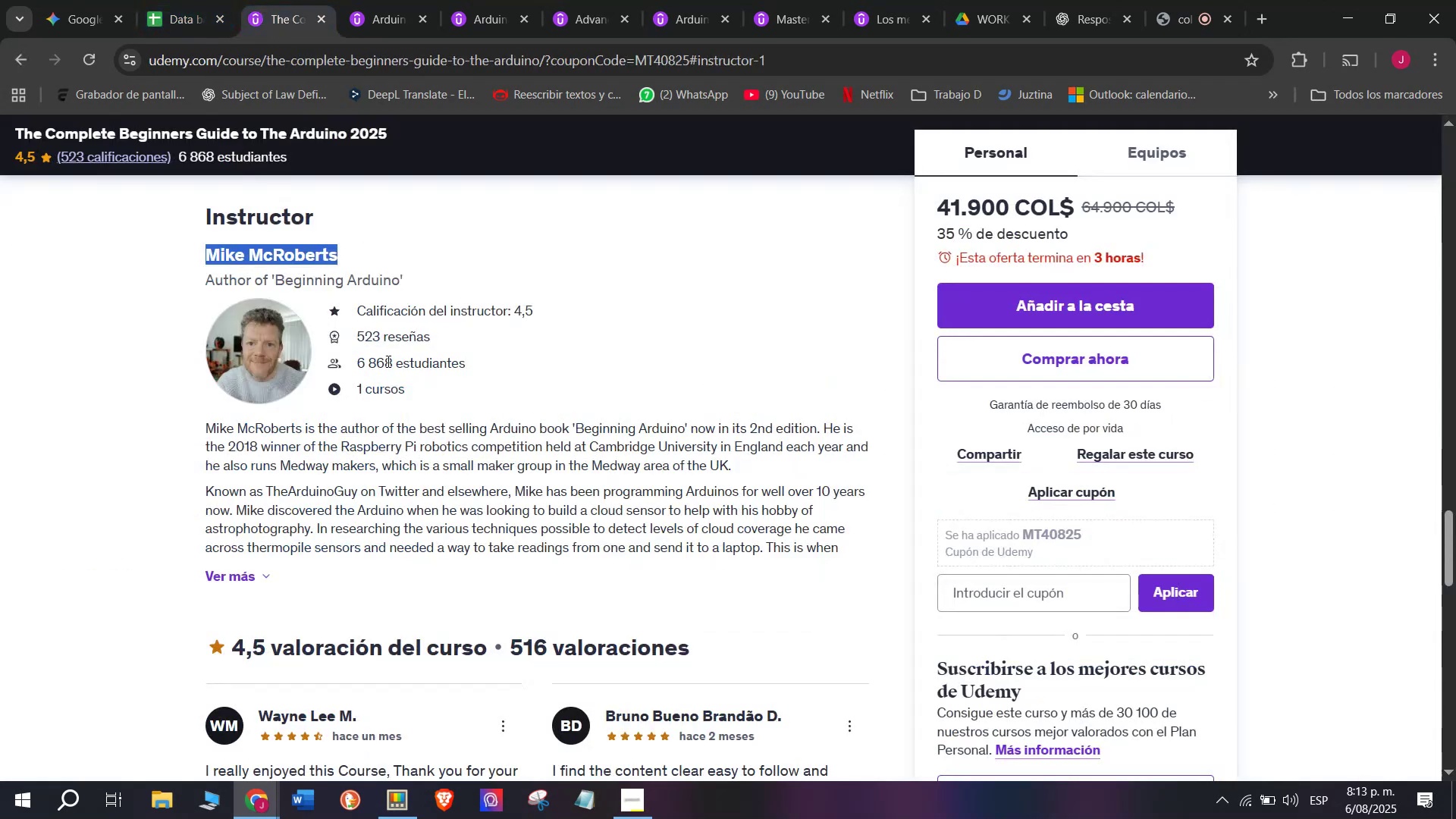 
scroll: coordinate [383, 526], scroll_direction: up, amount: 9.0
 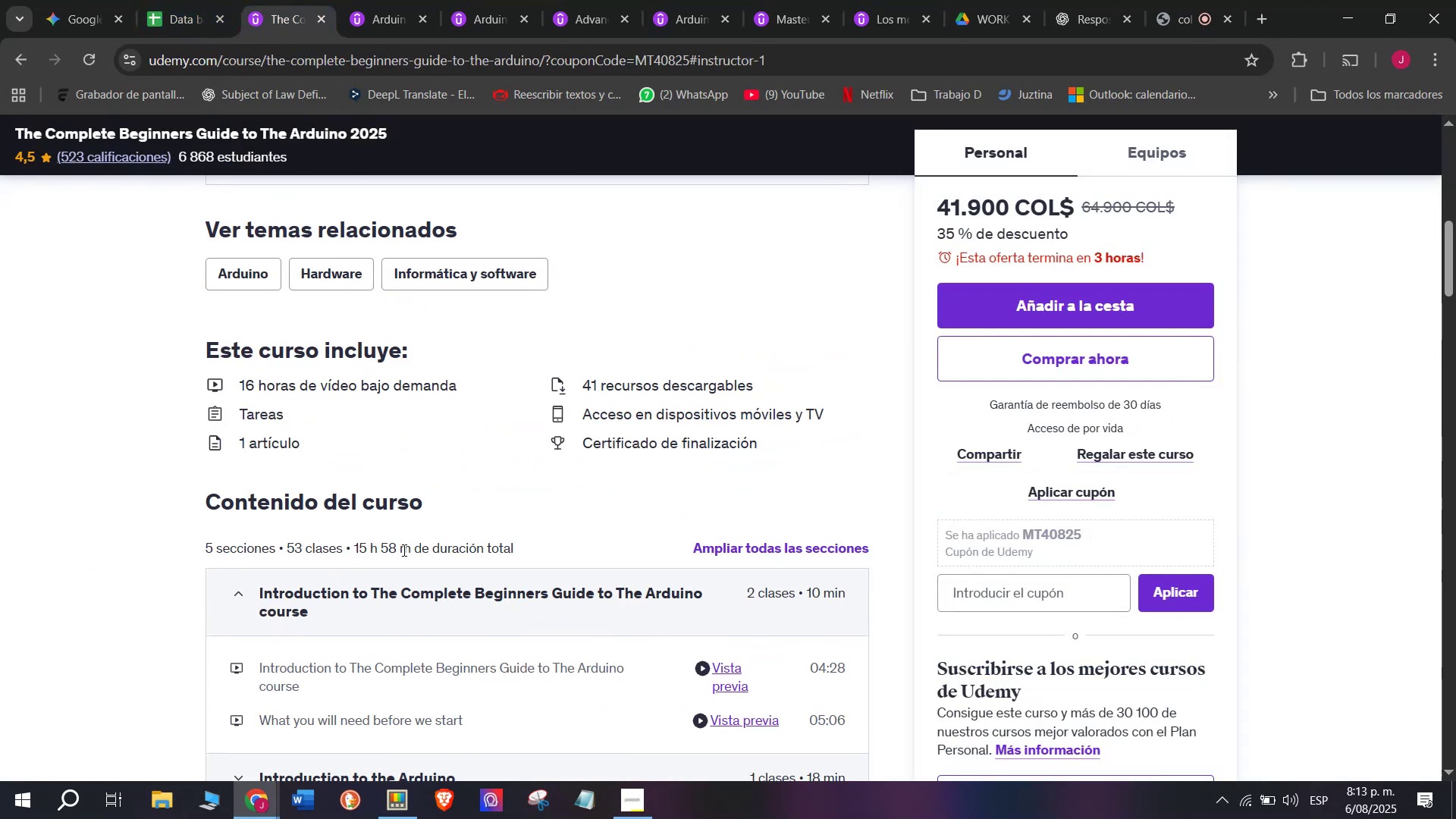 
left_click_drag(start_coordinate=[406, 550], to_coordinate=[353, 544])
 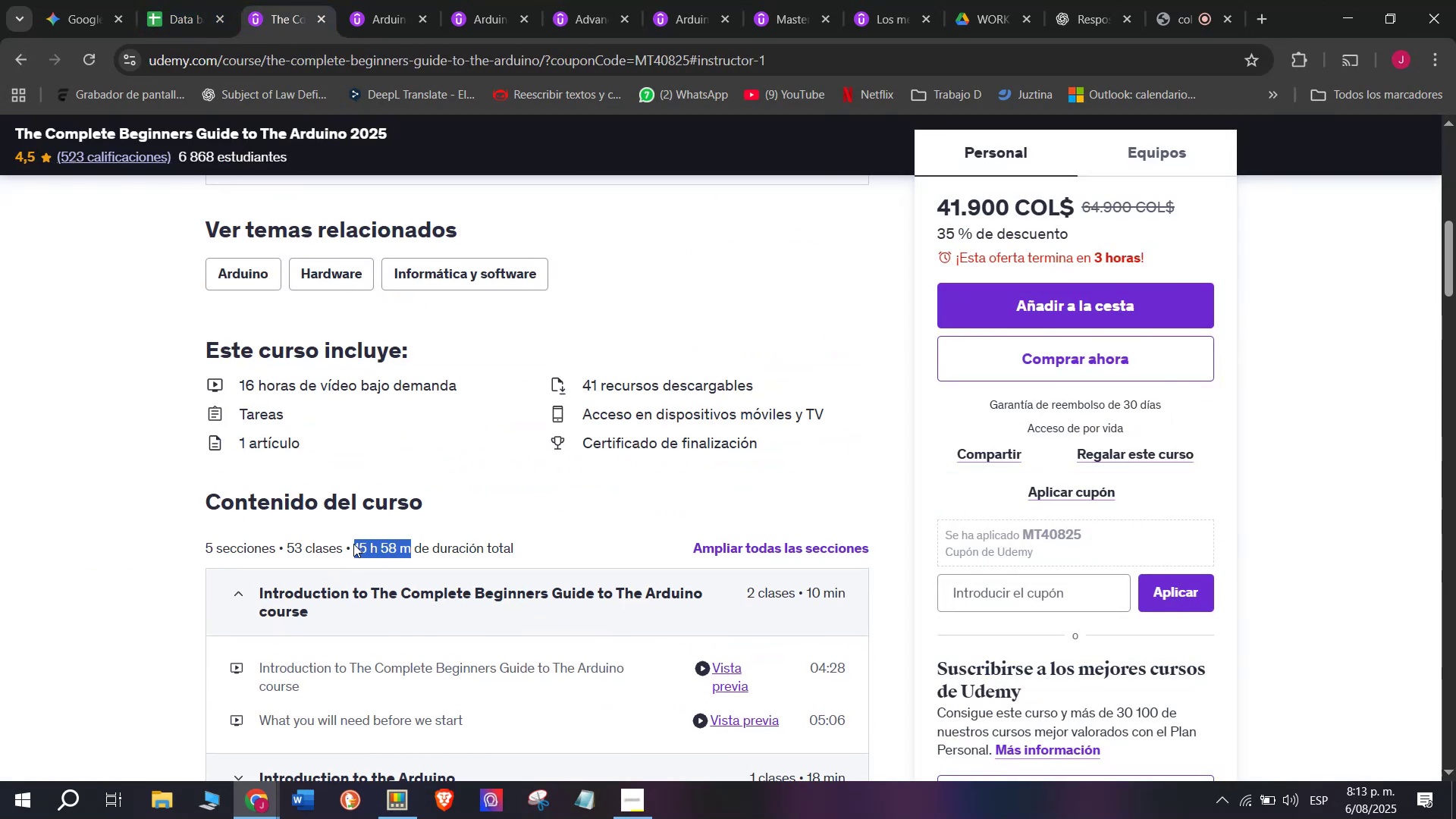 
key(Control+ControlLeft)
 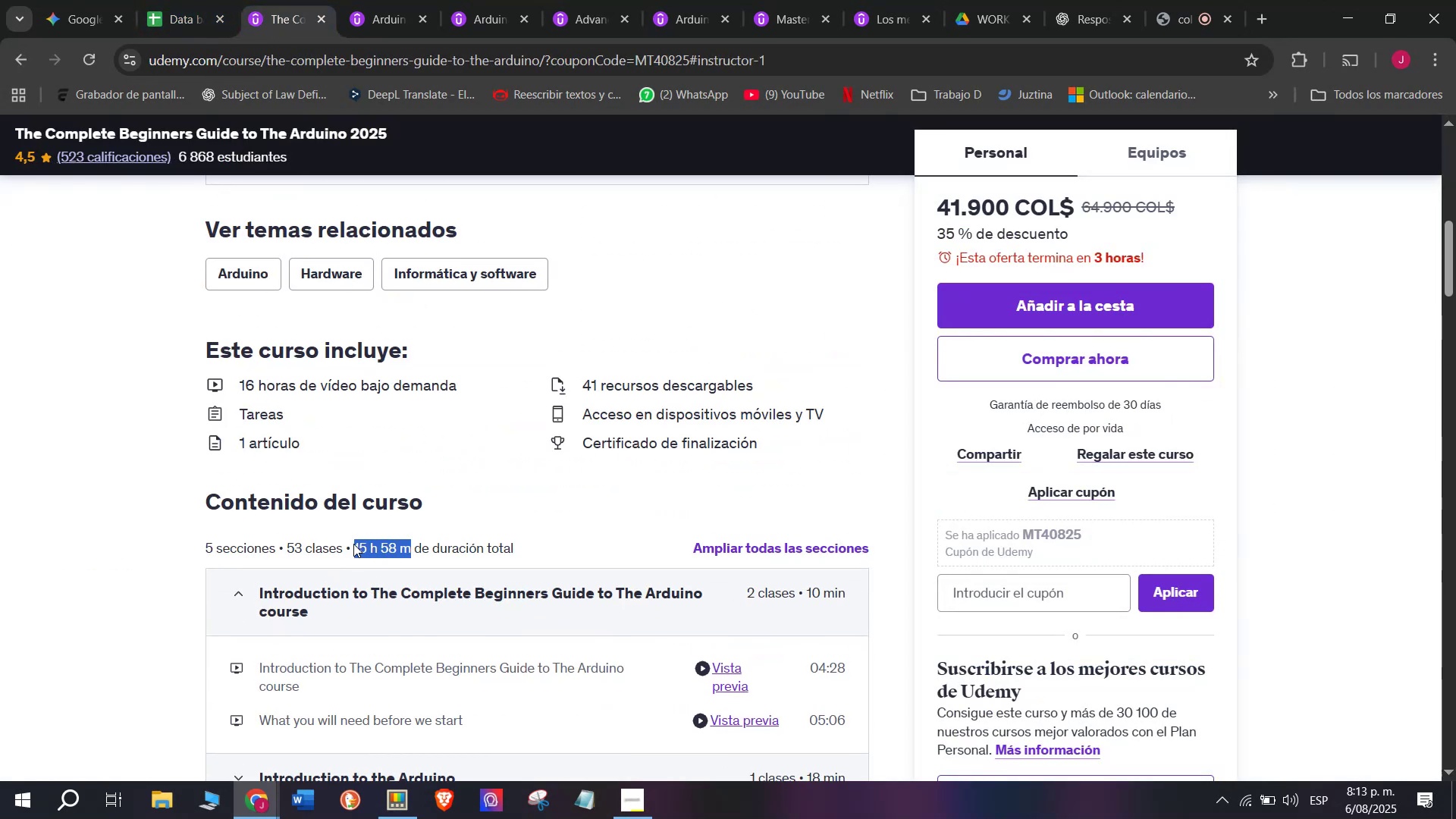 
key(Break)
 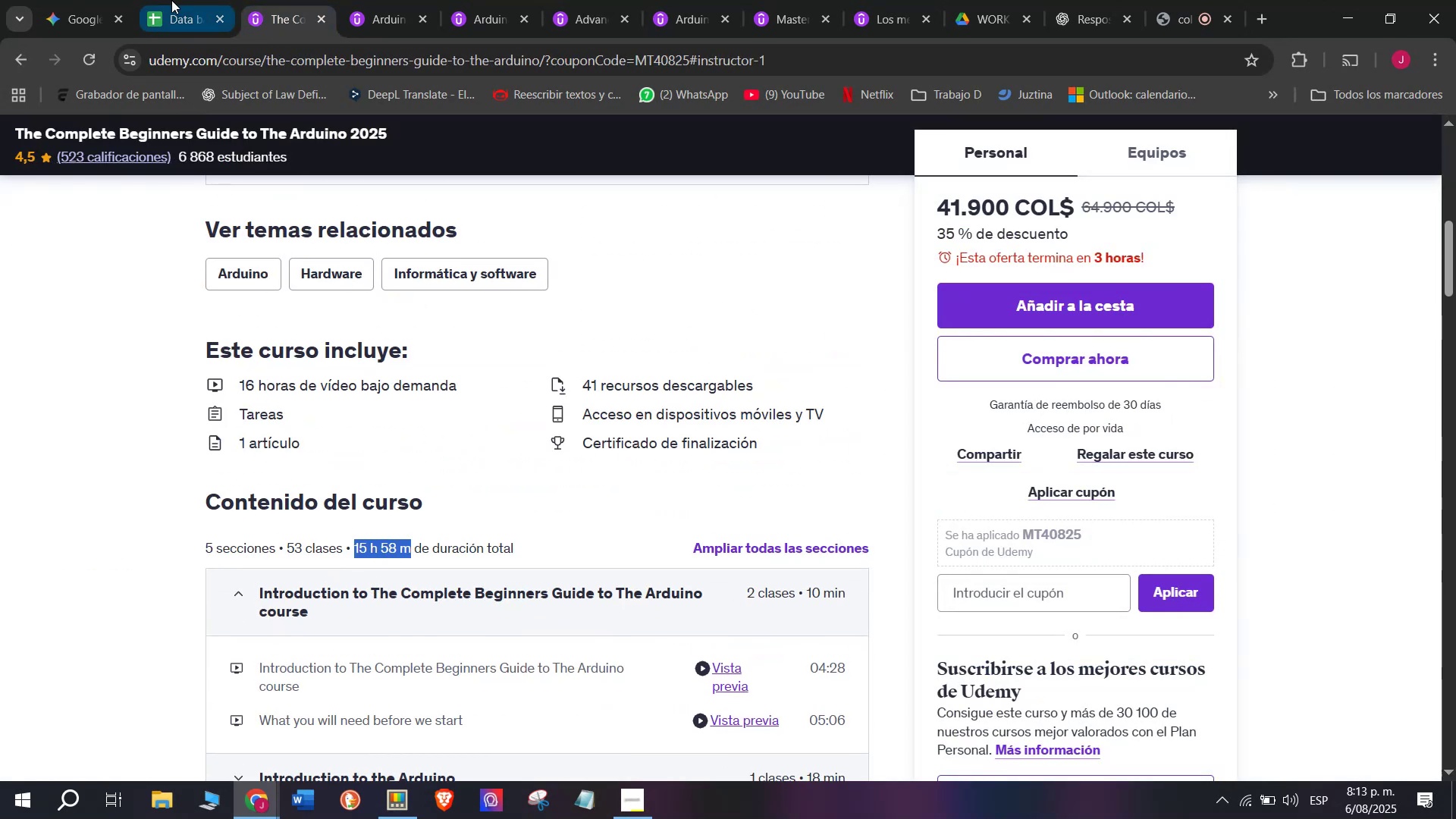 
key(Control+C)
 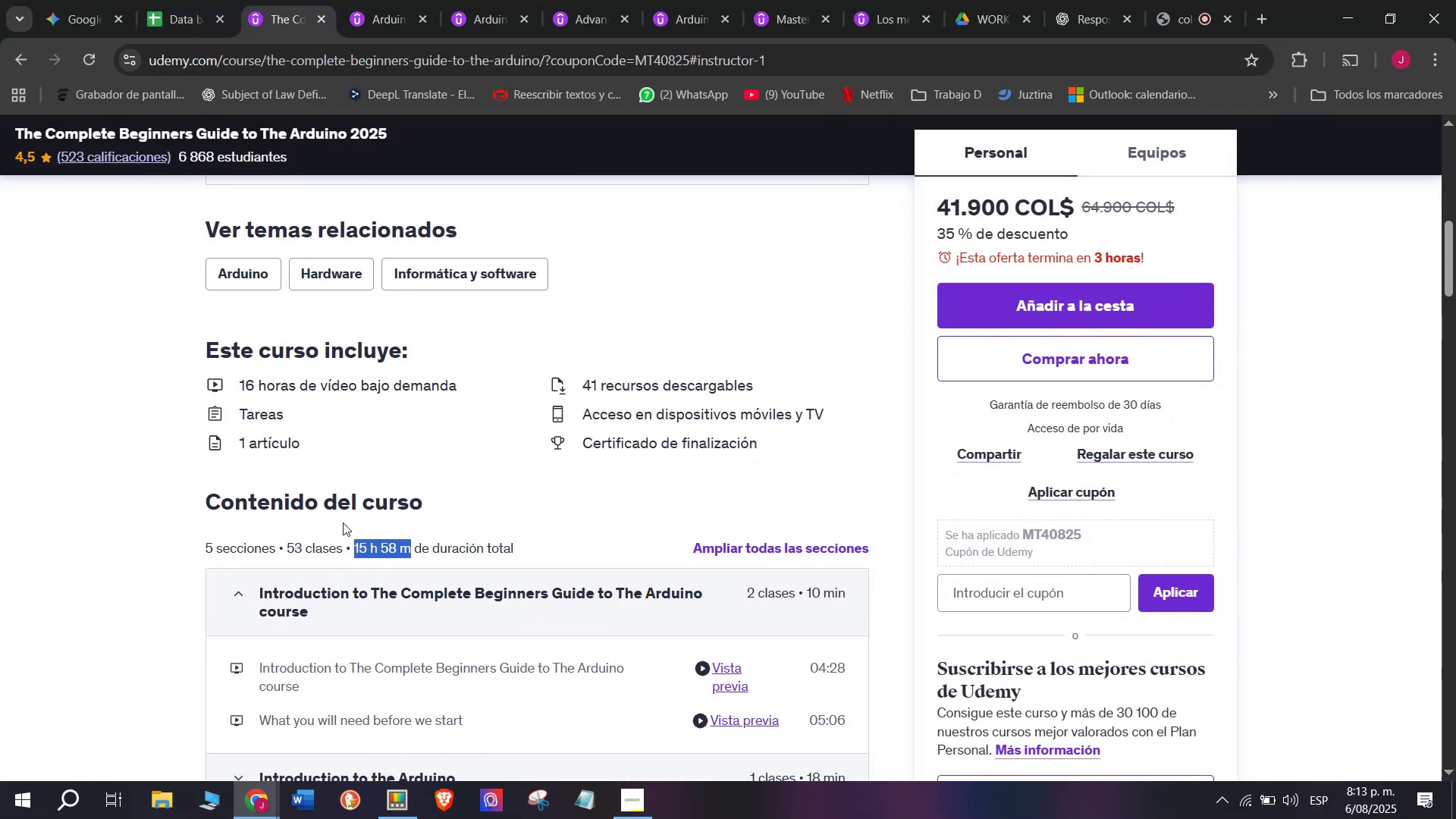 
key(Break)
 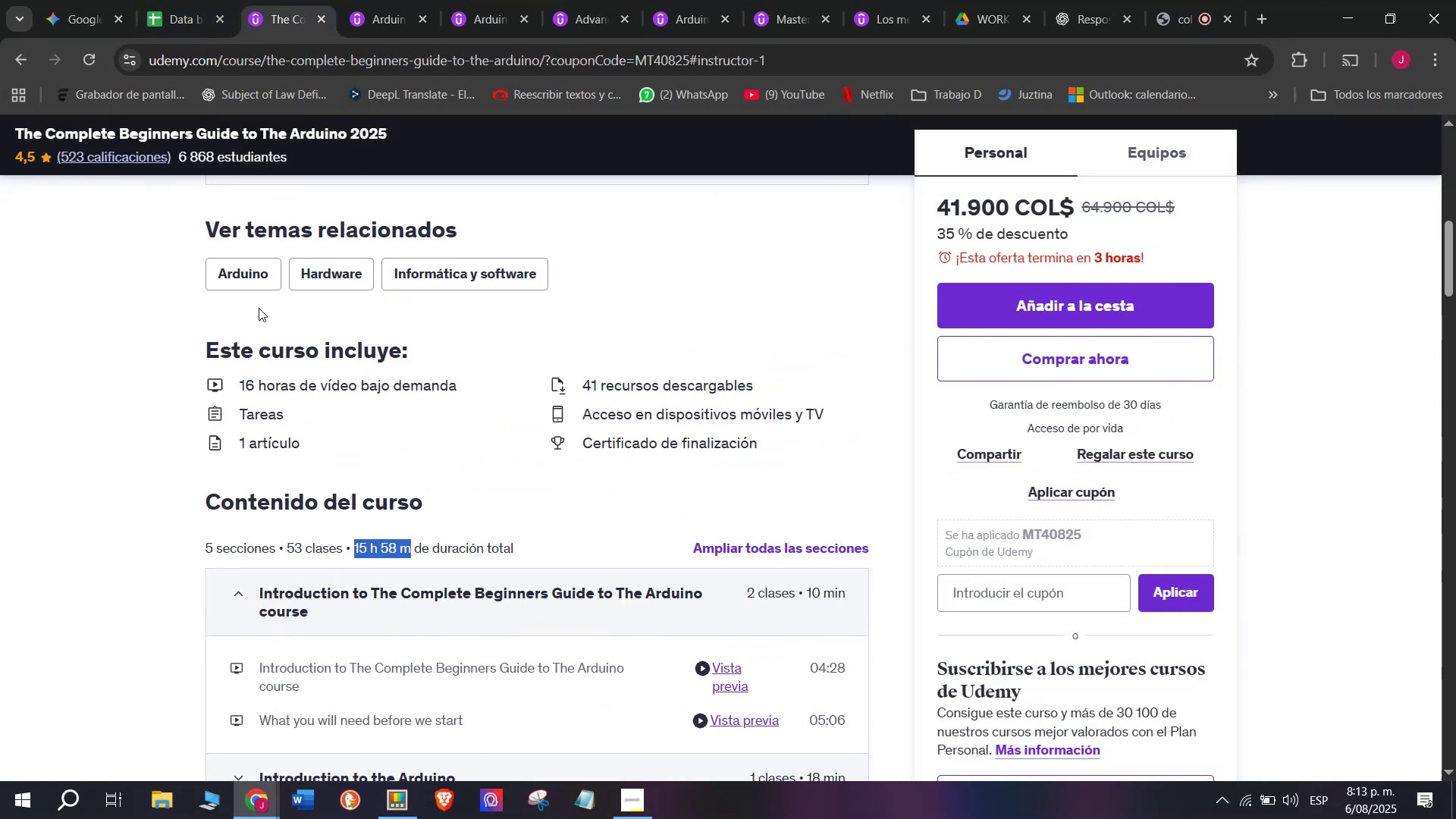 
key(Control+C)
 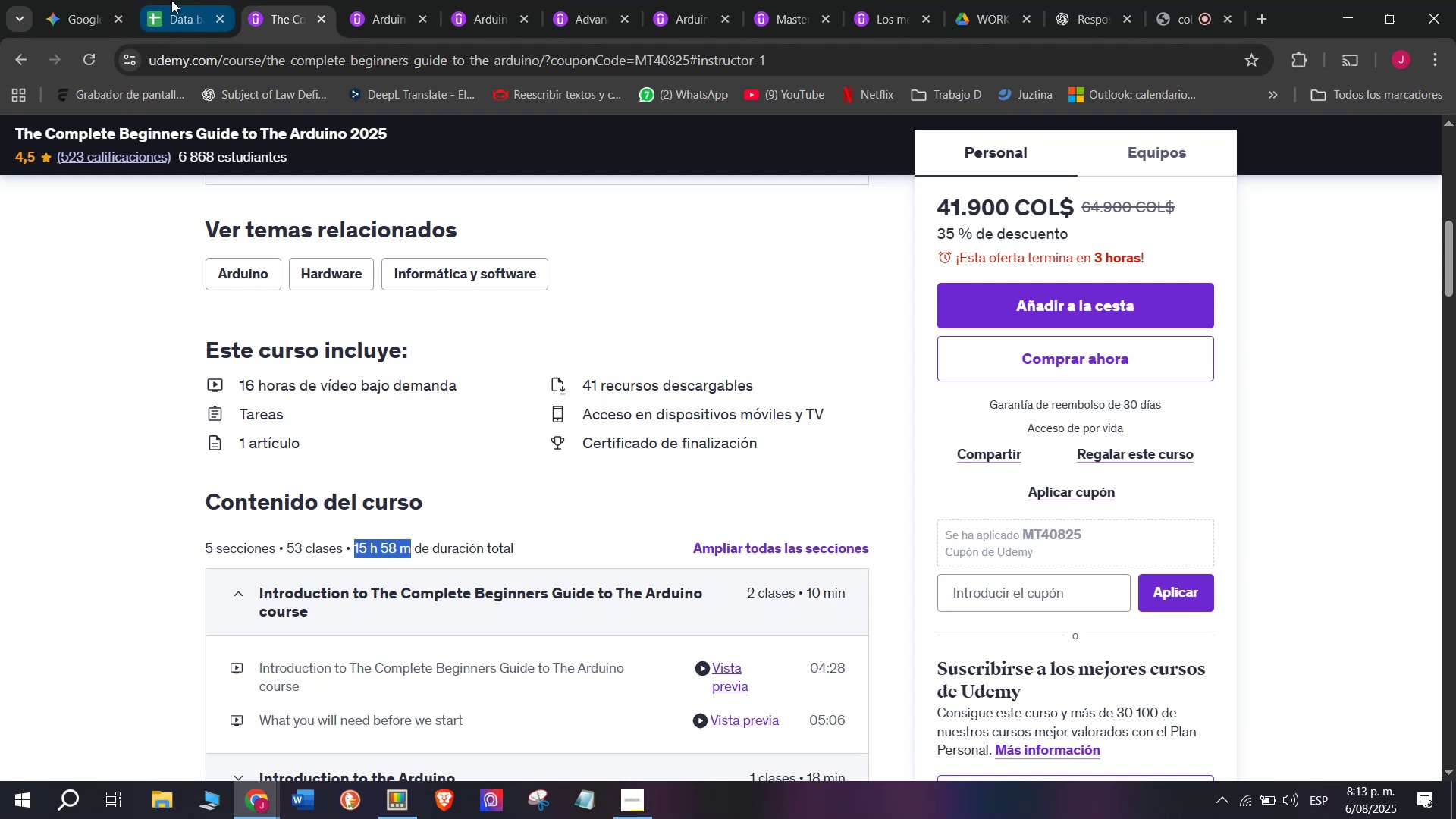 
key(Control+ControlLeft)
 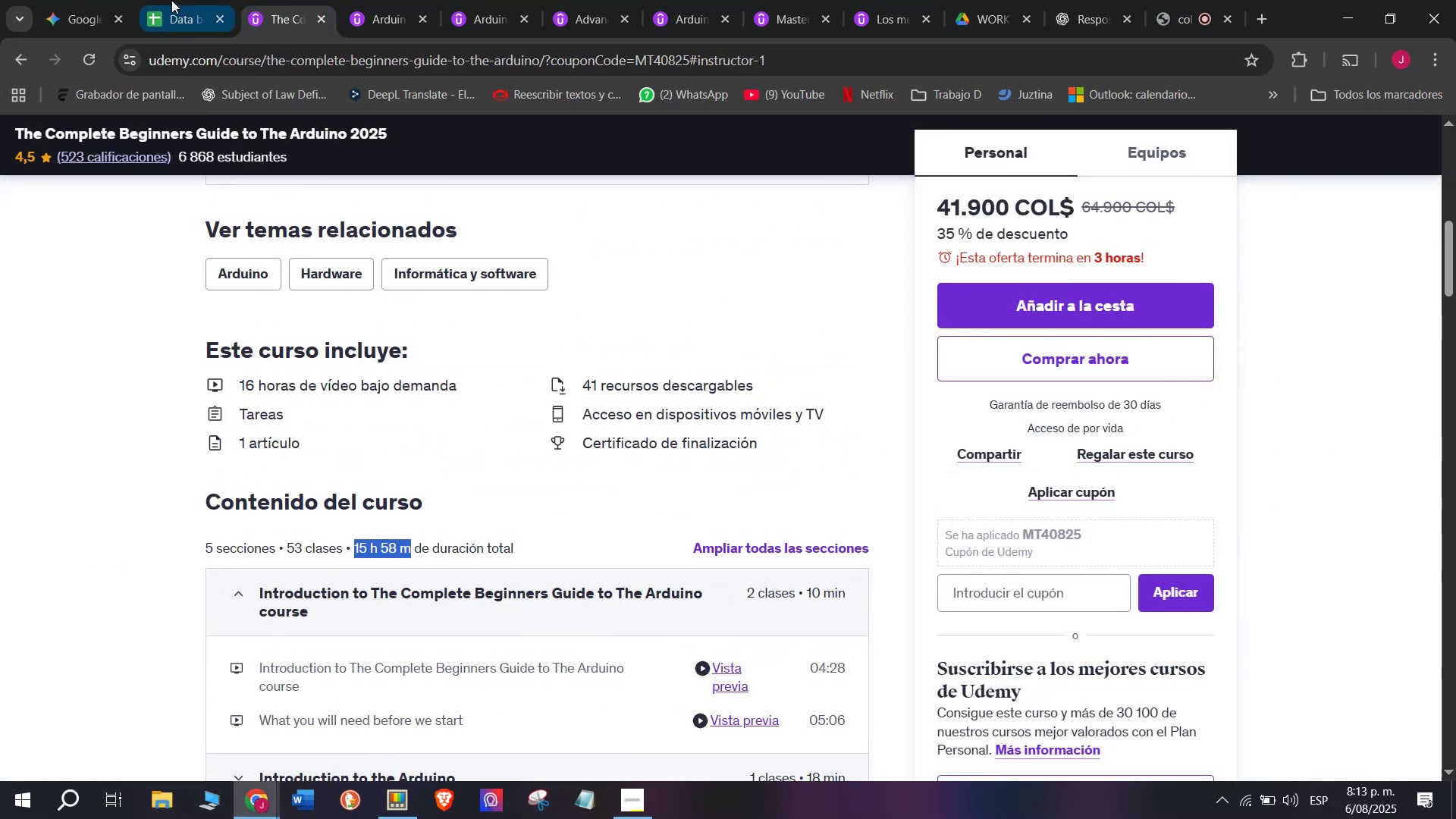 
left_click([171, 0])
 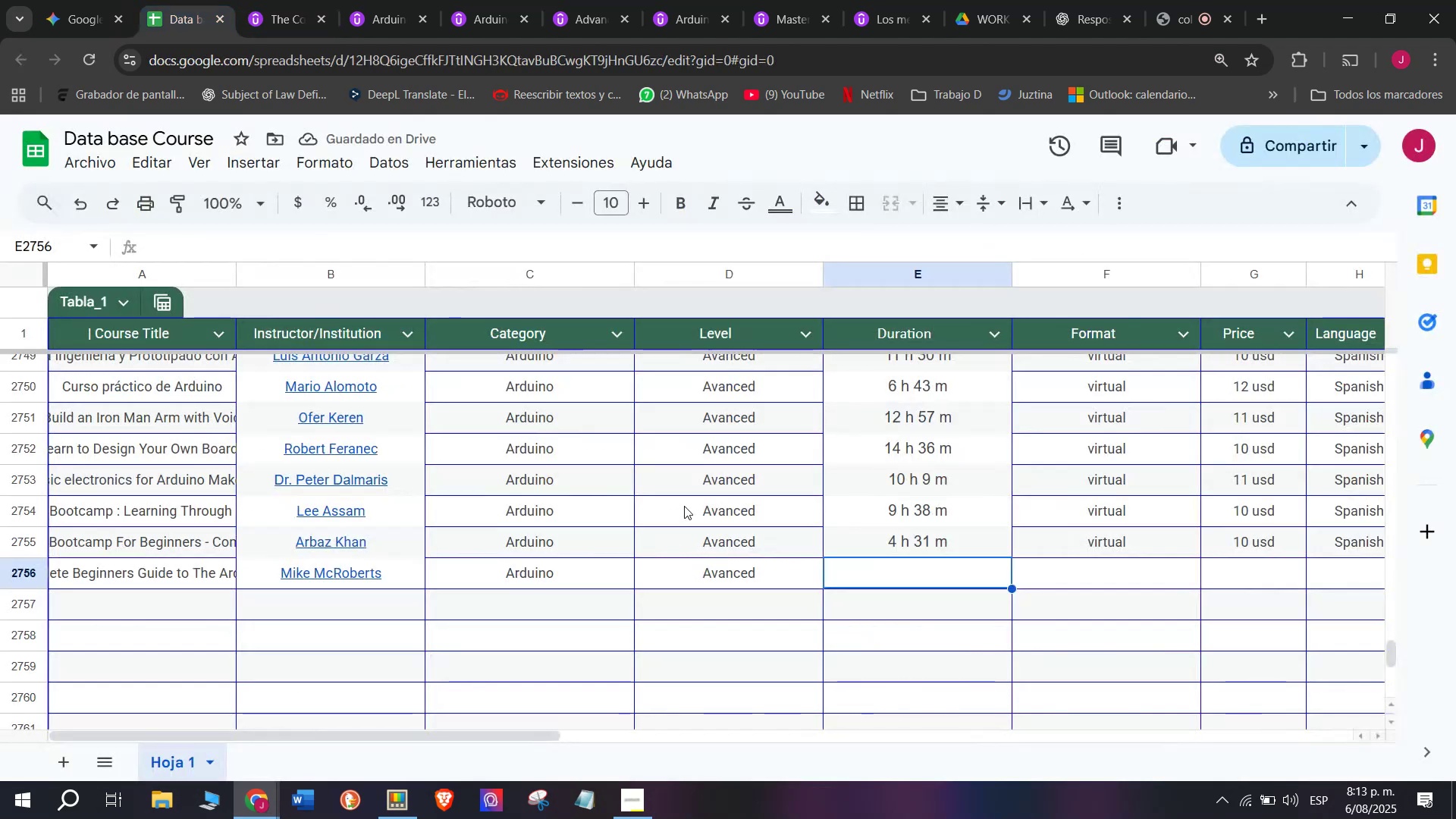 
key(Z)
 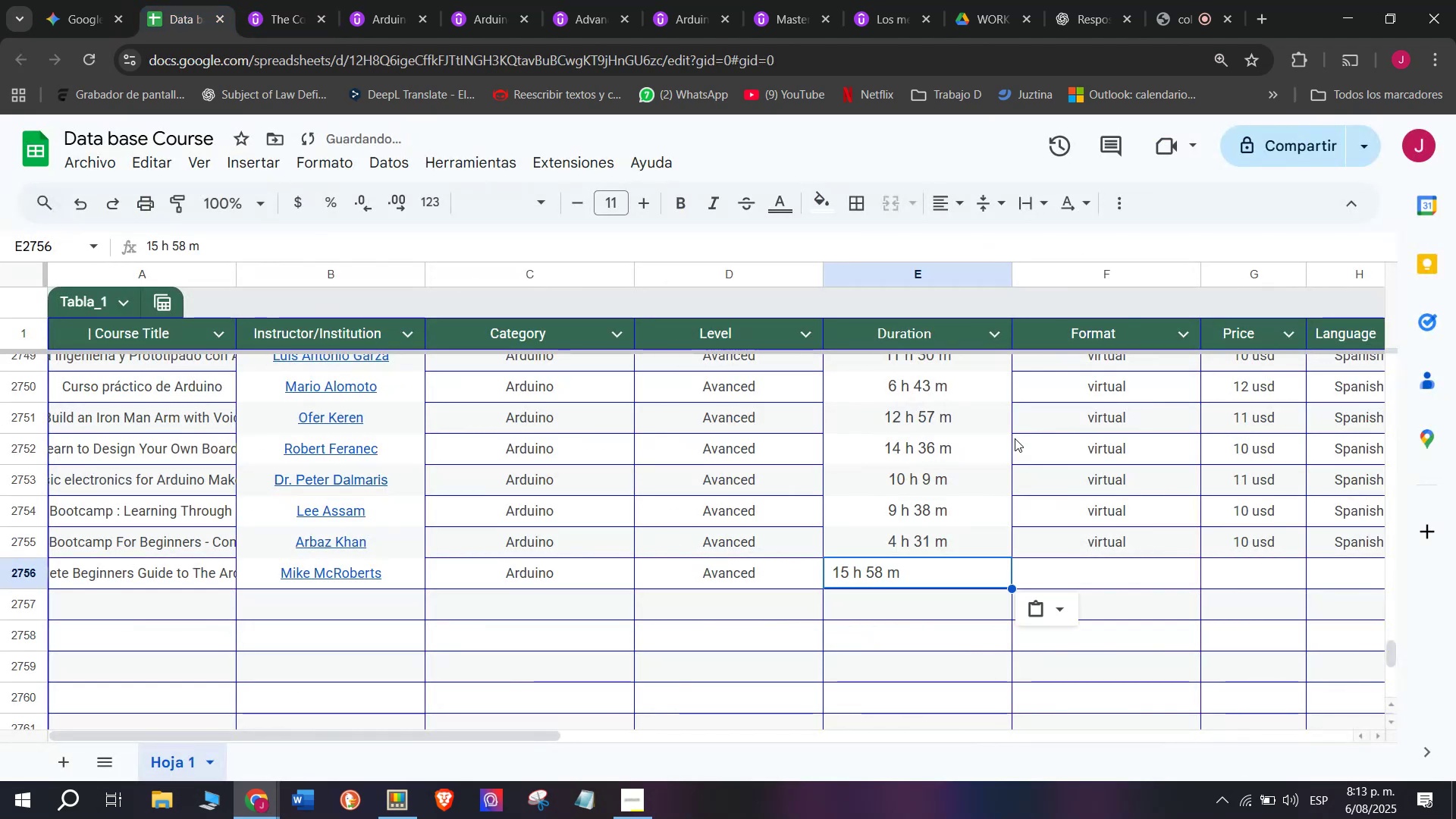 
key(Control+ControlLeft)
 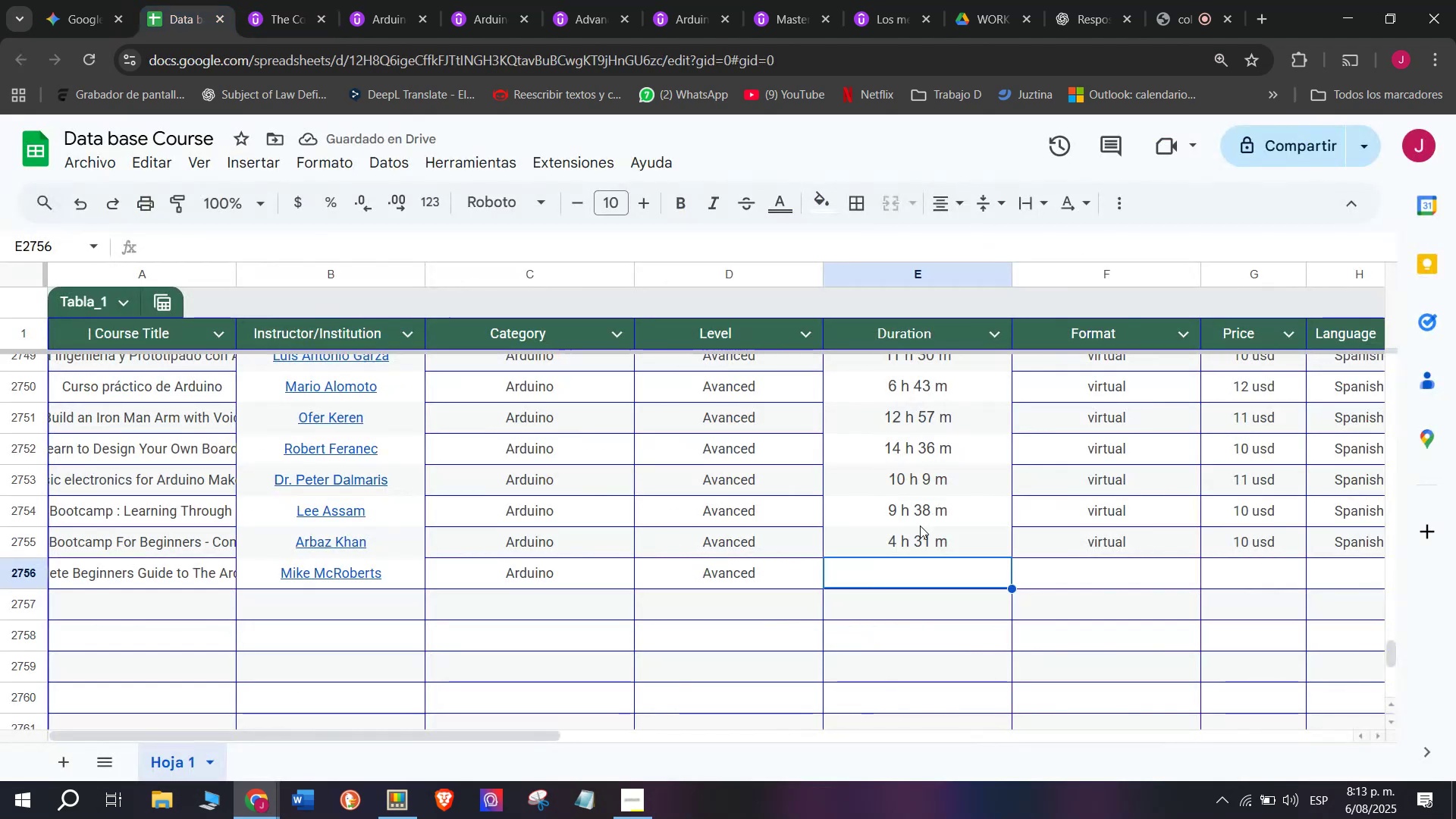 
key(Control+V)
 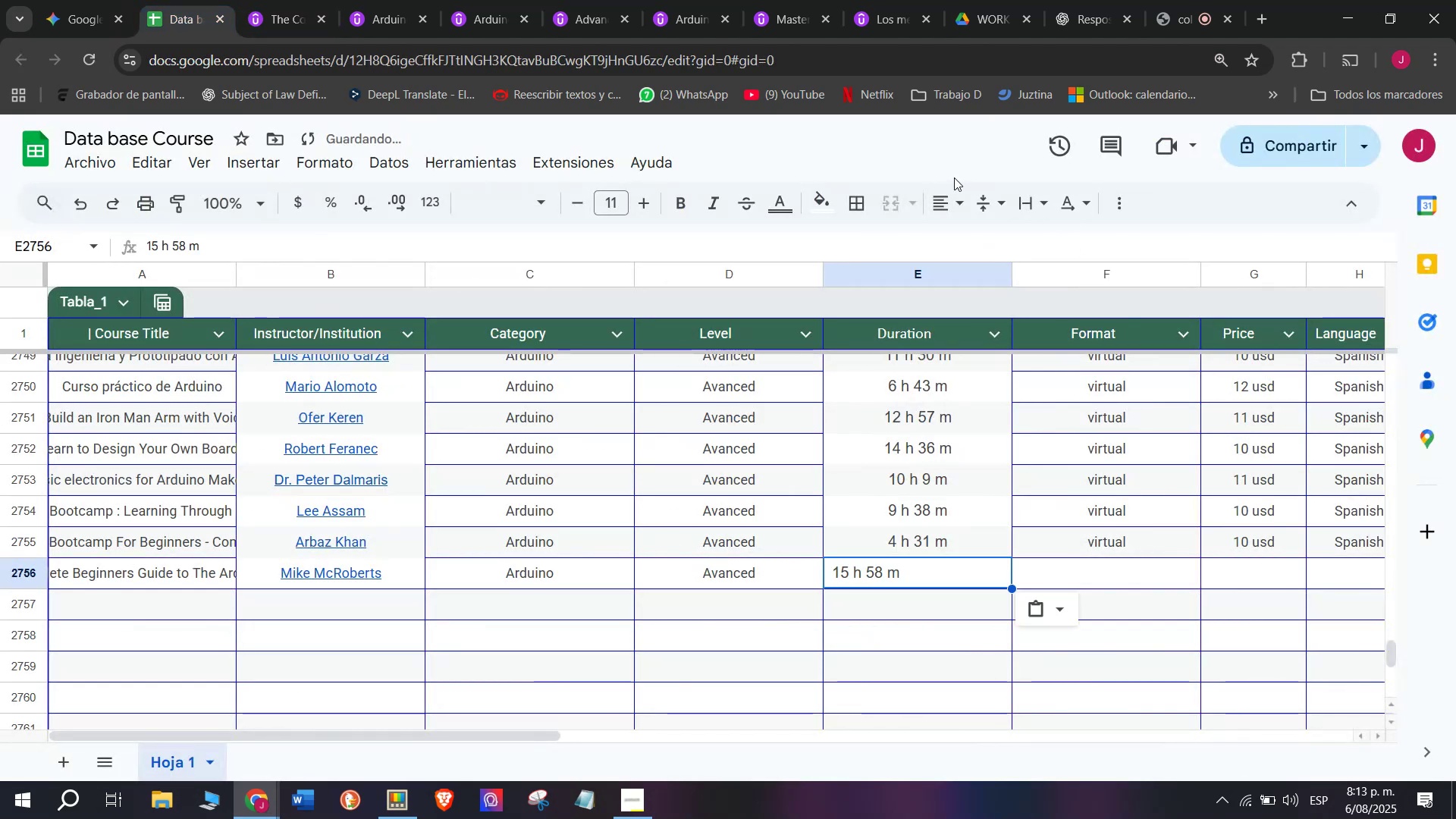 
left_click([959, 210])
 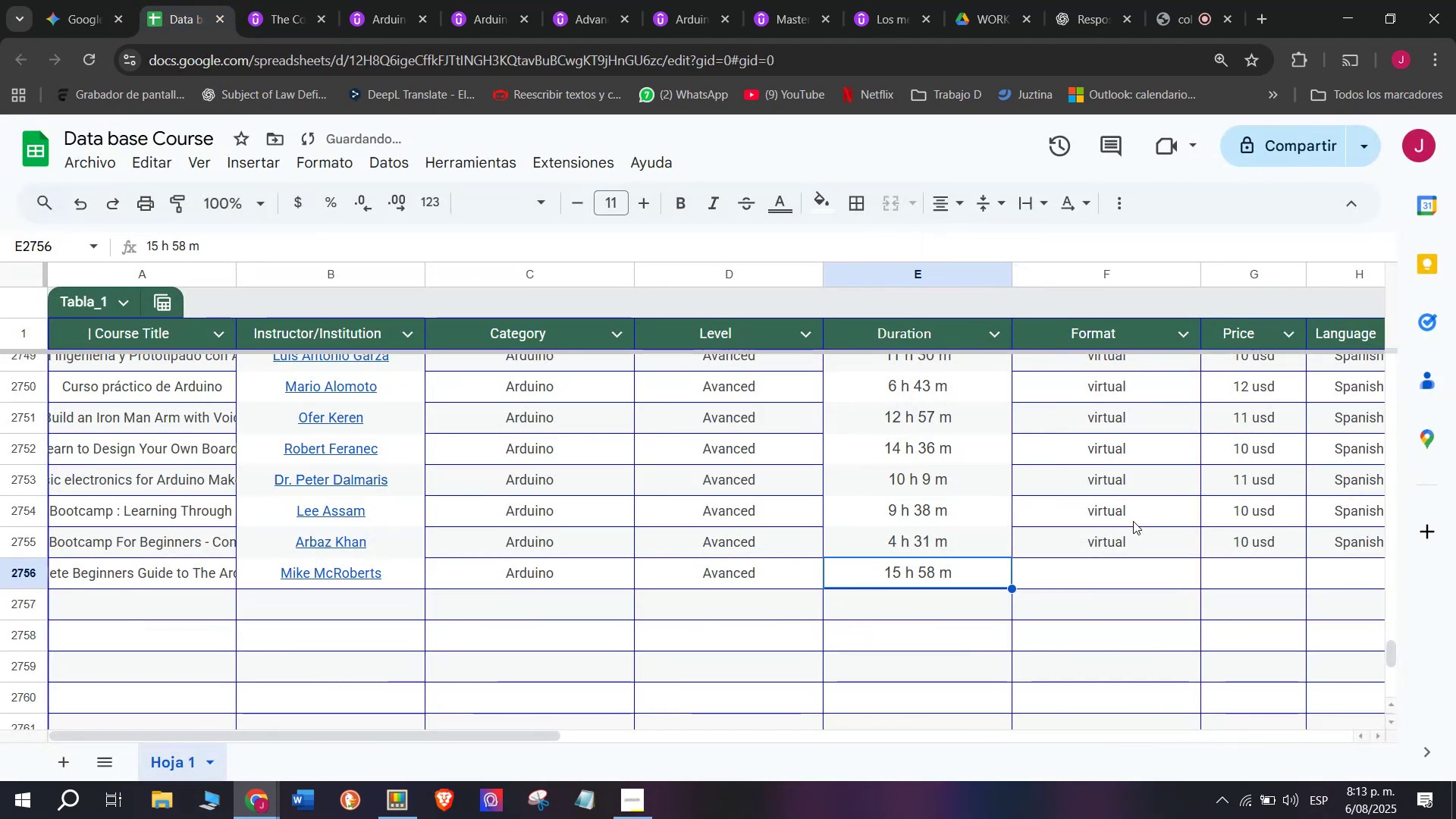 
double_click([1136, 548])
 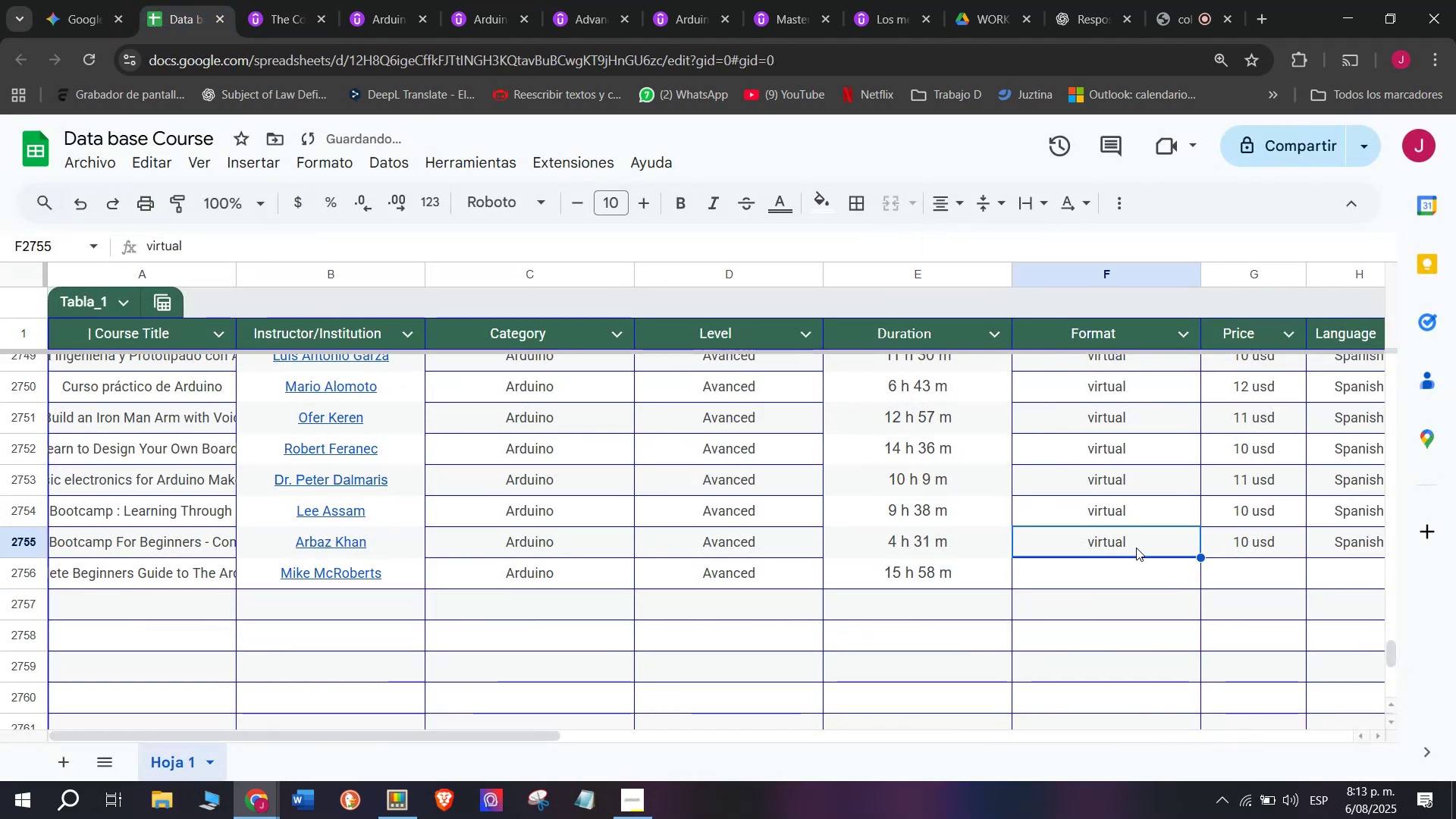 
key(Control+ControlLeft)
 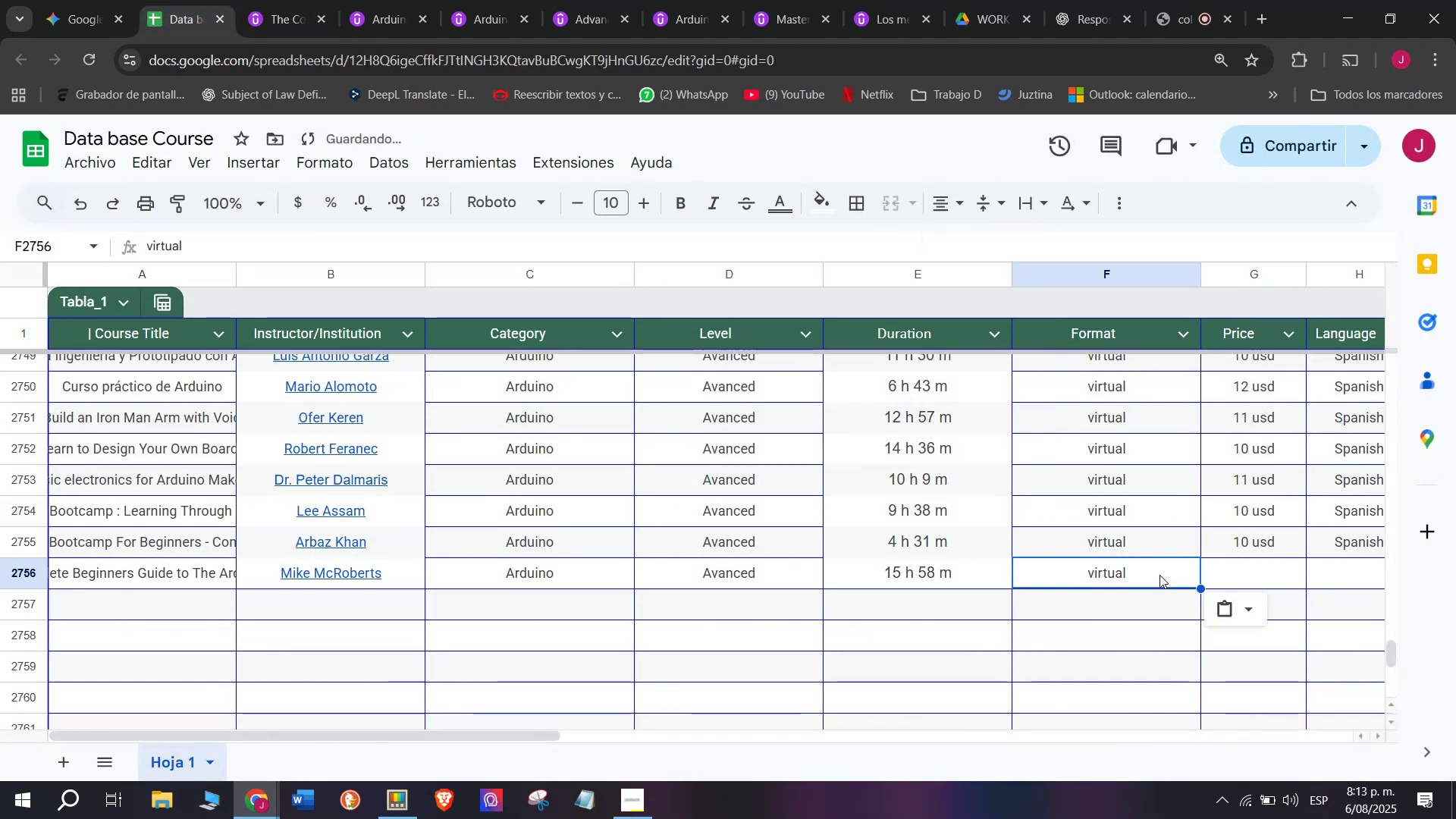 
key(Break)
 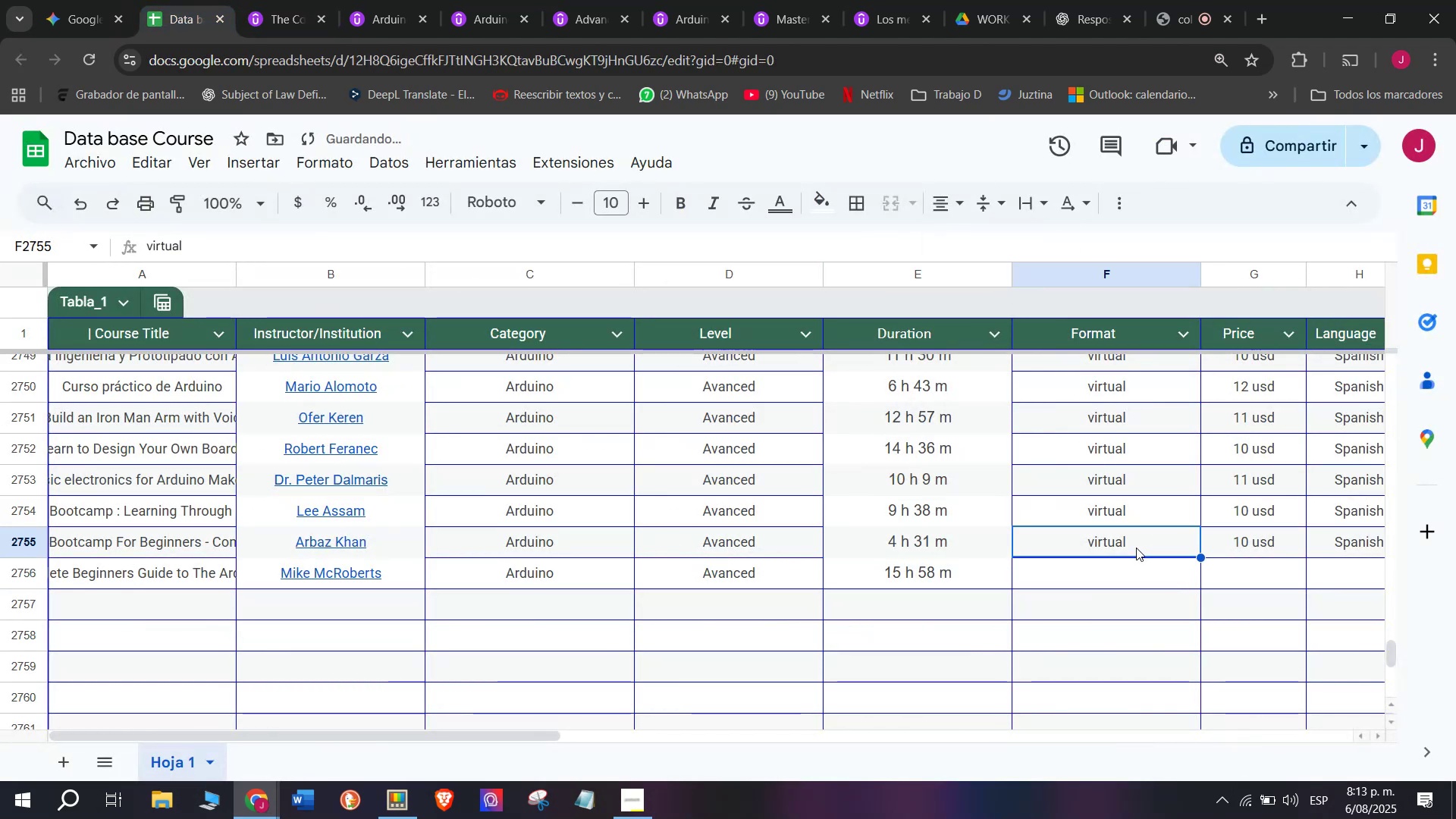 
key(Control+C)
 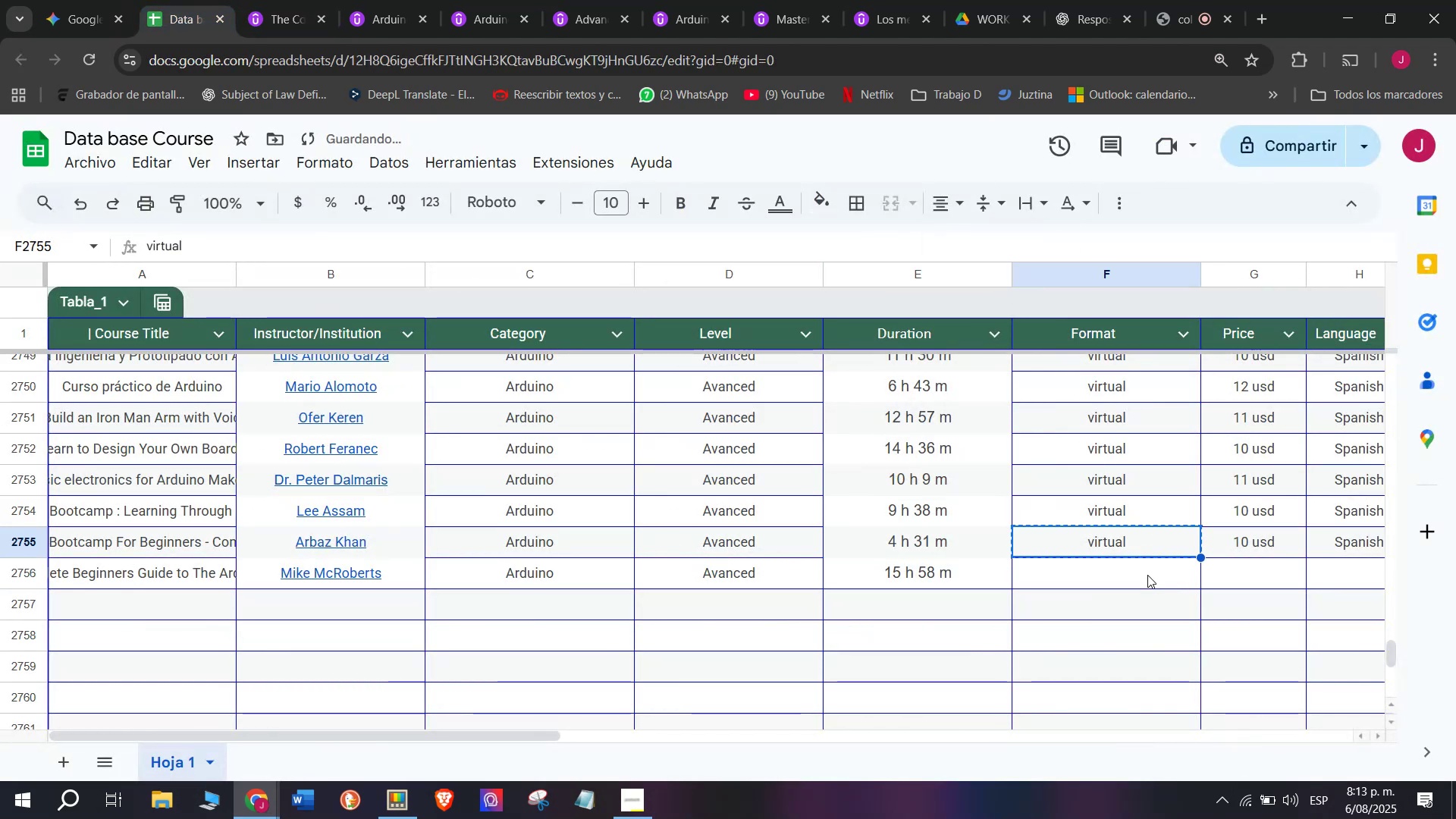 
triple_click([1147, 575])
 